 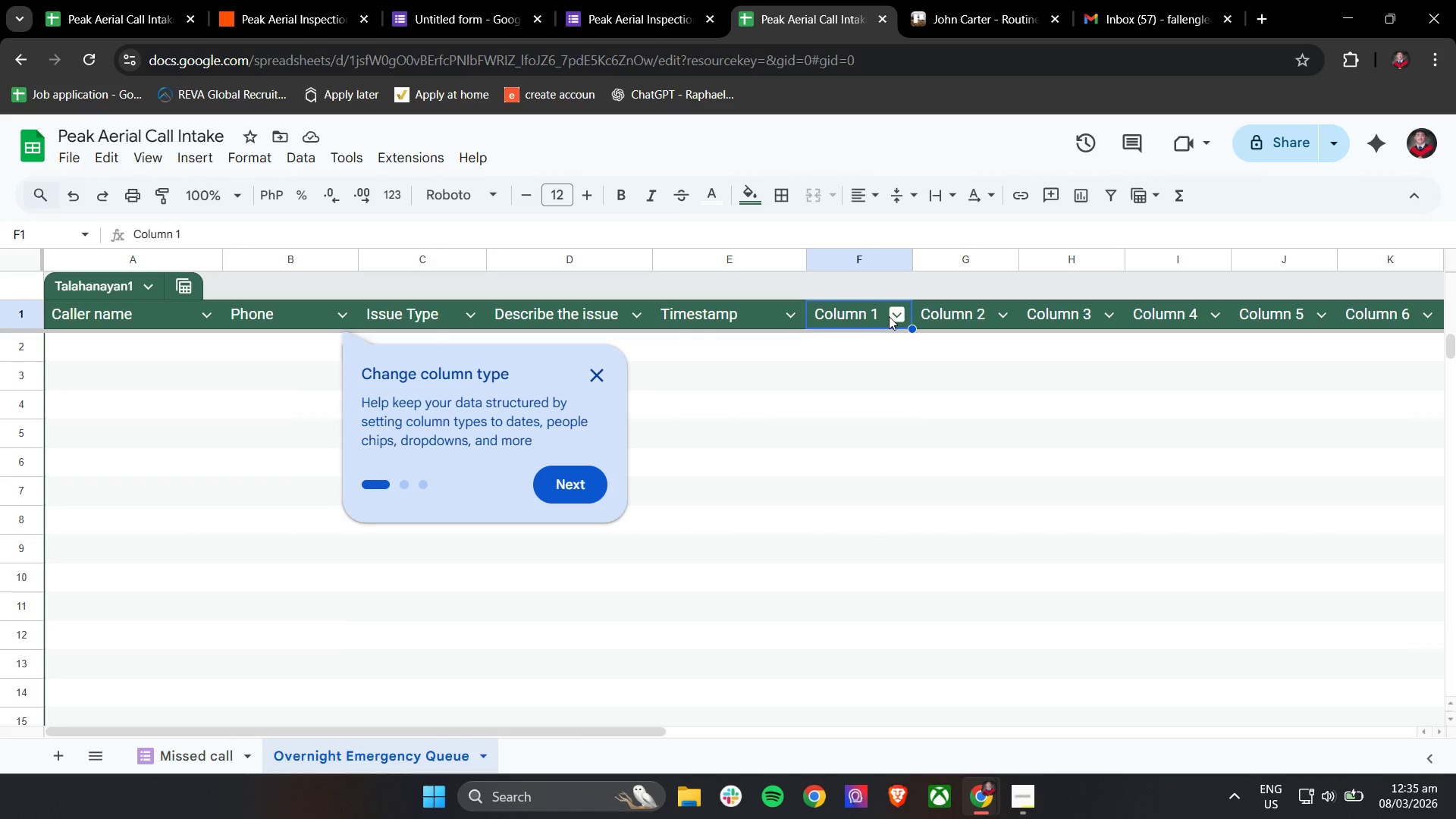 
left_click([895, 316])
 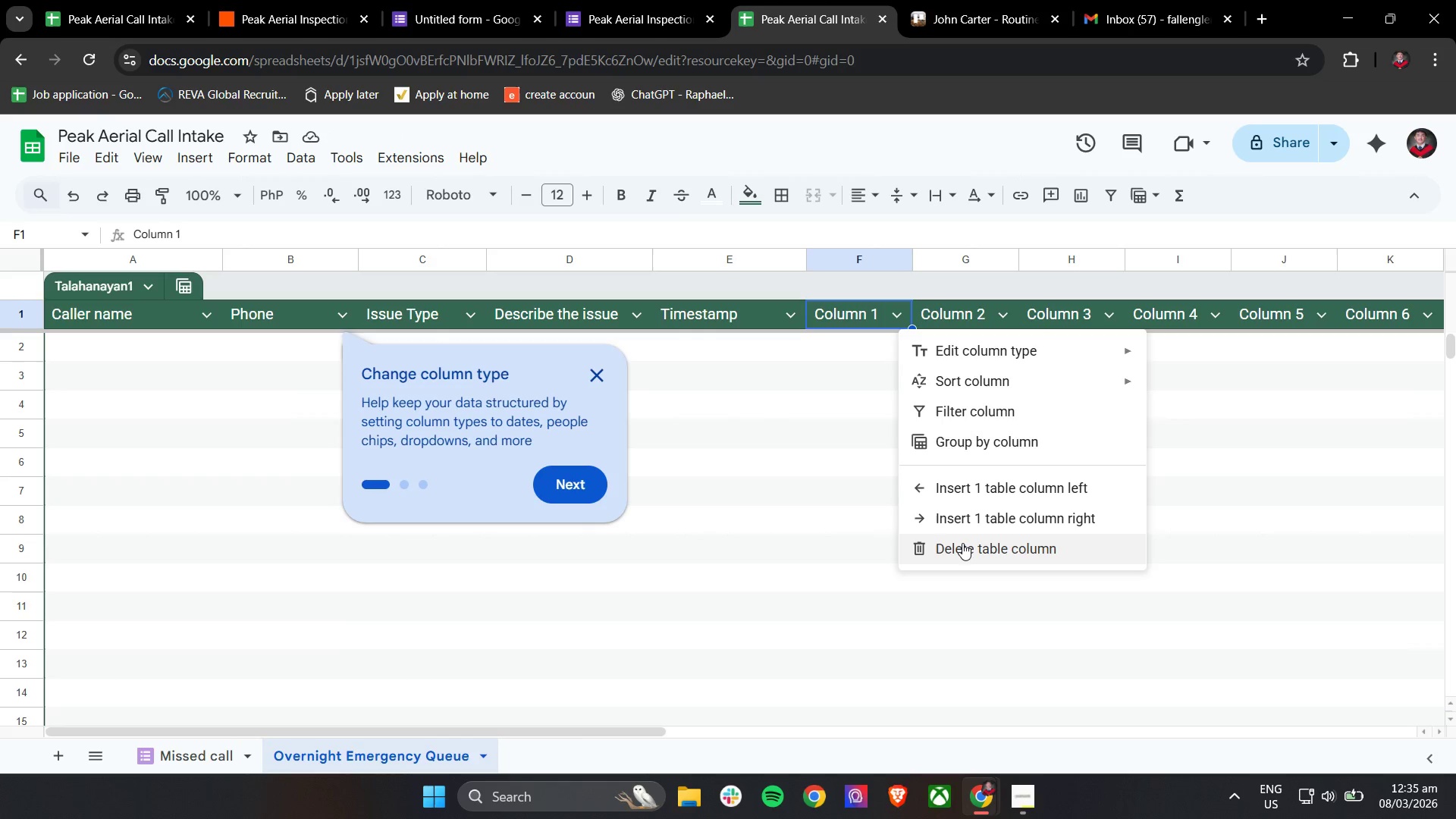 
left_click([962, 543])
 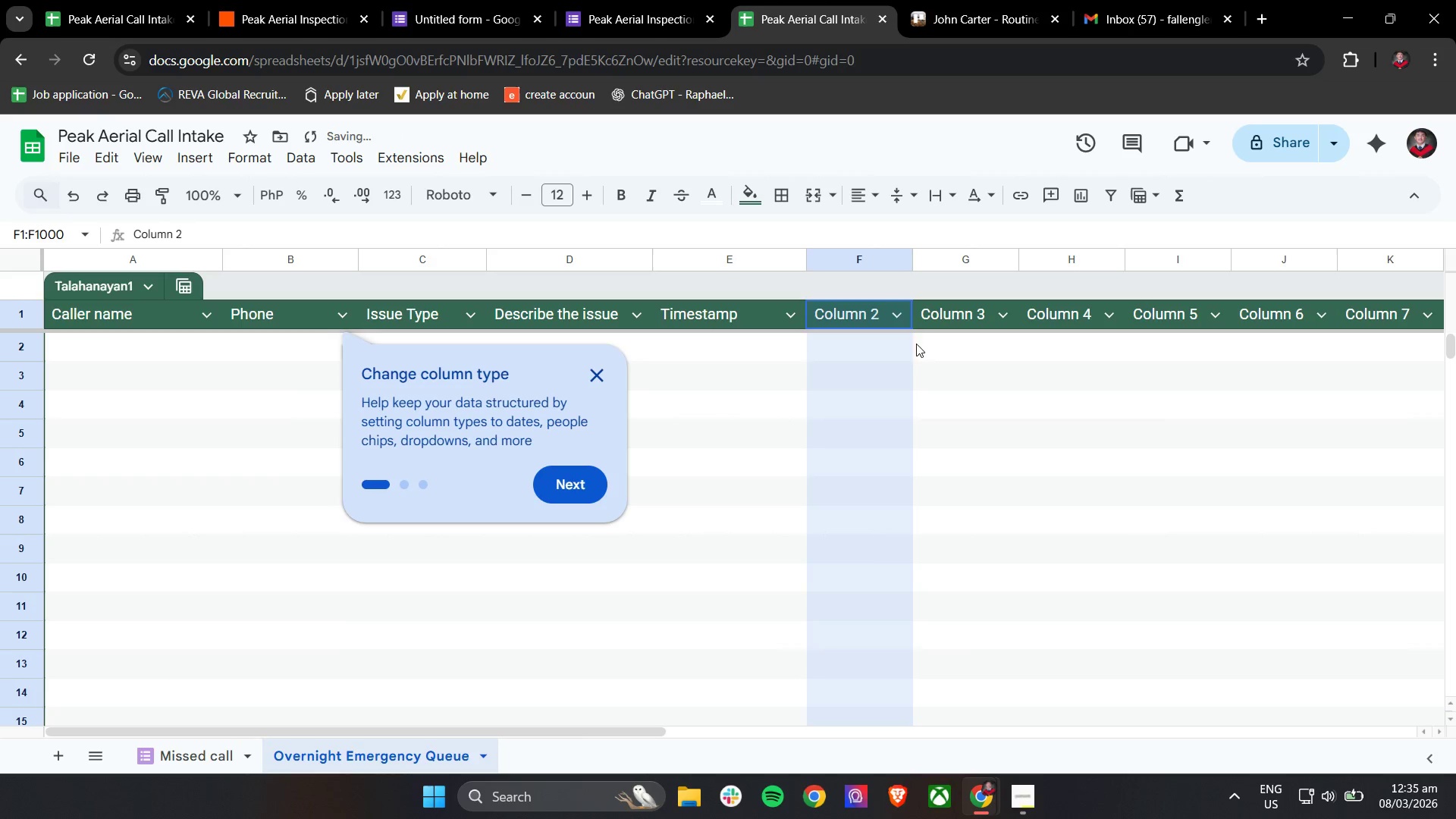 
left_click([902, 322])
 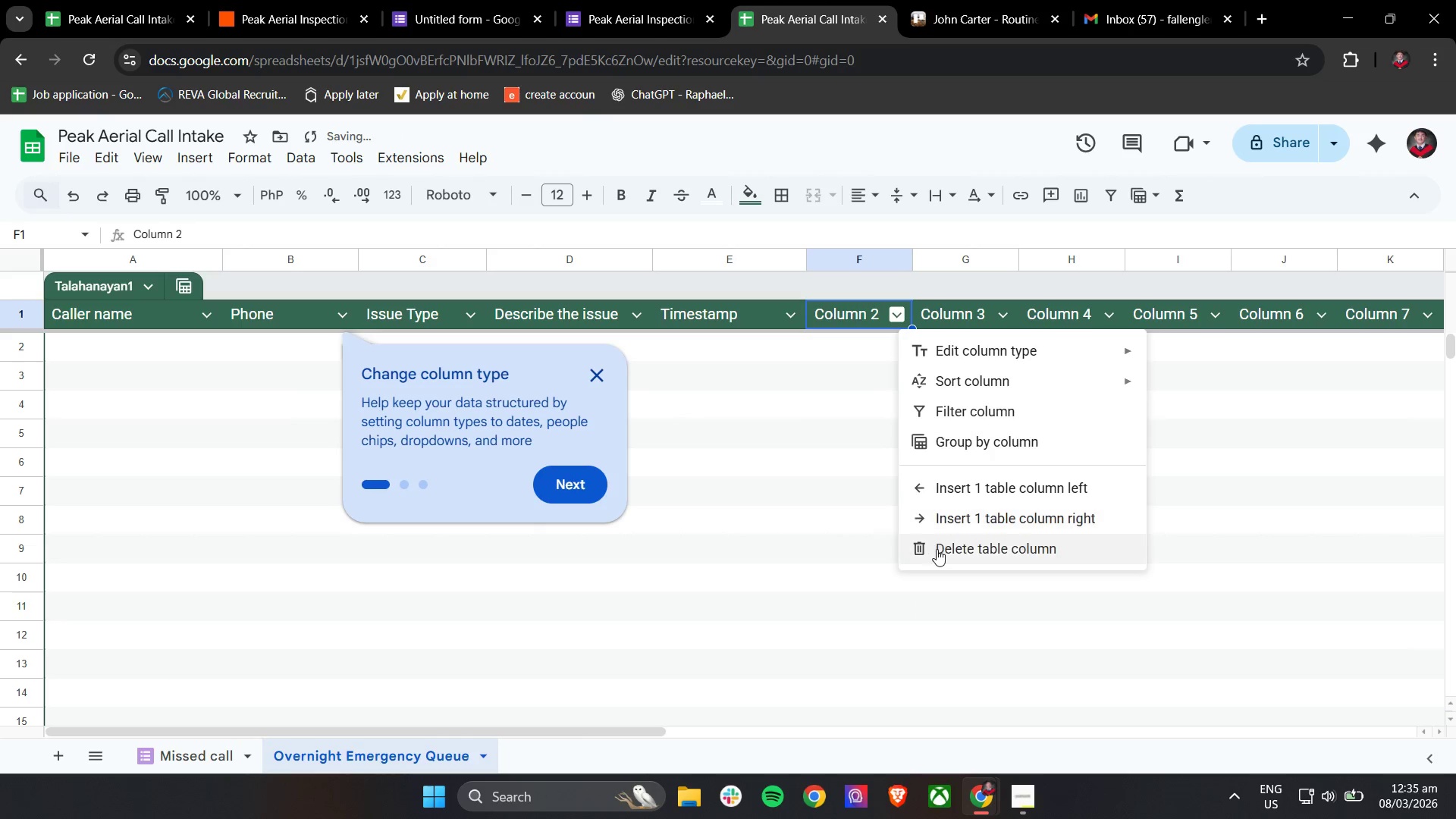 
left_click([937, 551])
 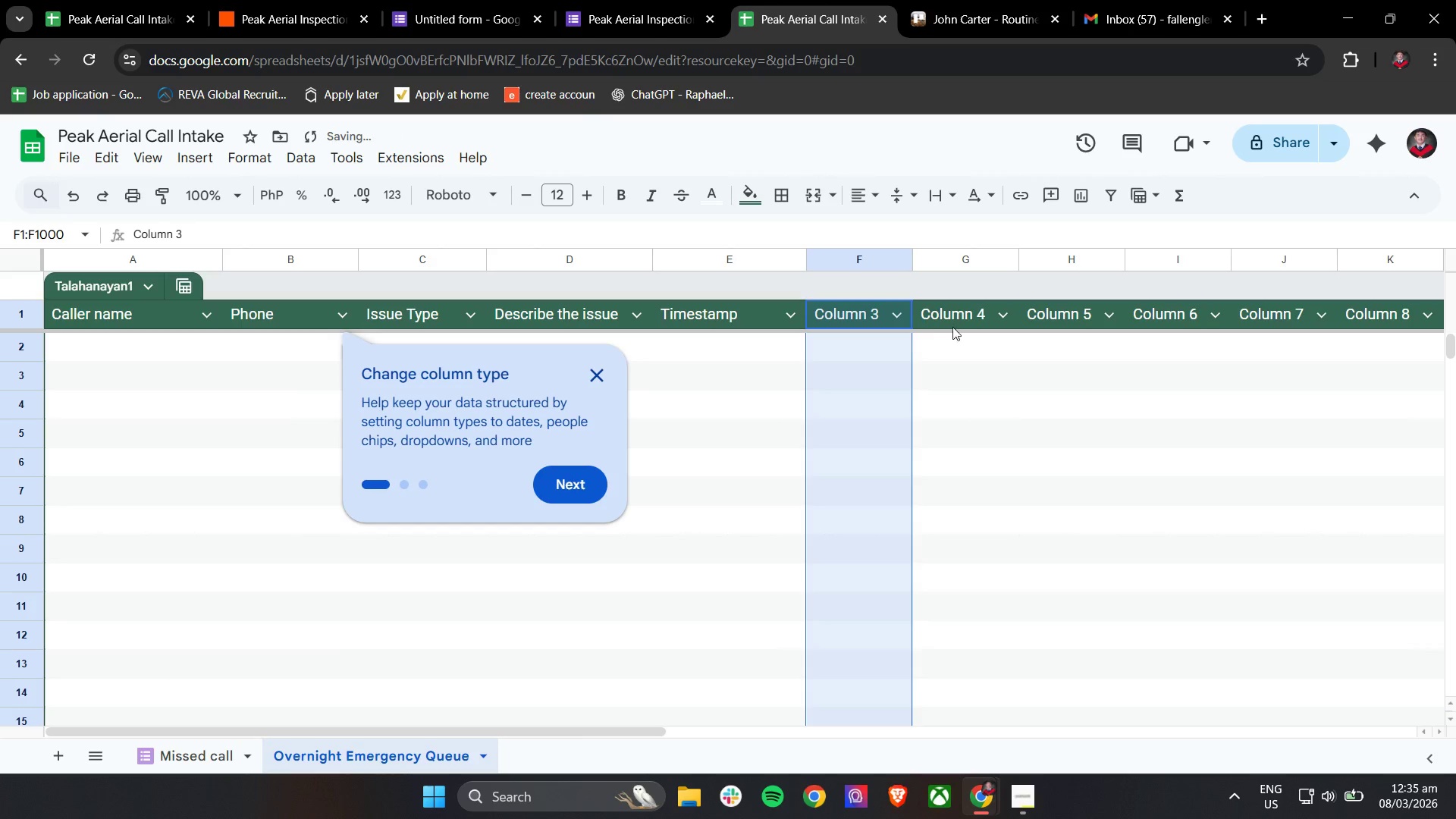 
left_click([899, 309])
 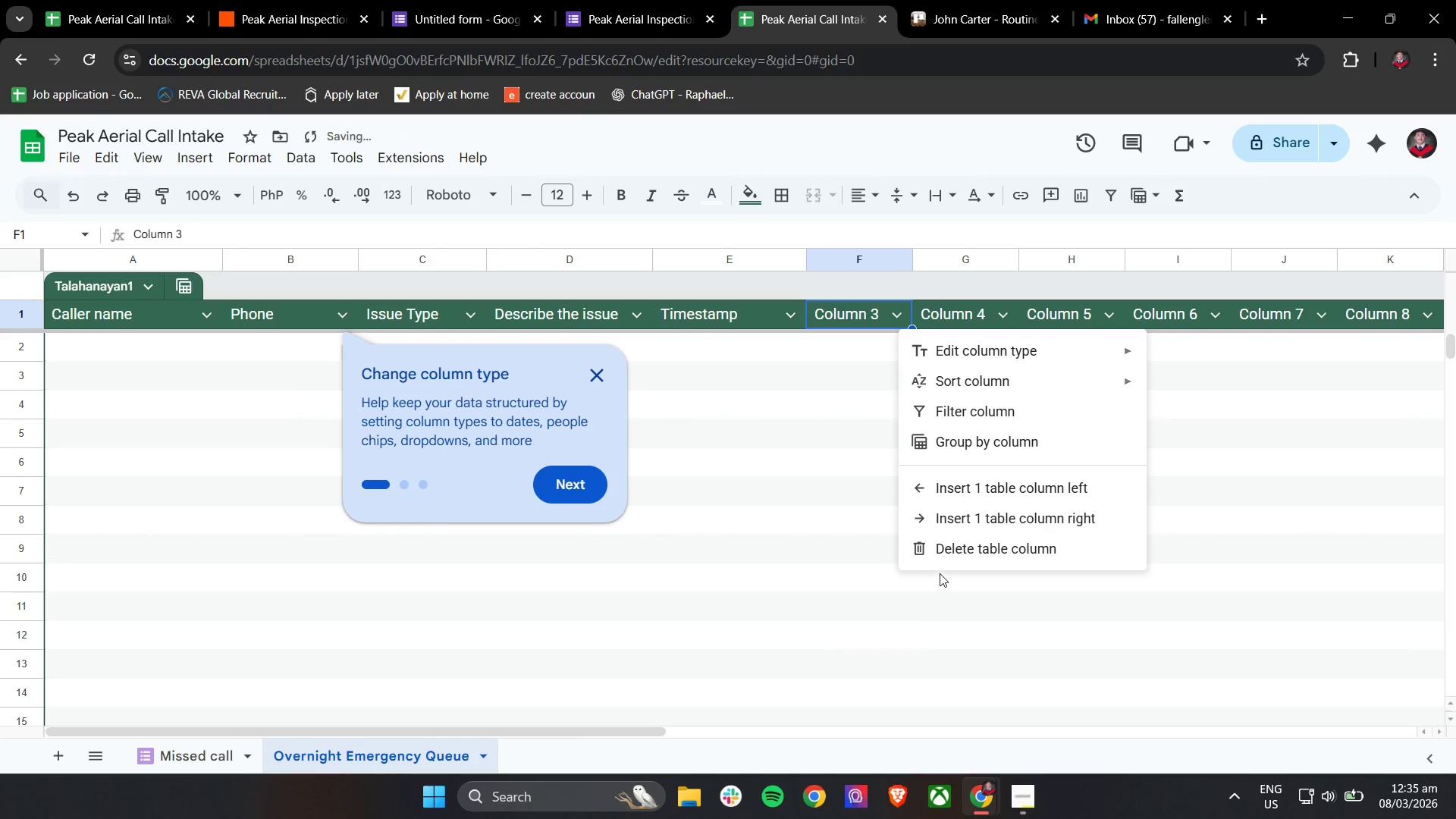 
left_click([945, 553])
 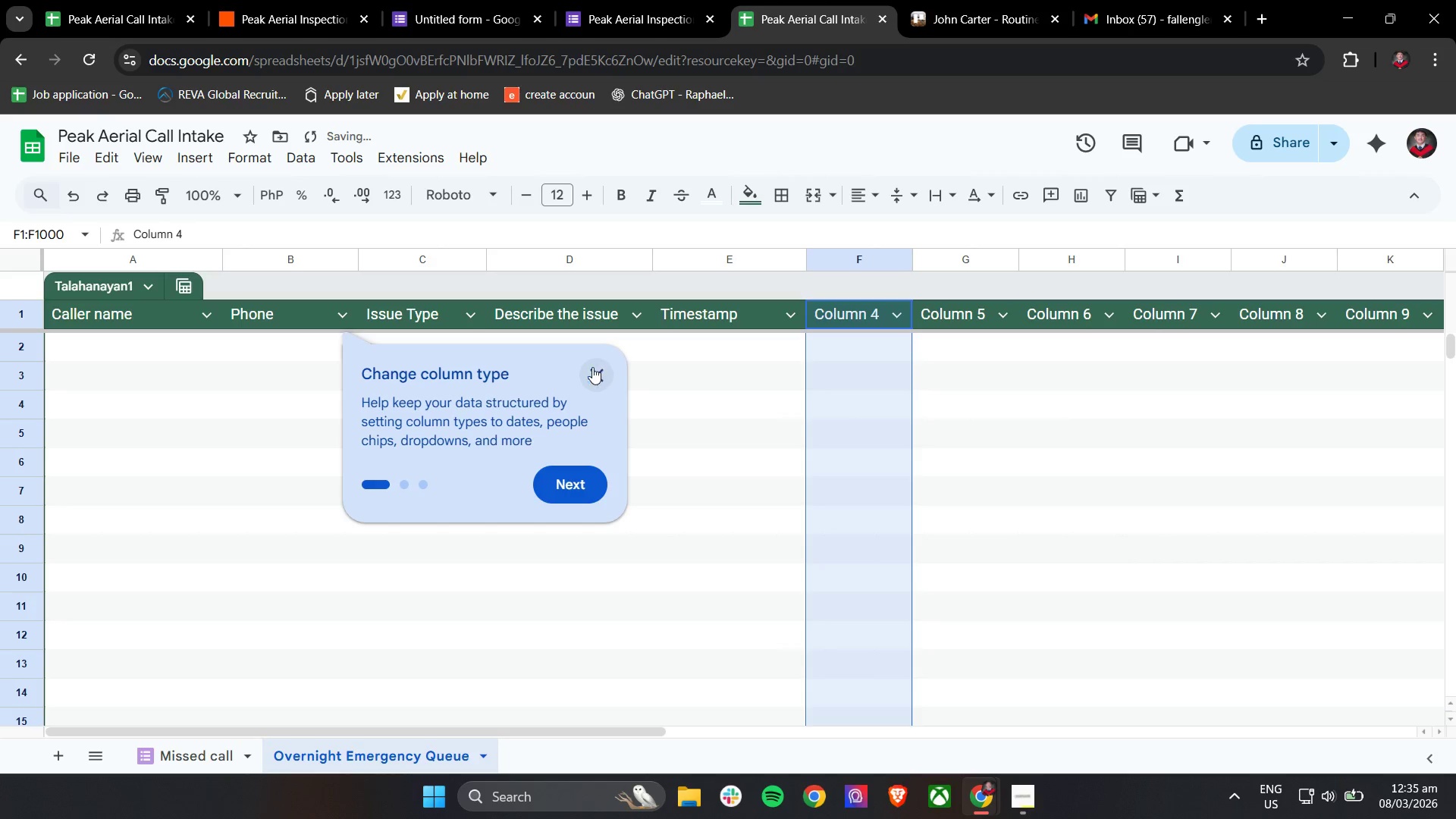 
left_click([592, 371])
 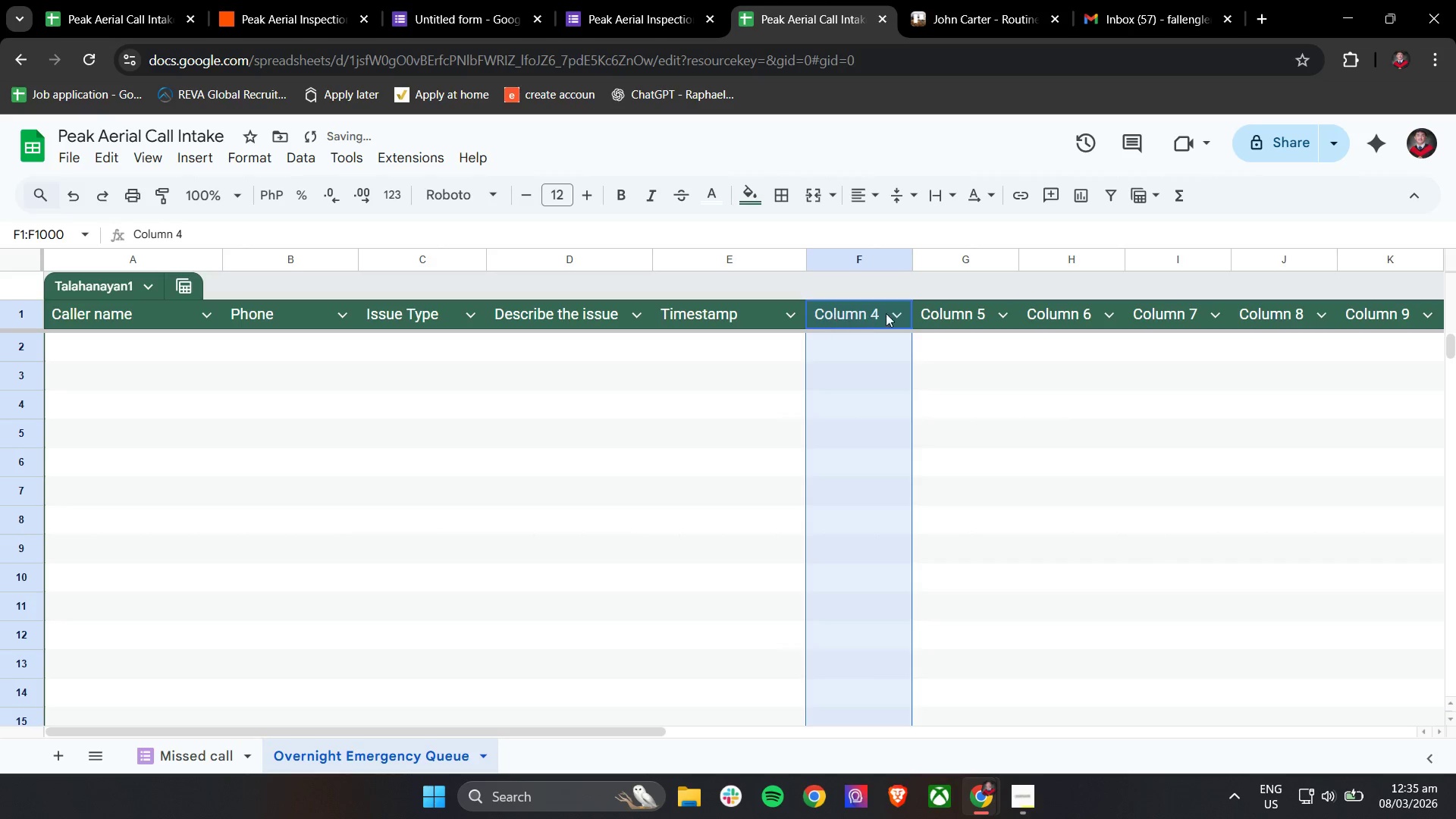 
left_click([894, 309])
 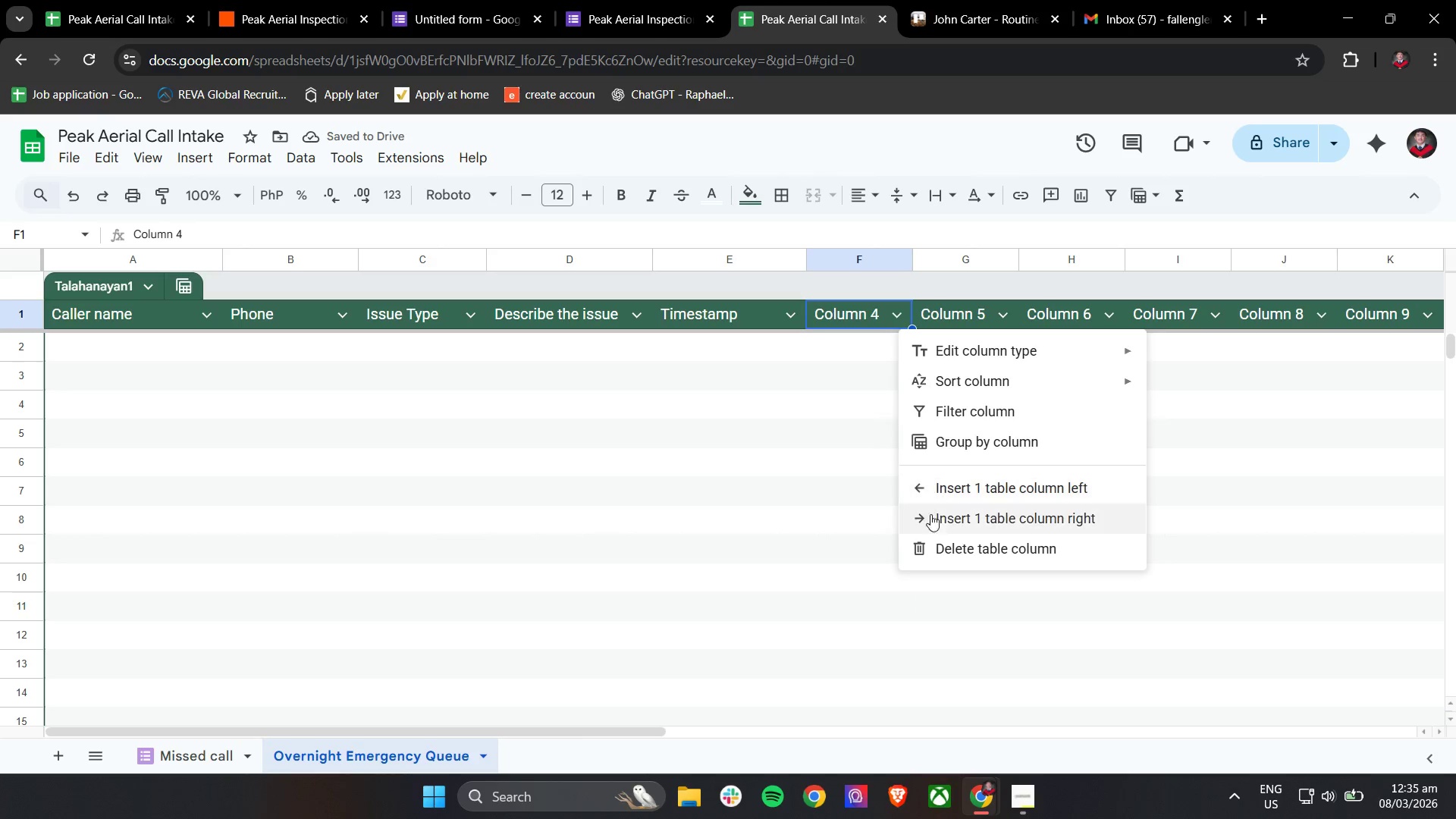 
left_click([934, 548])
 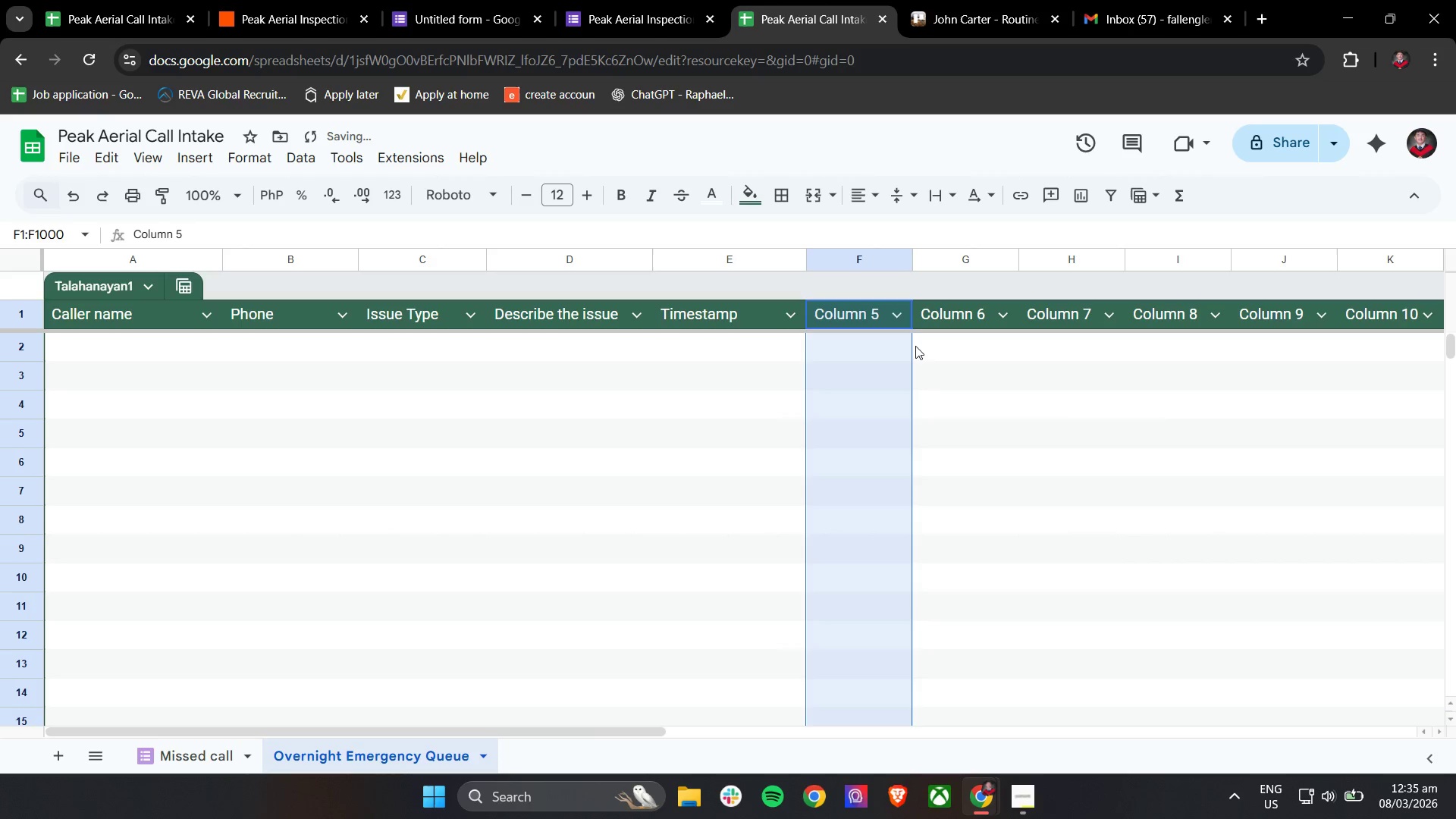 
left_click([903, 324])
 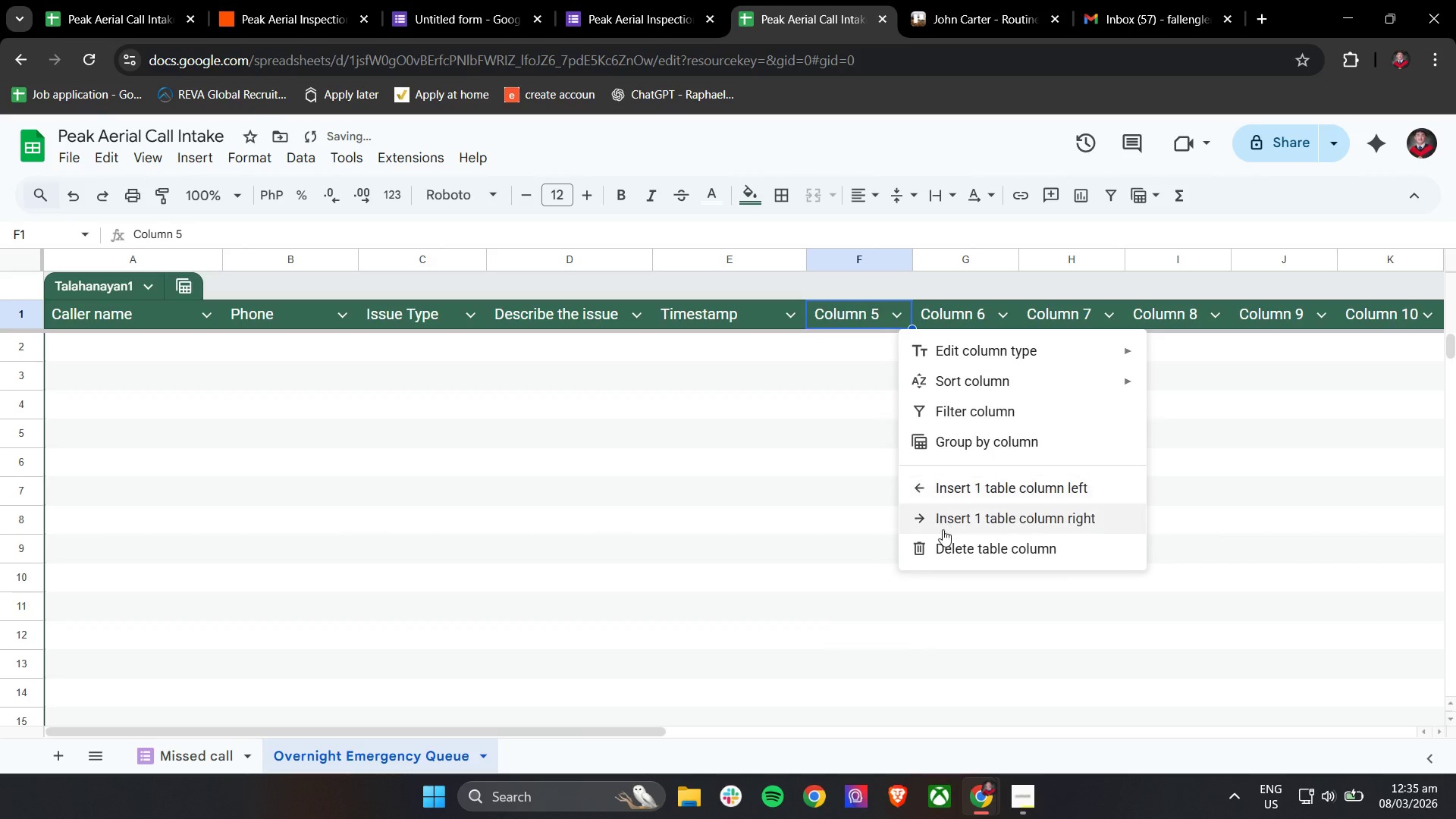 
left_click([943, 547])
 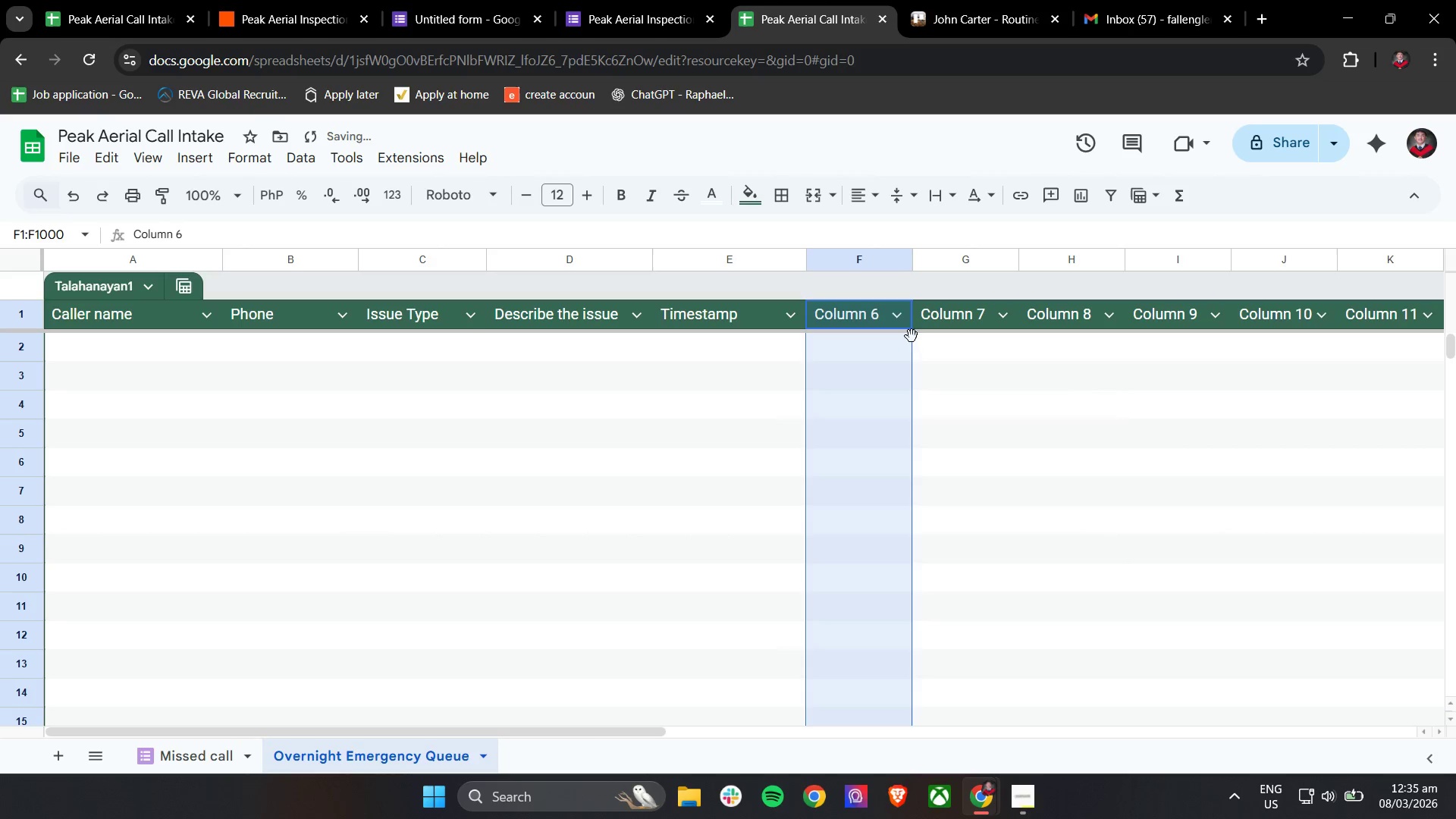 
left_click([900, 316])
 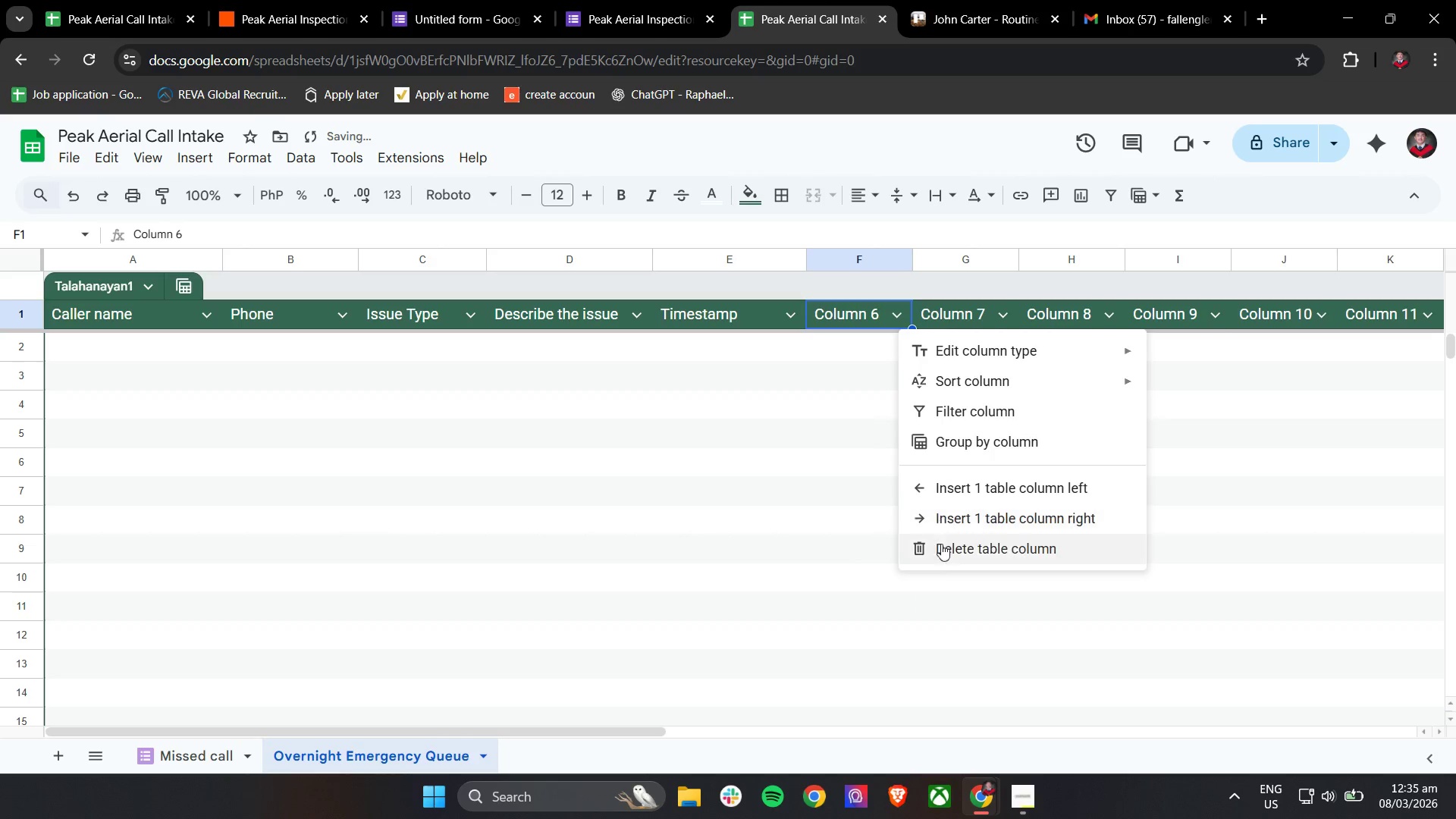 
left_click([941, 560])
 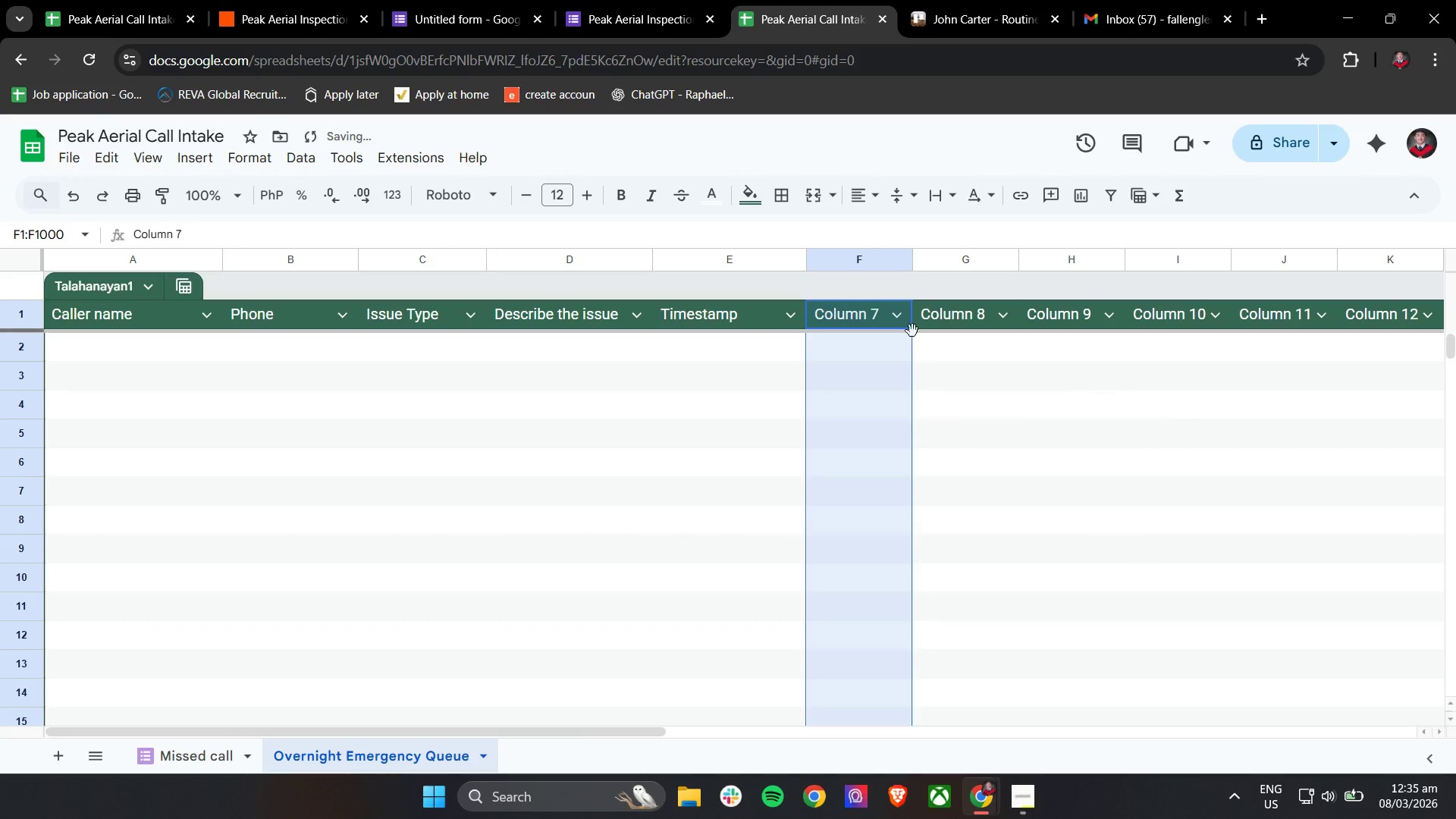 
left_click([899, 322])
 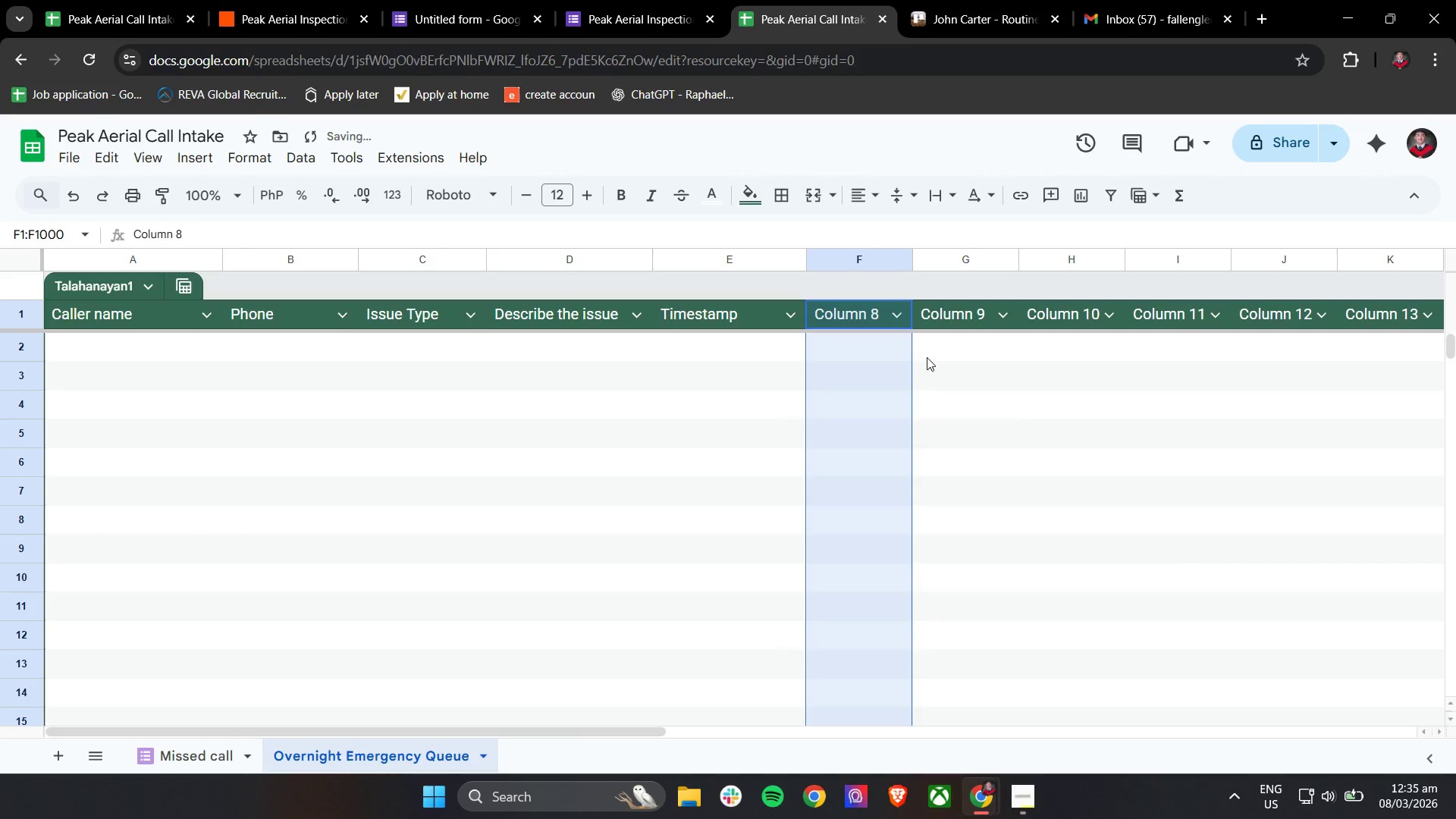 
hold_key(key=ShiftLeft, duration=1.52)
 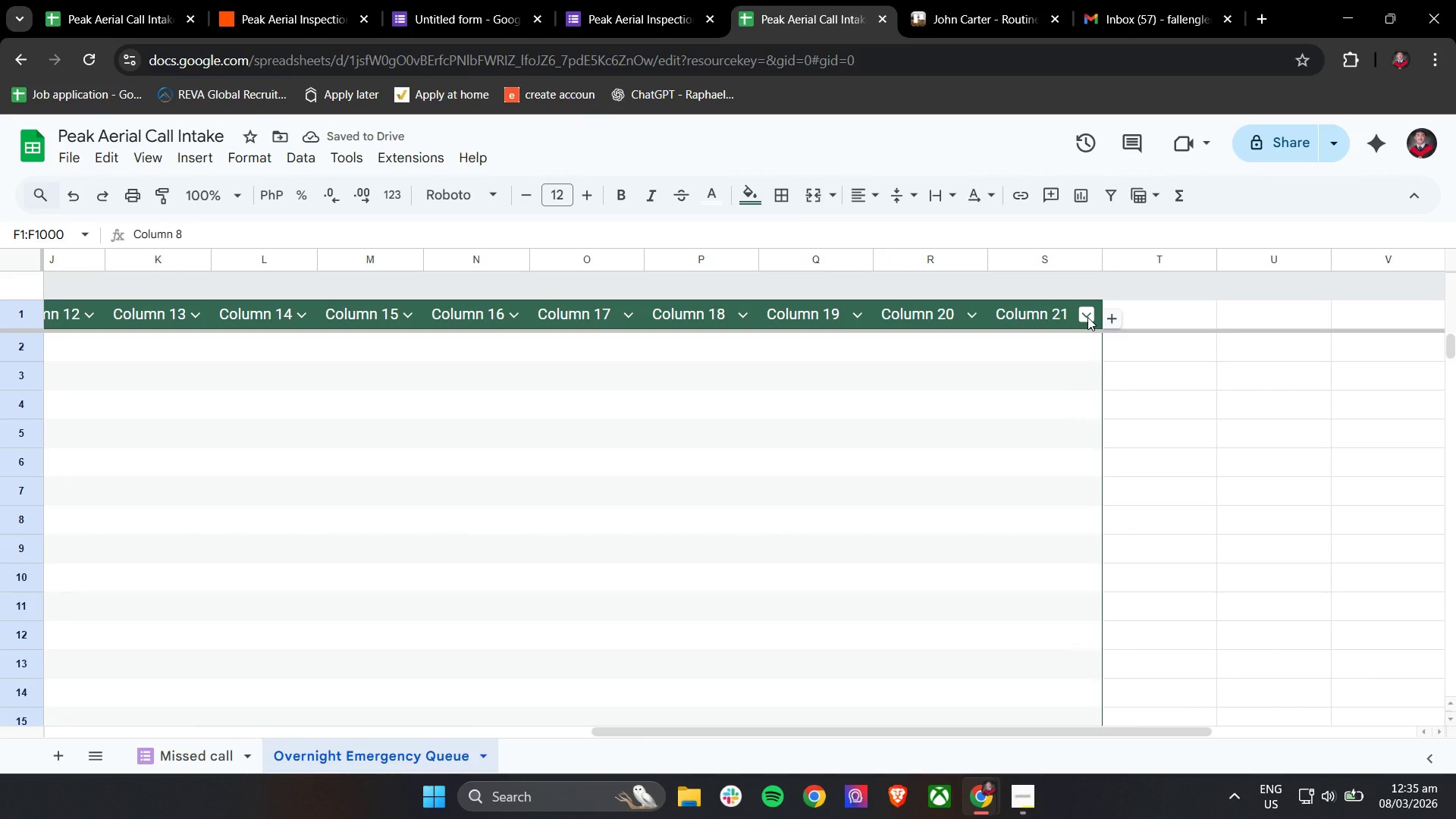 
key(Shift+ShiftLeft)
 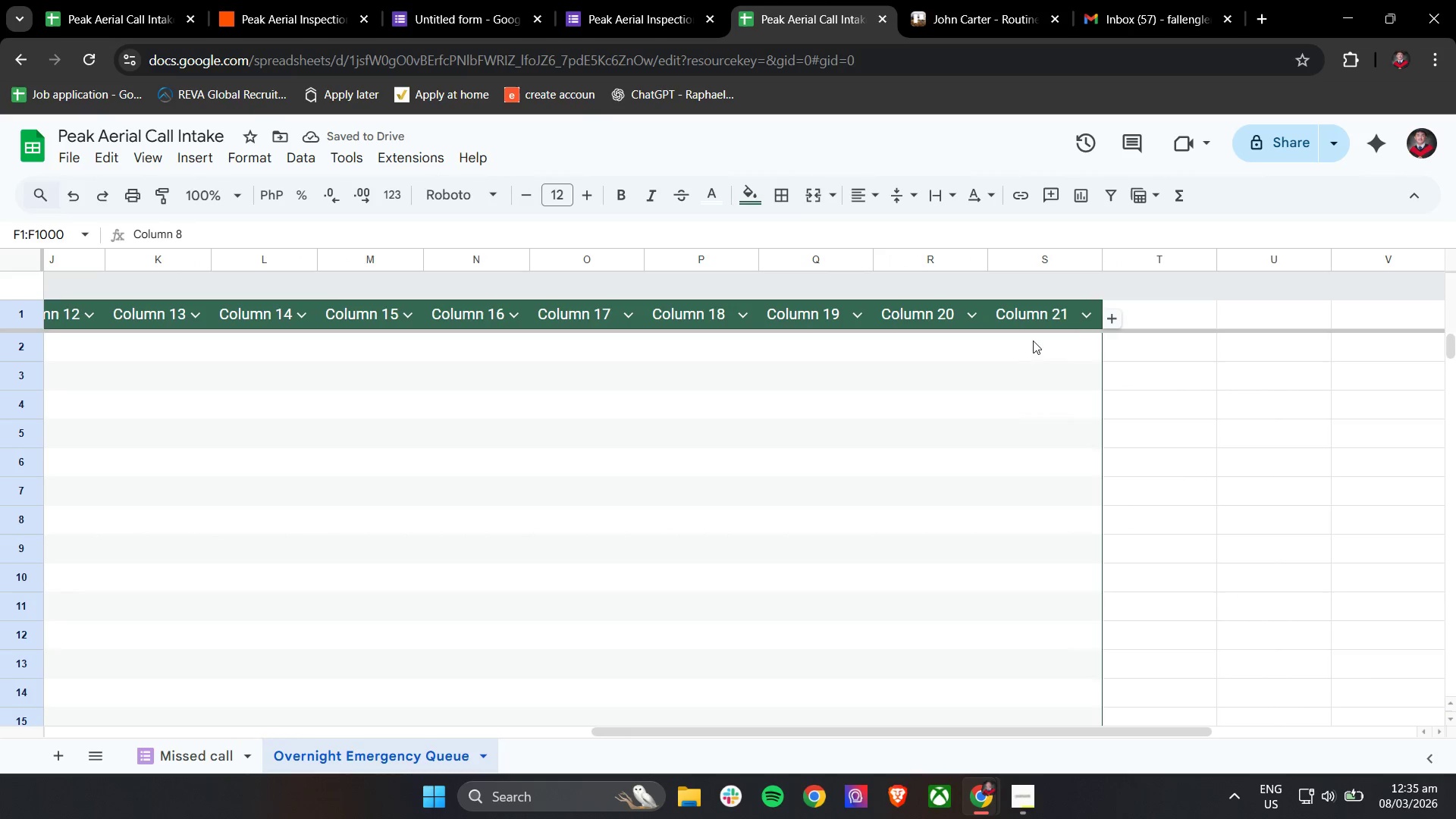 
key(Shift+ShiftLeft)
 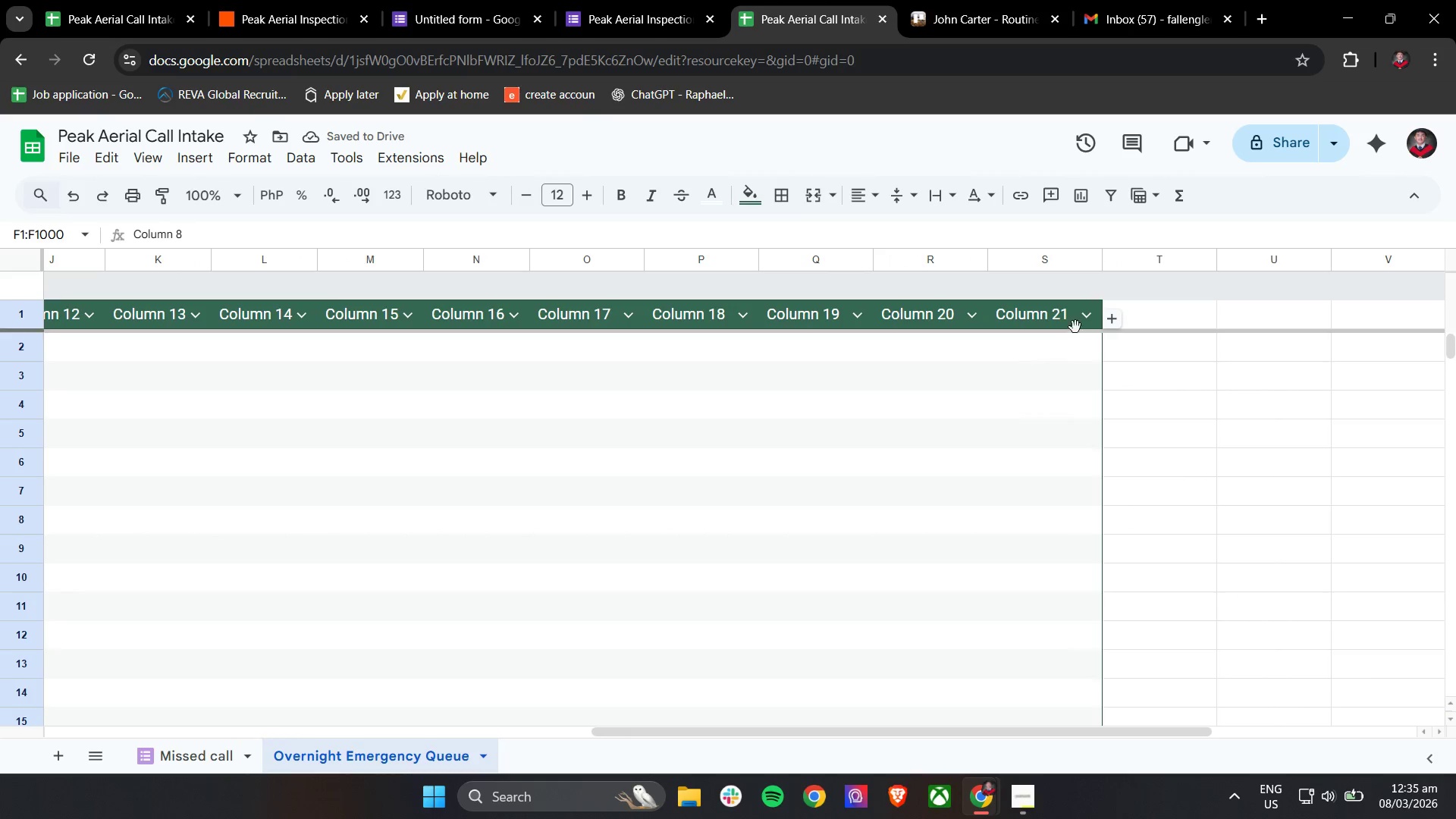 
key(Shift+ShiftLeft)
 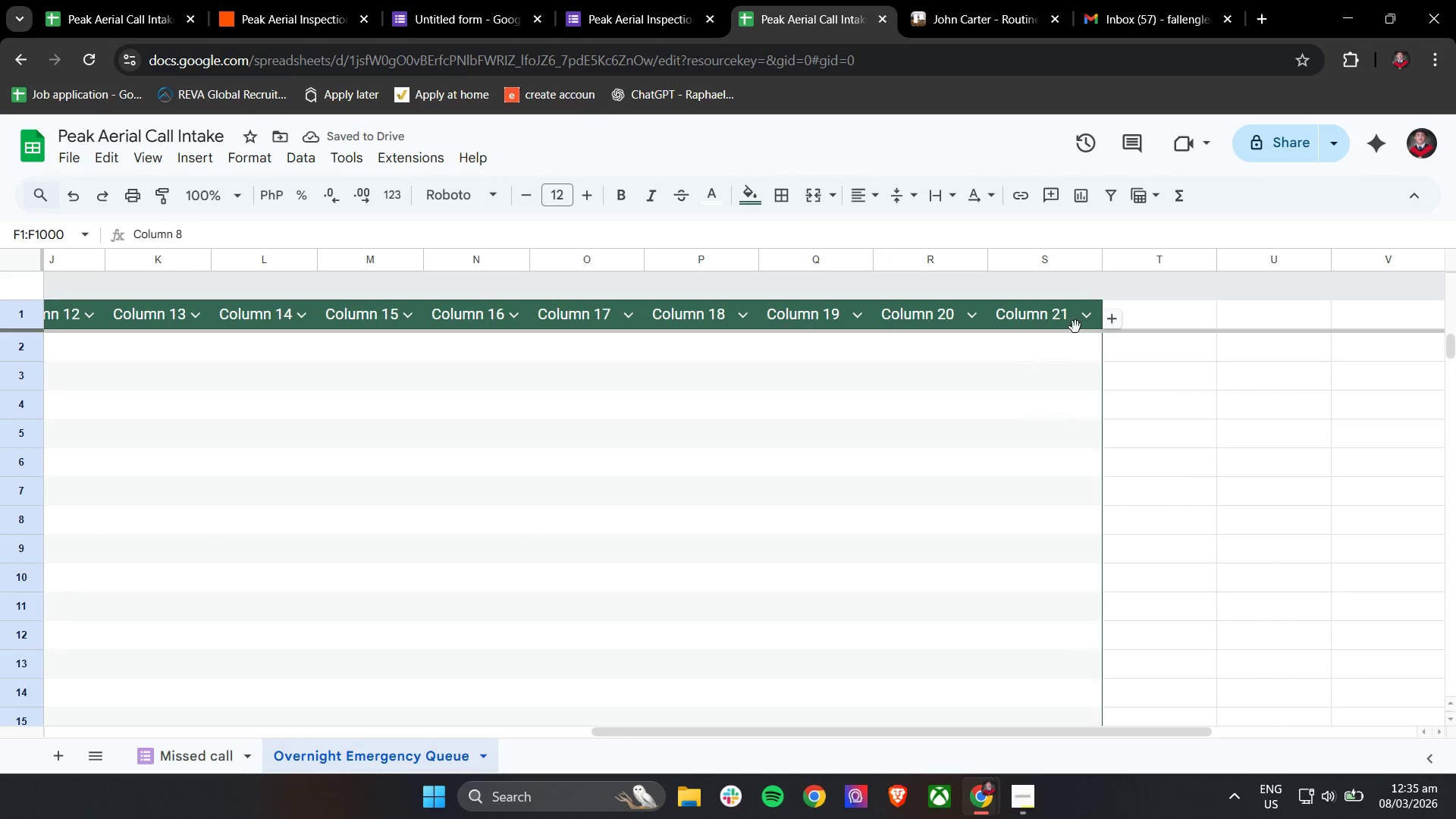 
key(Shift+ShiftLeft)
 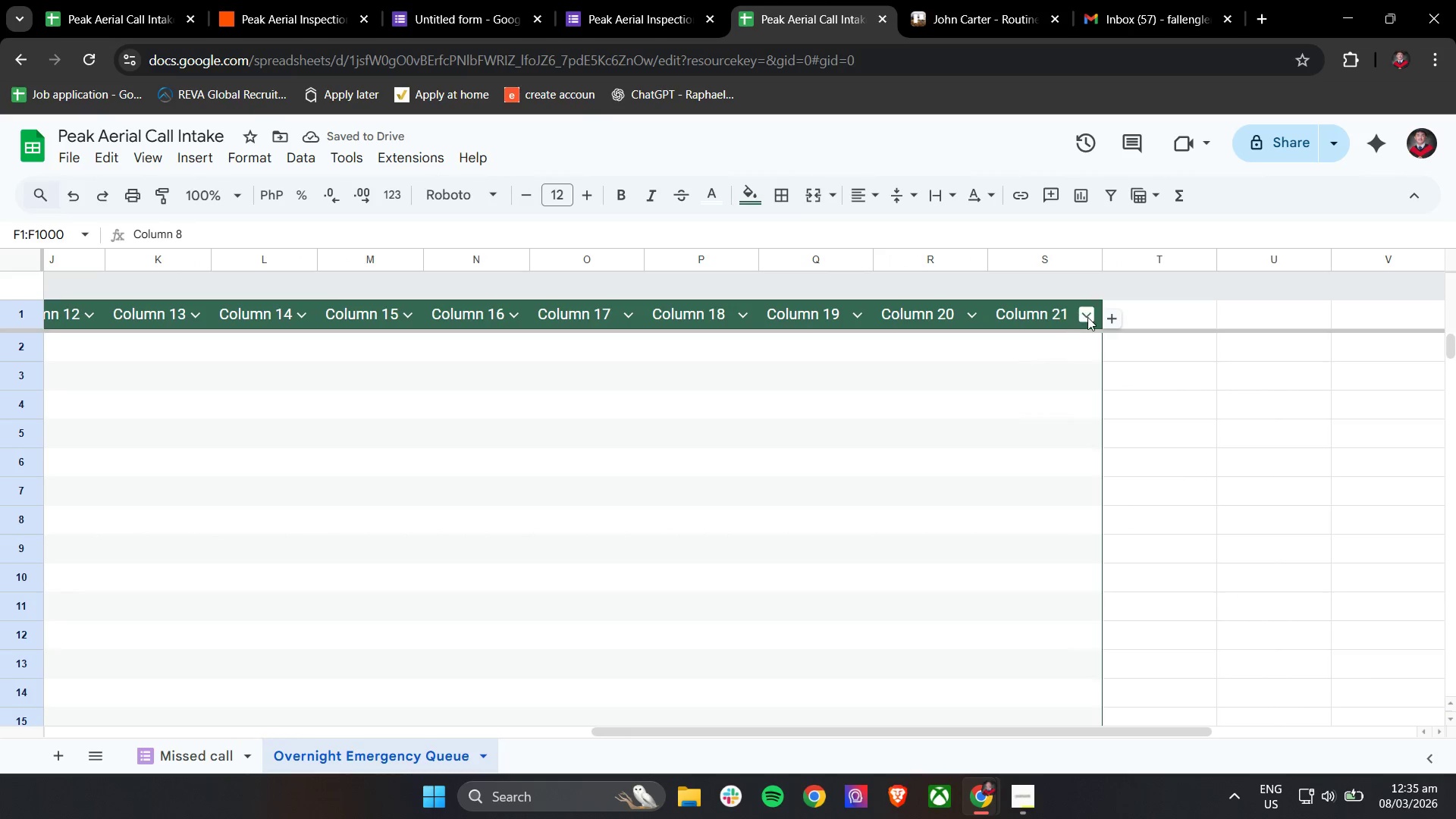 
key(Shift+ShiftLeft)
 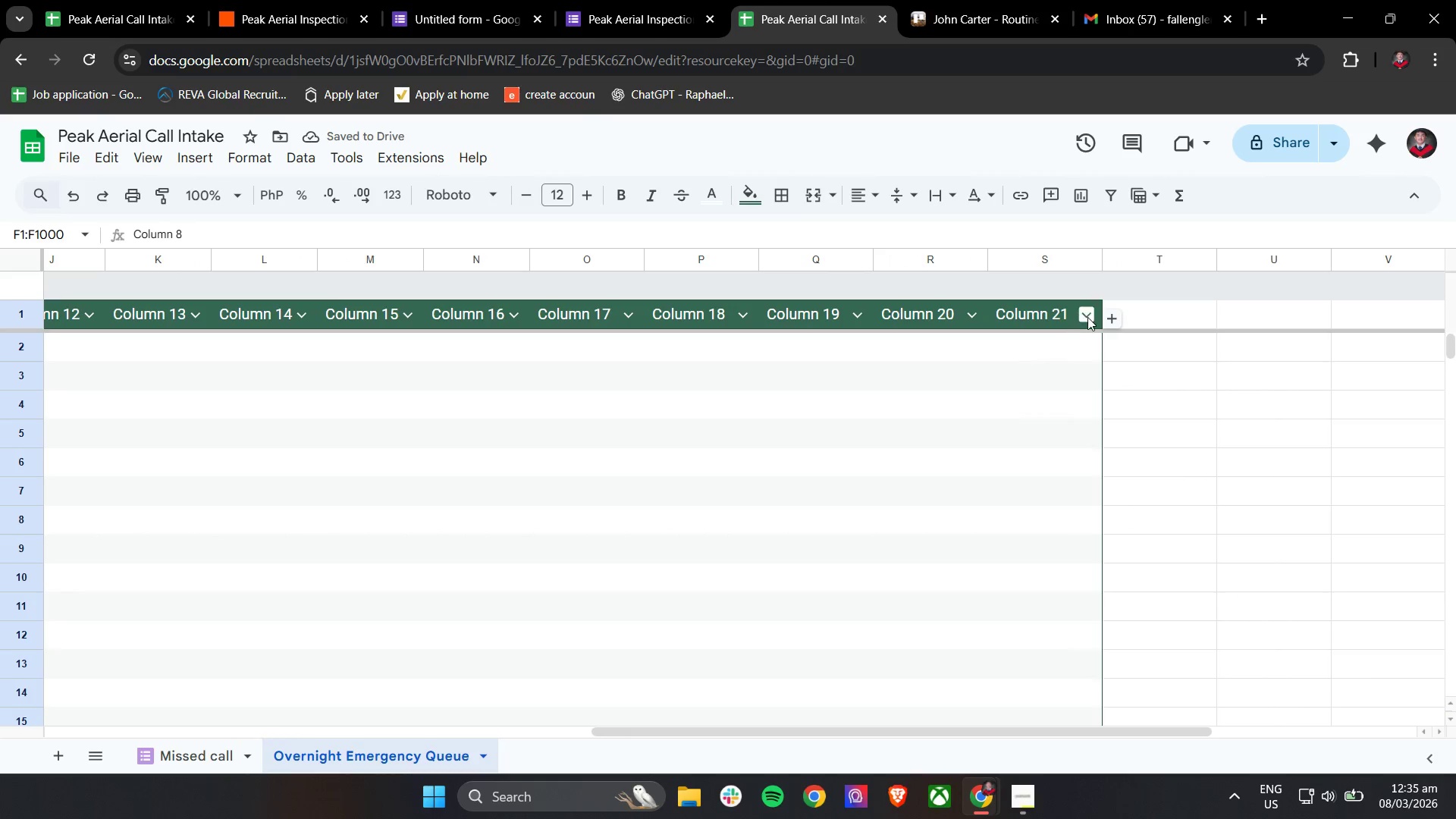 
key(Shift+ShiftLeft)
 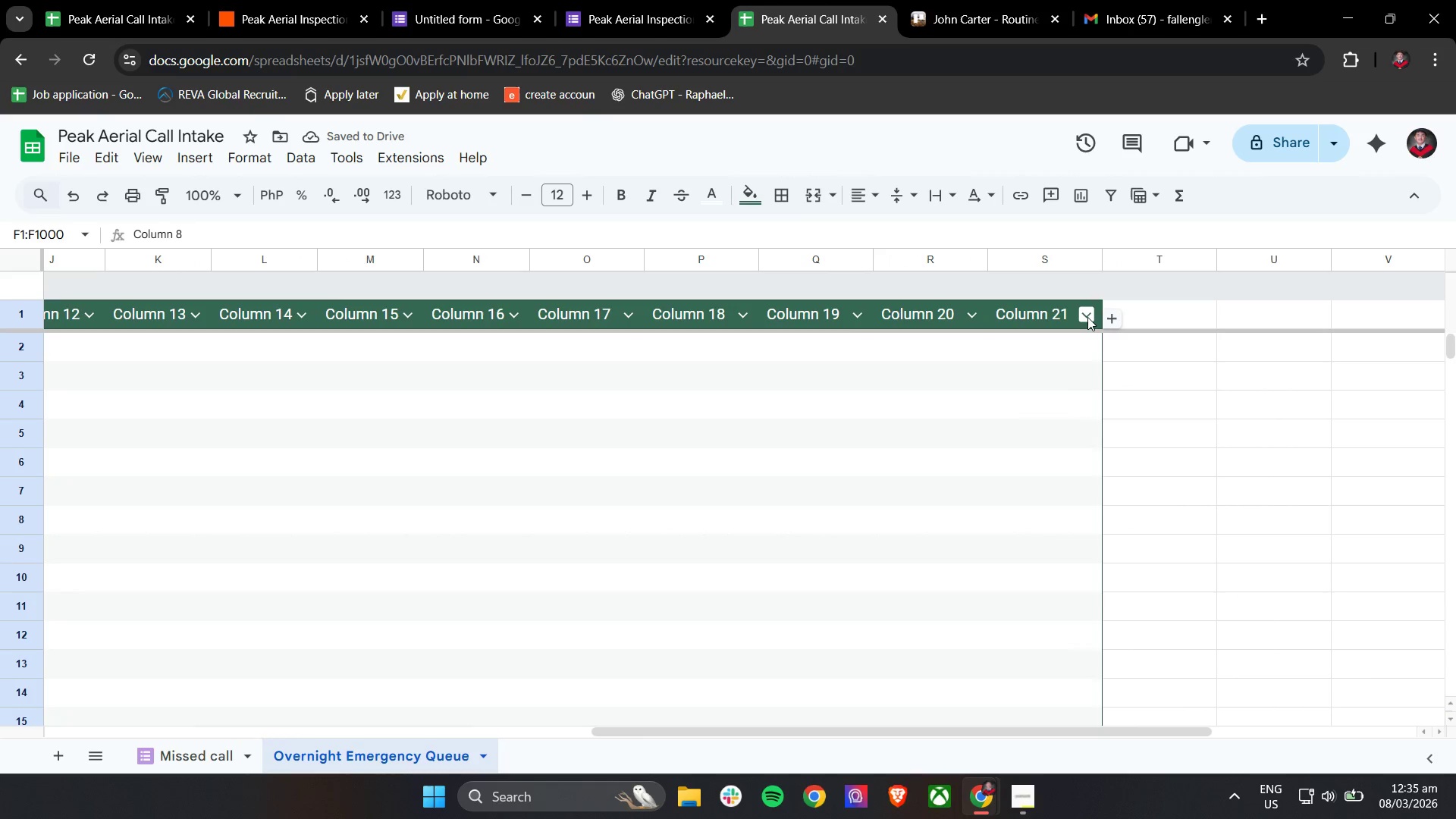 
scroll: coordinate [930, 350], scroll_direction: down, amount: 13.0
 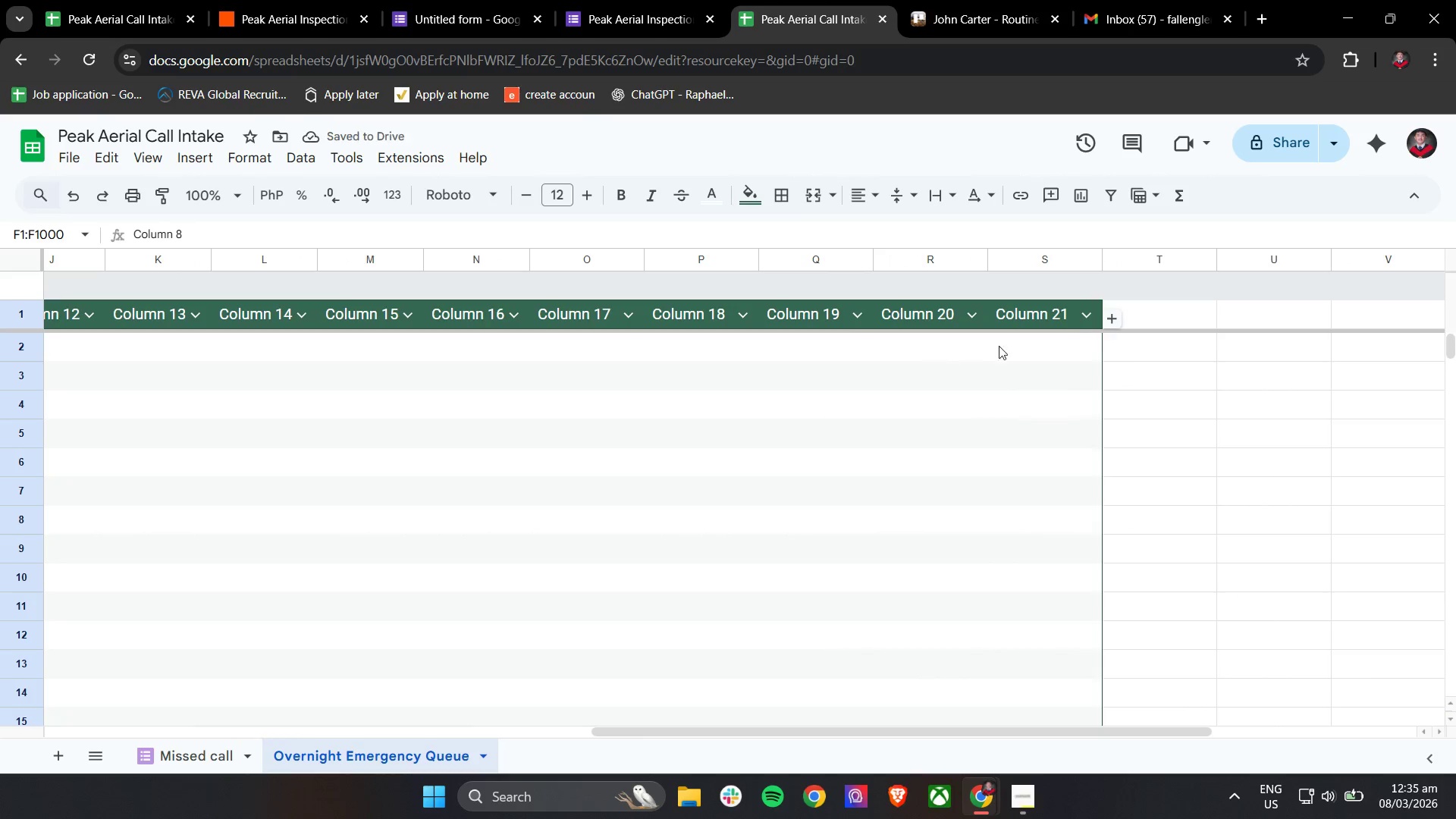 
key(Shift+ShiftLeft)
 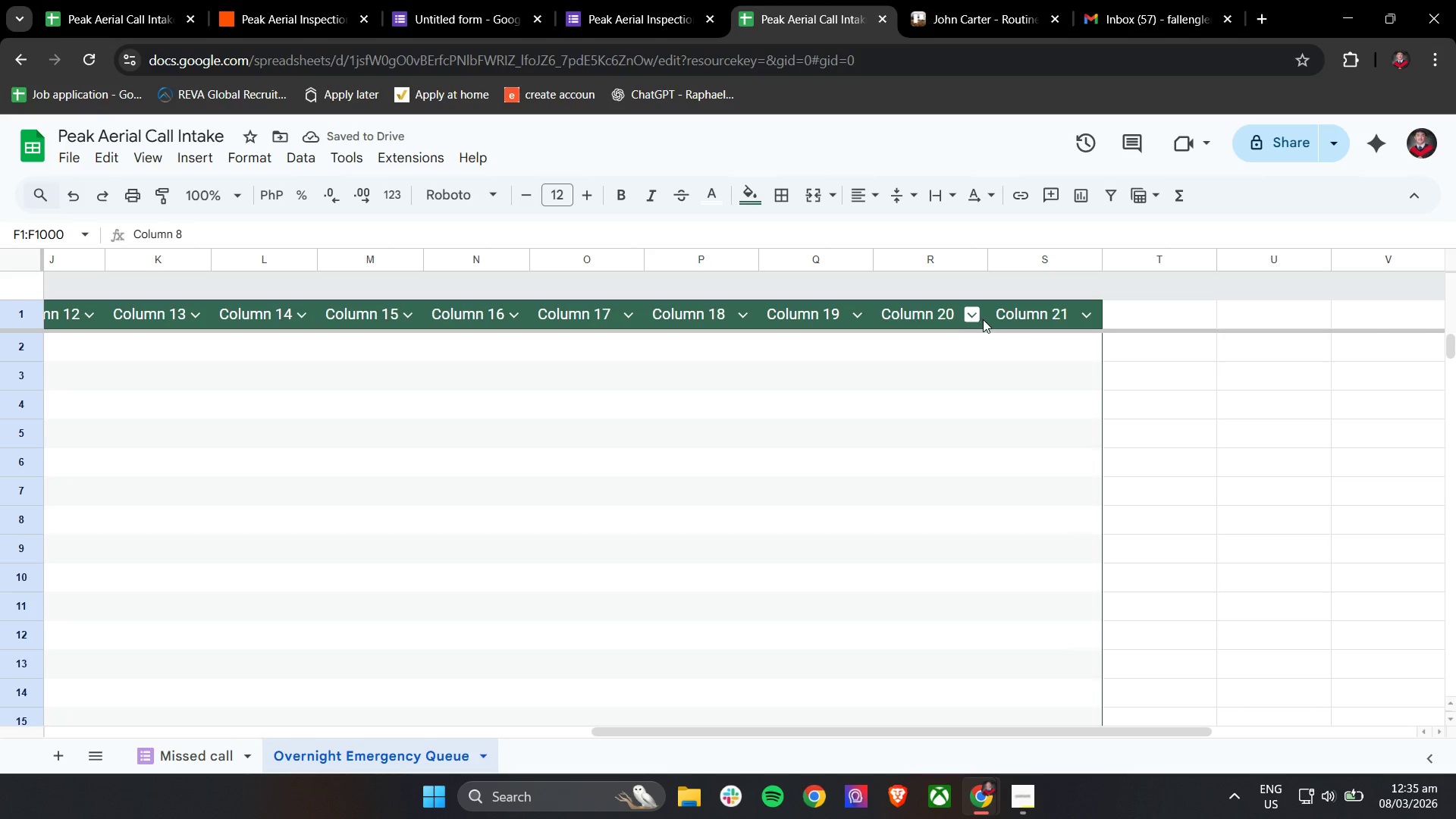 
hold_key(key=ShiftLeft, duration=0.81)
scroll: coordinate [785, 343], scroll_direction: up, amount: 8.0
 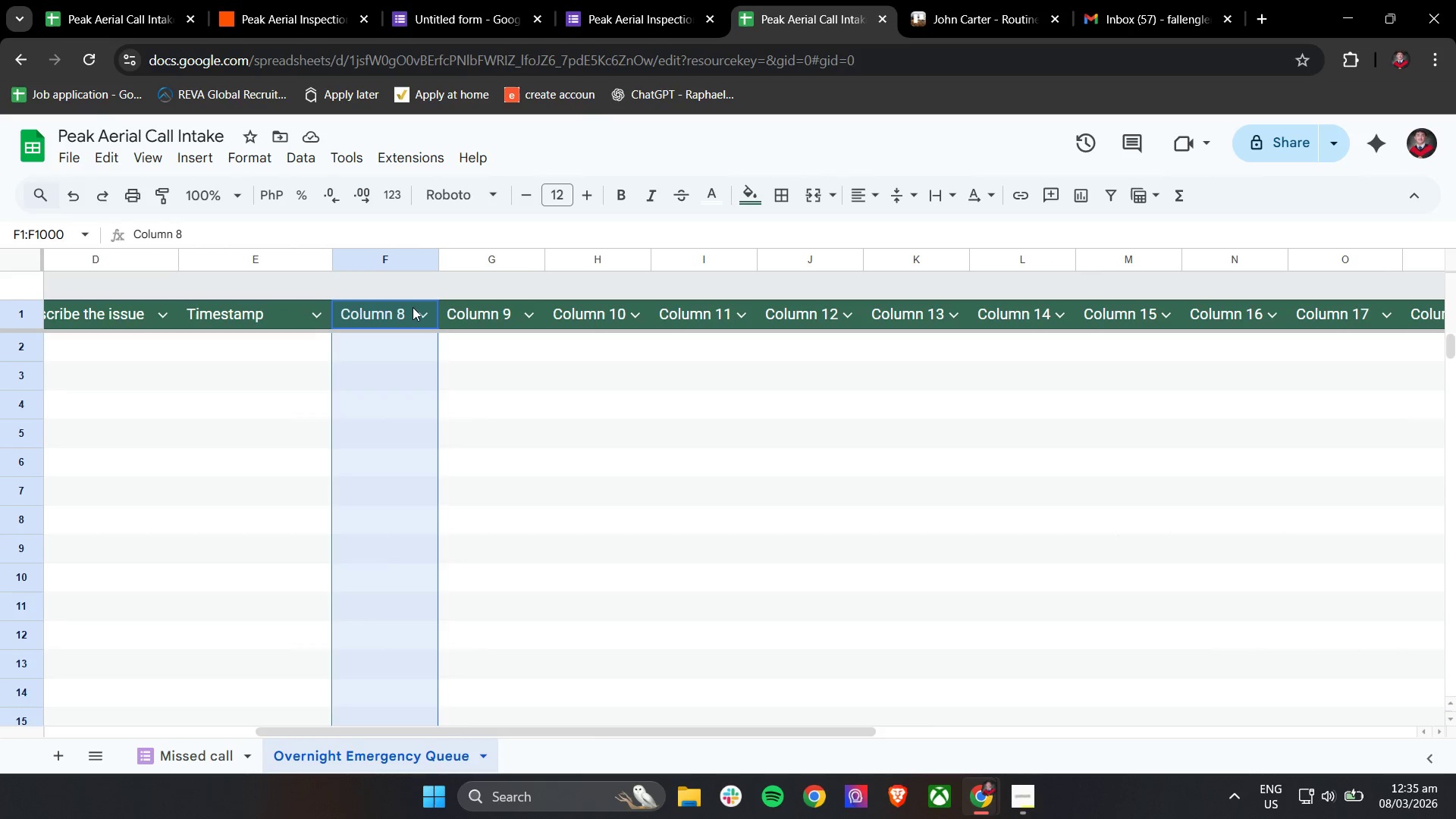 
left_click_drag(start_coordinate=[413, 308], to_coordinate=[1172, 313])
 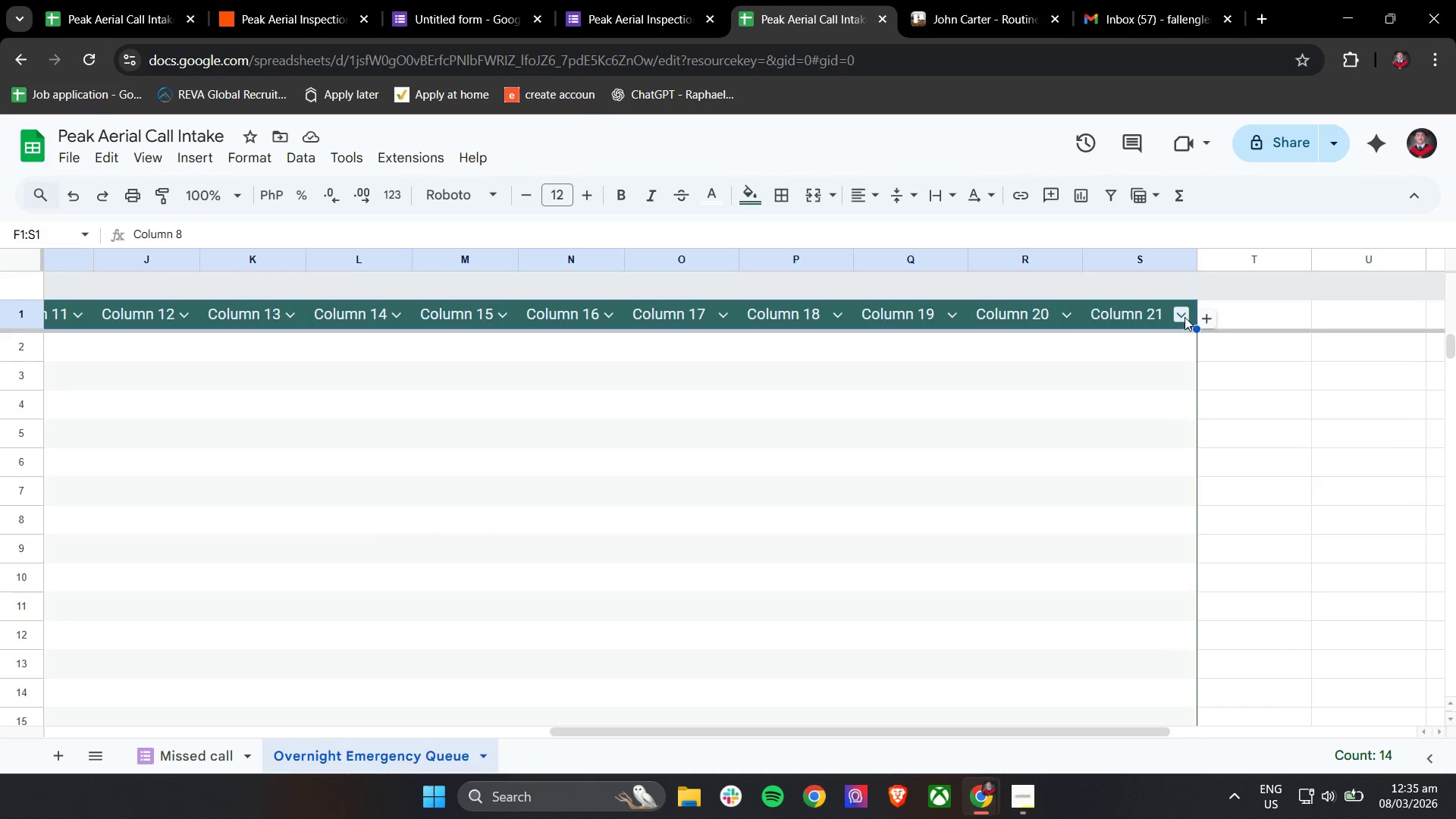 
hold_key(key=ShiftLeft, duration=1.16)
scroll: coordinate [1369, 322], scroll_direction: down, amount: 4.0
 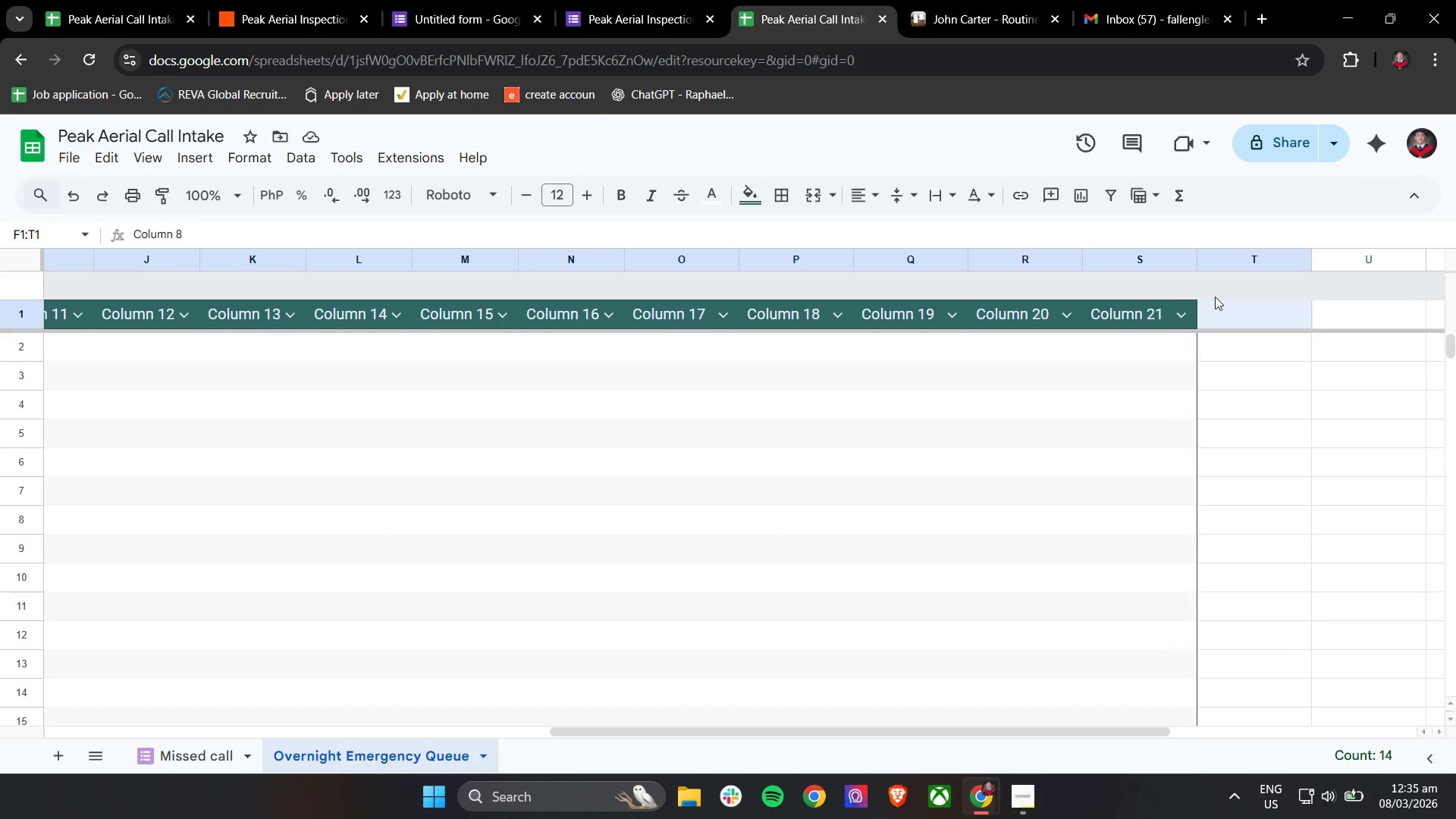 
left_click([1185, 317])
 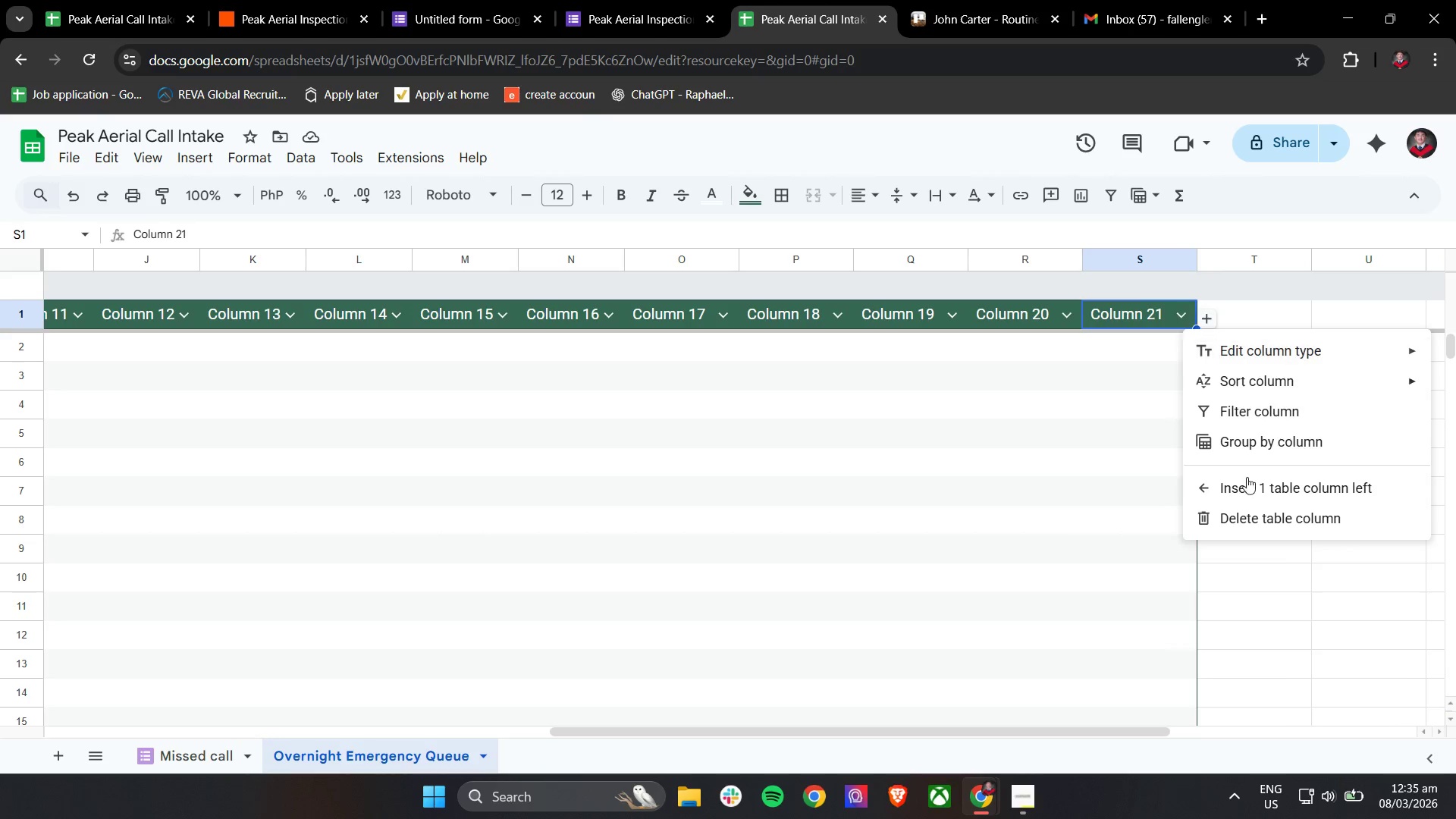 
left_click([1252, 528])
 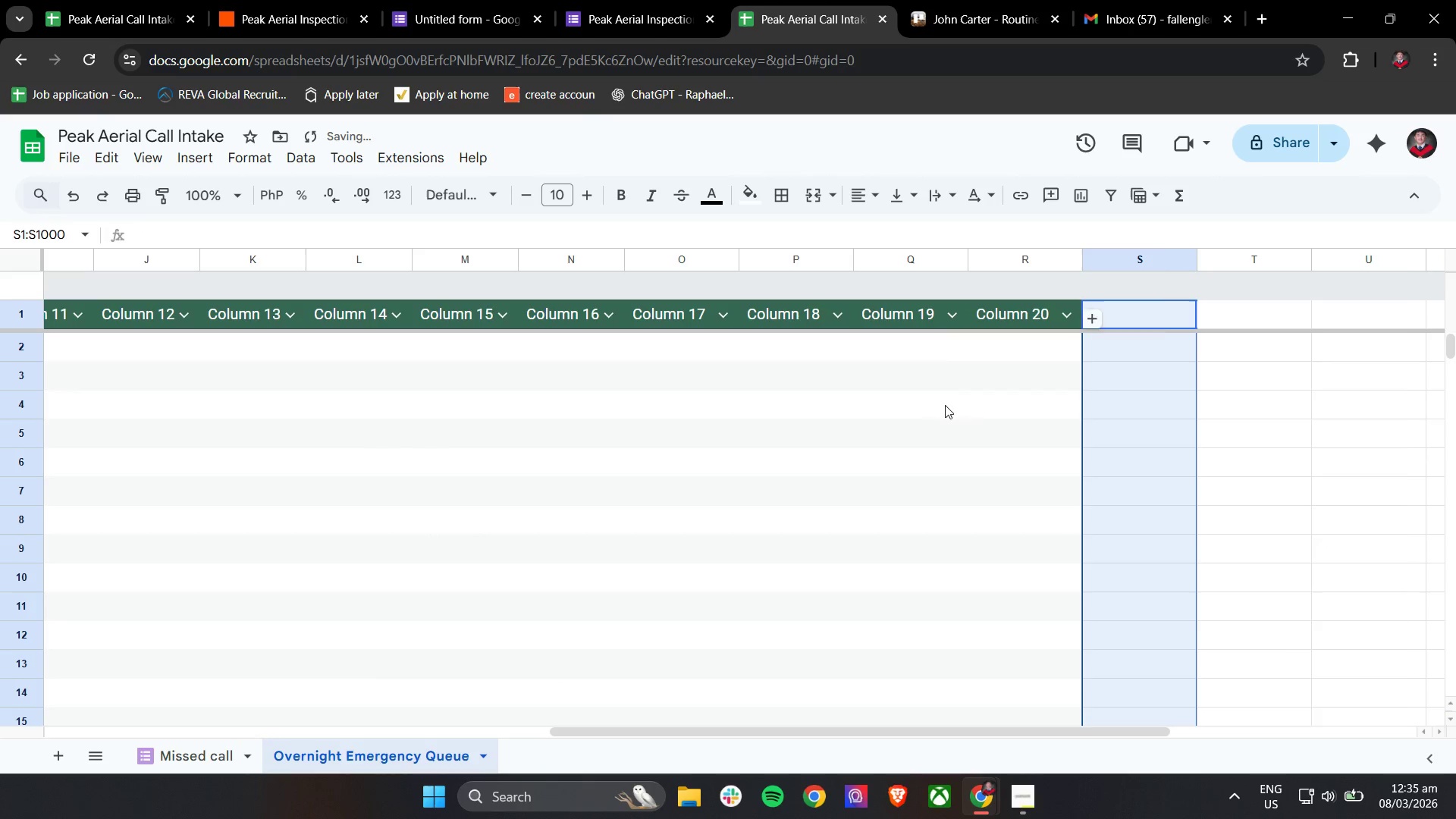 
hold_key(key=ShiftLeft, duration=1.52)
scroll: coordinate [459, 353], scroll_direction: up, amount: 15.0
 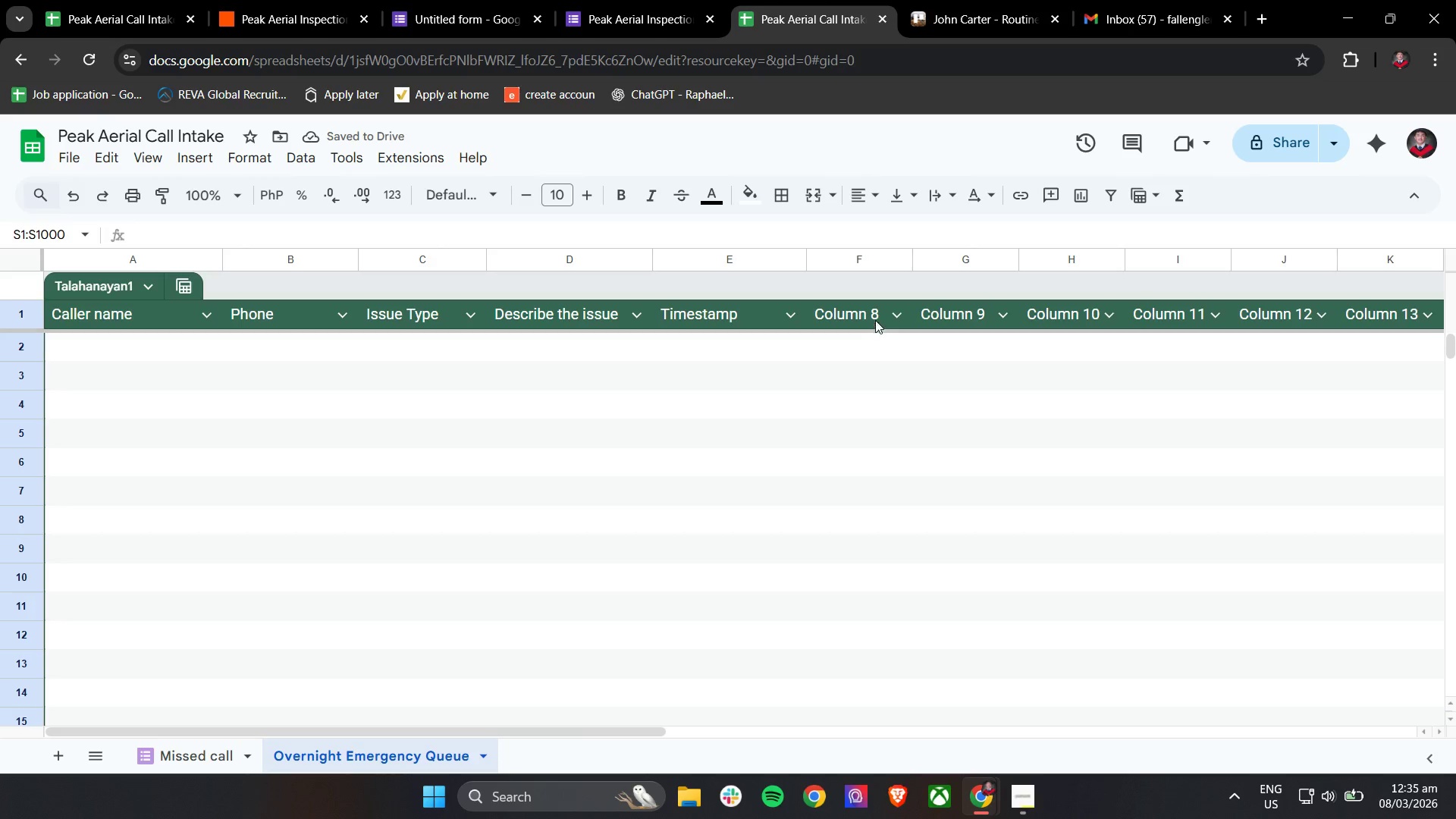 
left_click([888, 318])
 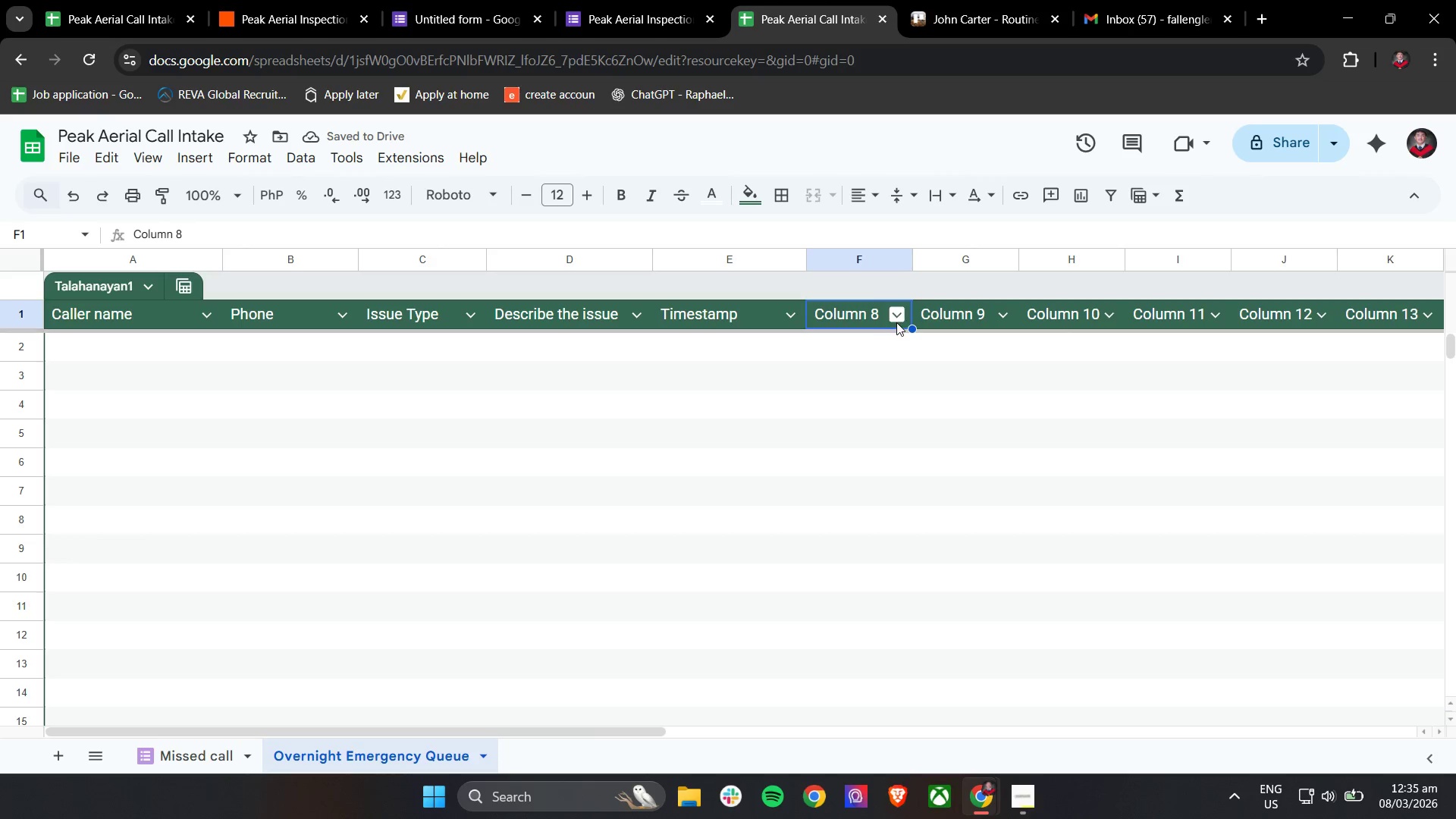 
left_click([897, 322])
 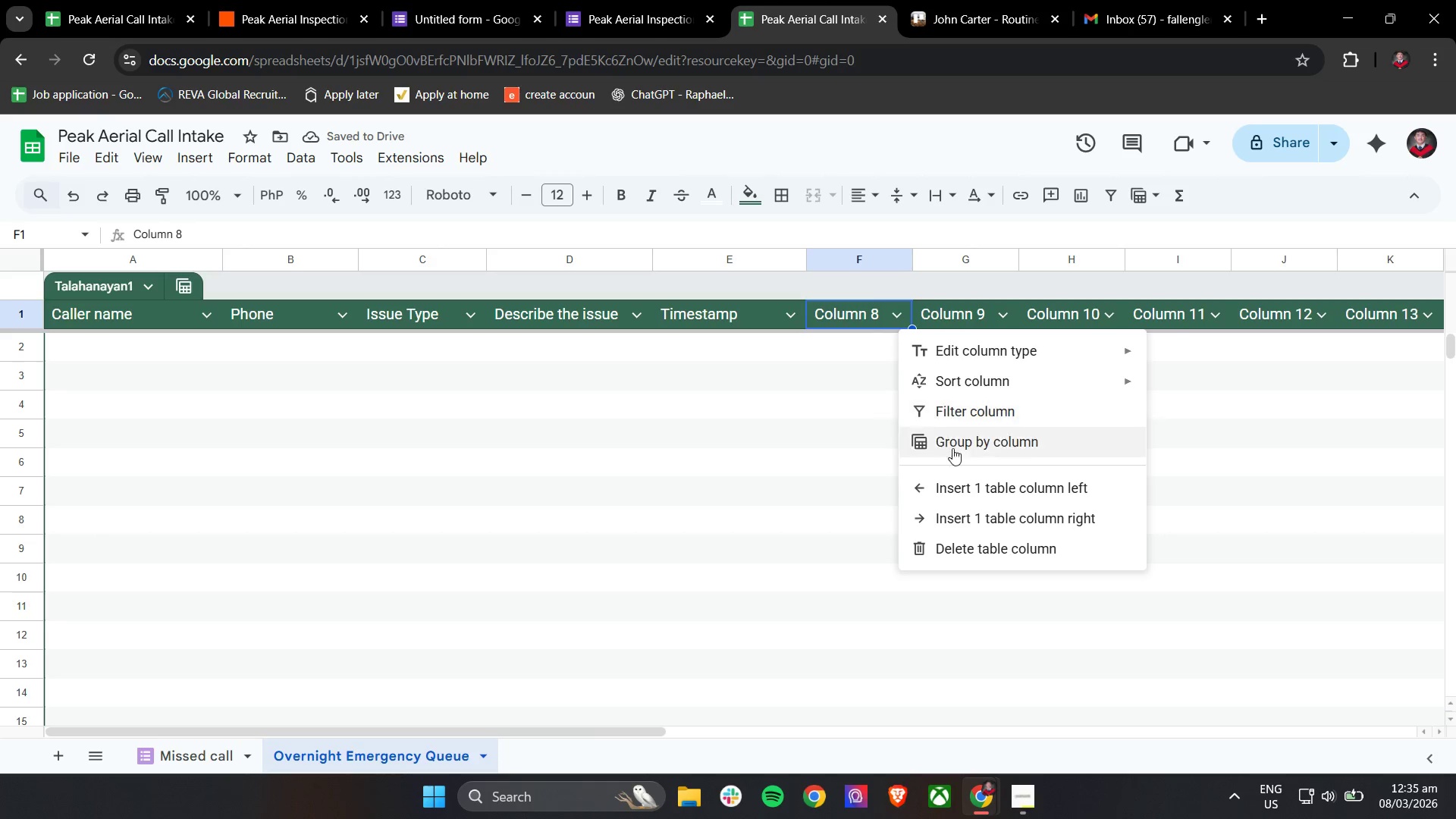 
left_click([964, 541])
 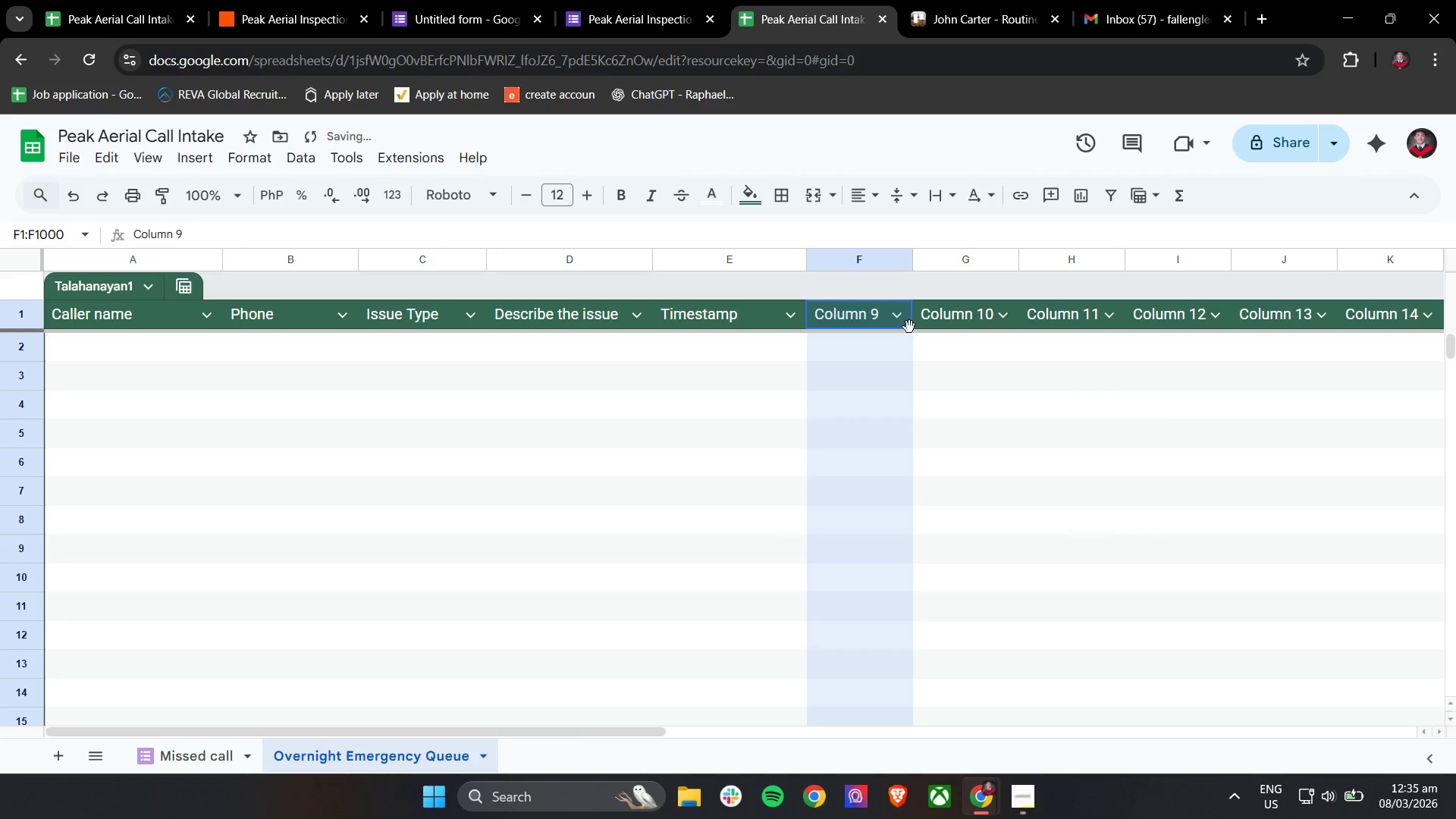 
left_click([902, 312])
 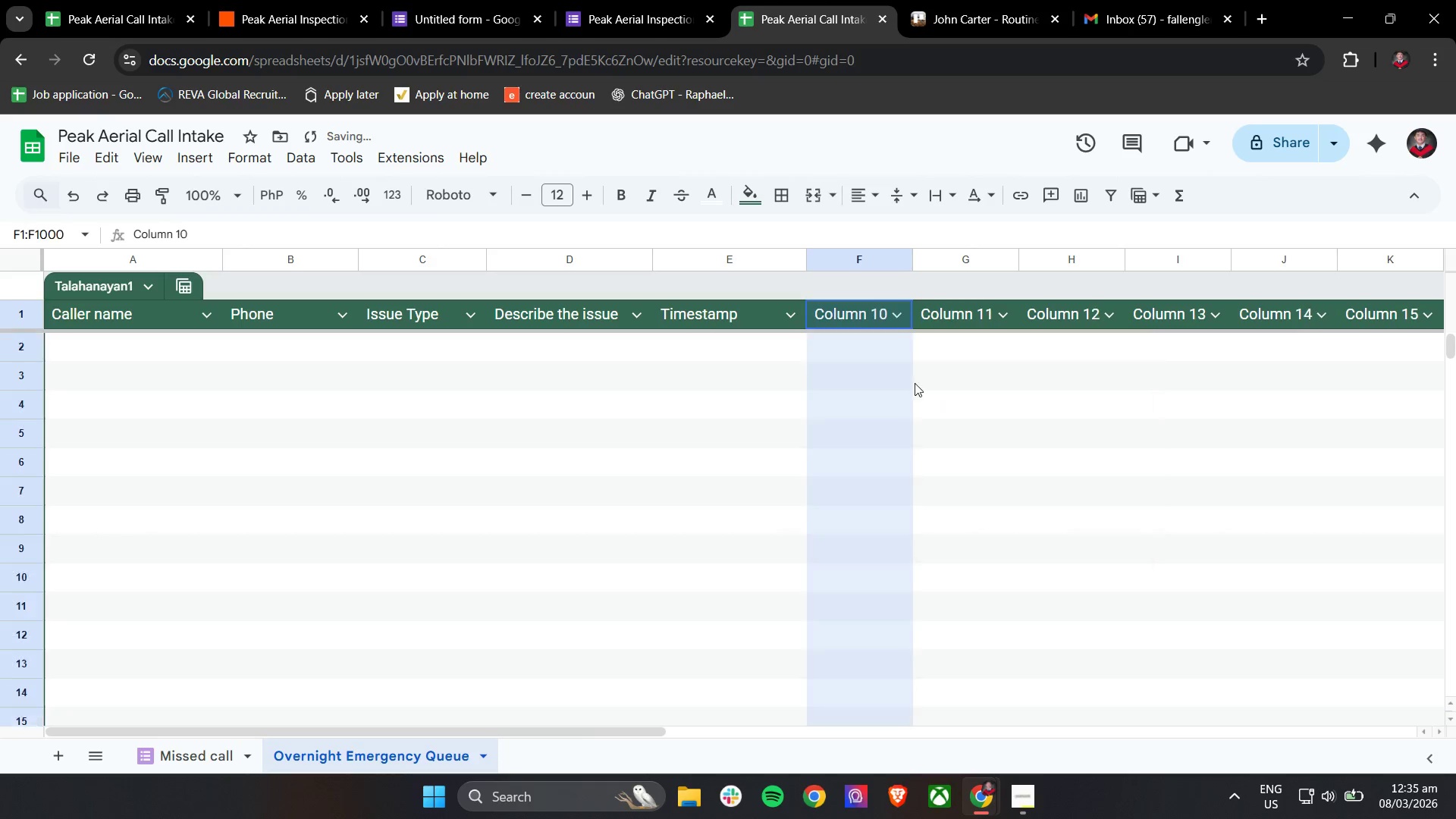 
left_click([899, 315])
 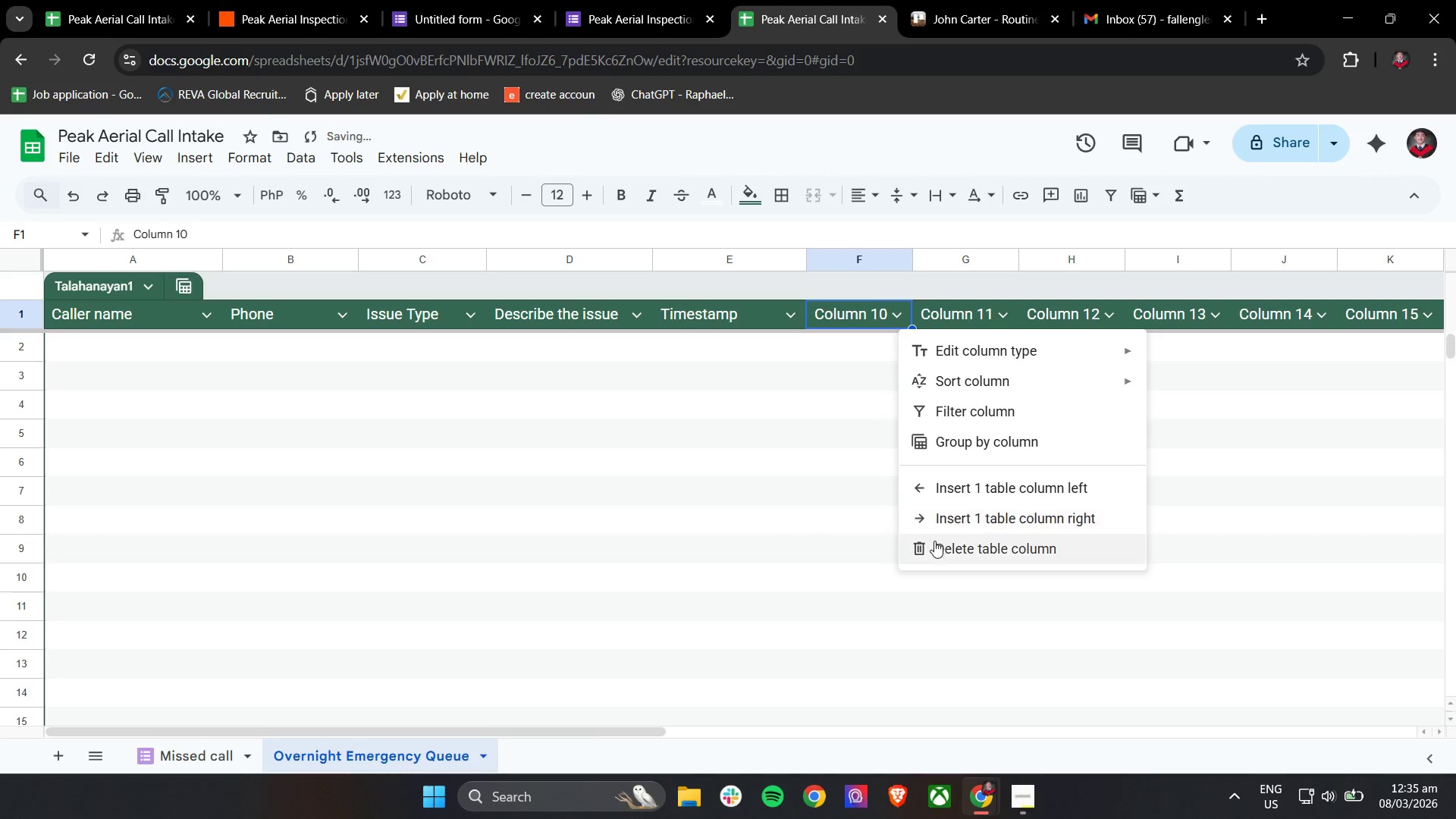 
left_click([934, 553])
 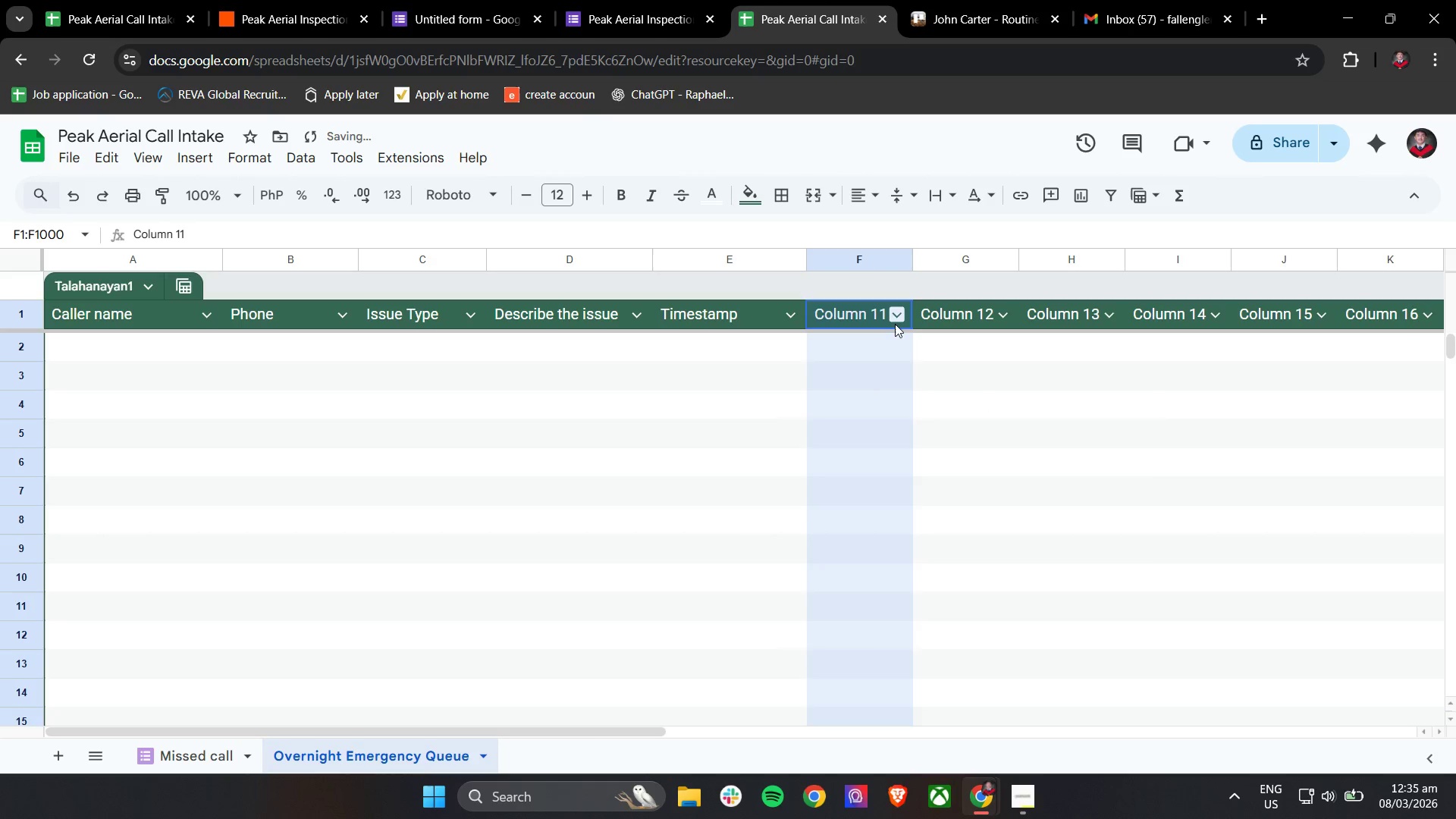 
left_click([897, 320])
 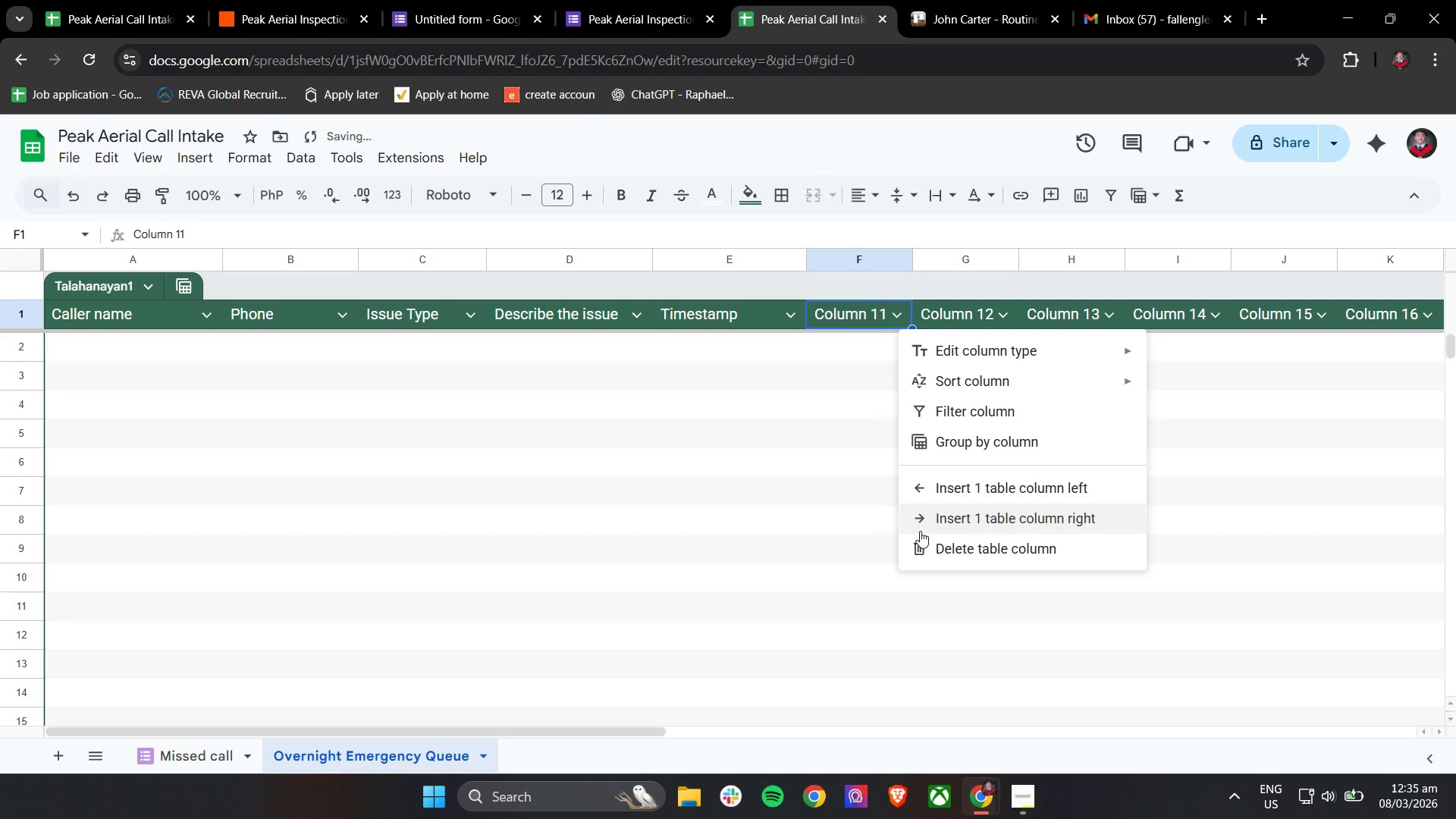 
left_click([924, 544])
 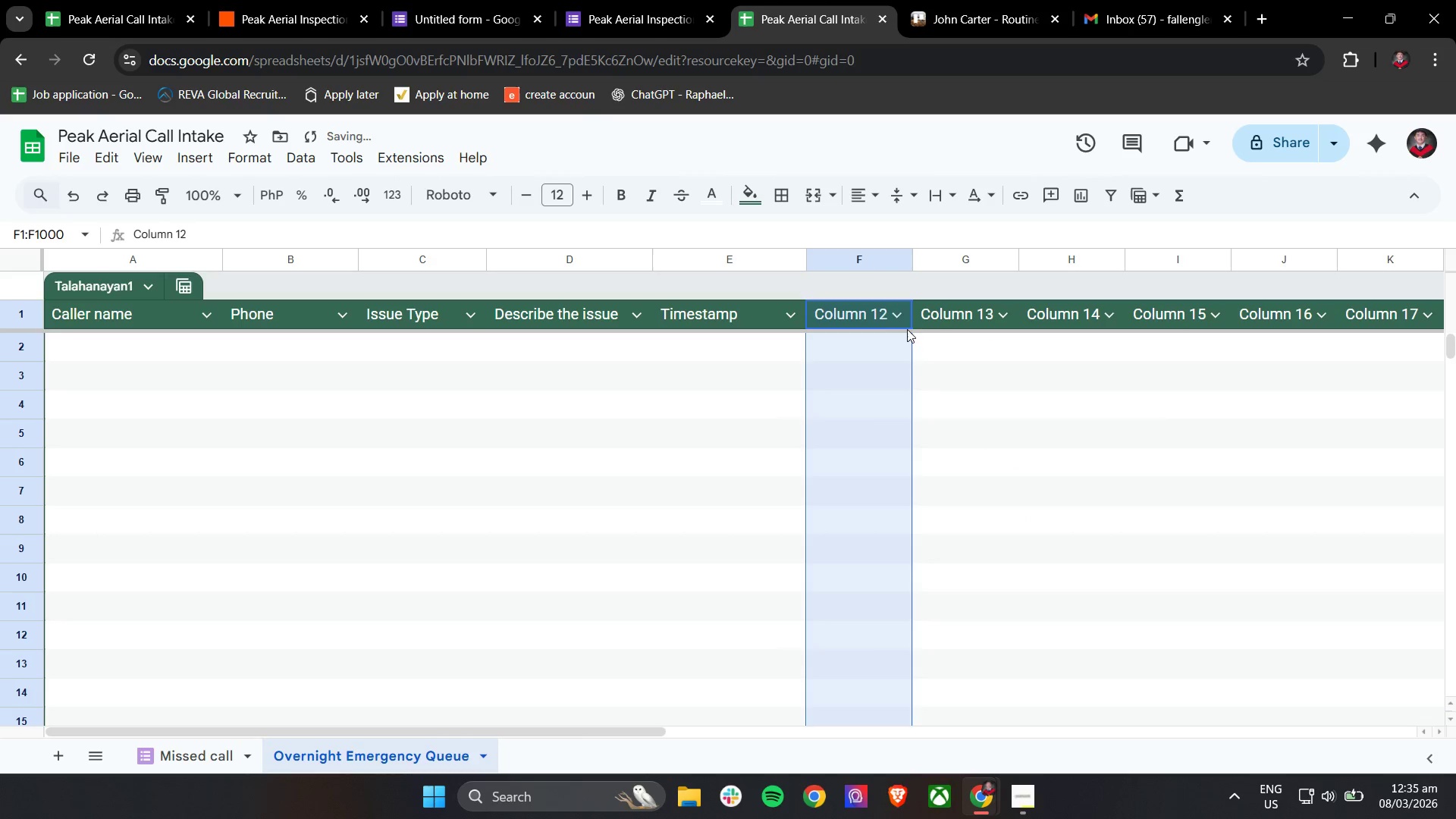 
left_click([907, 318])
 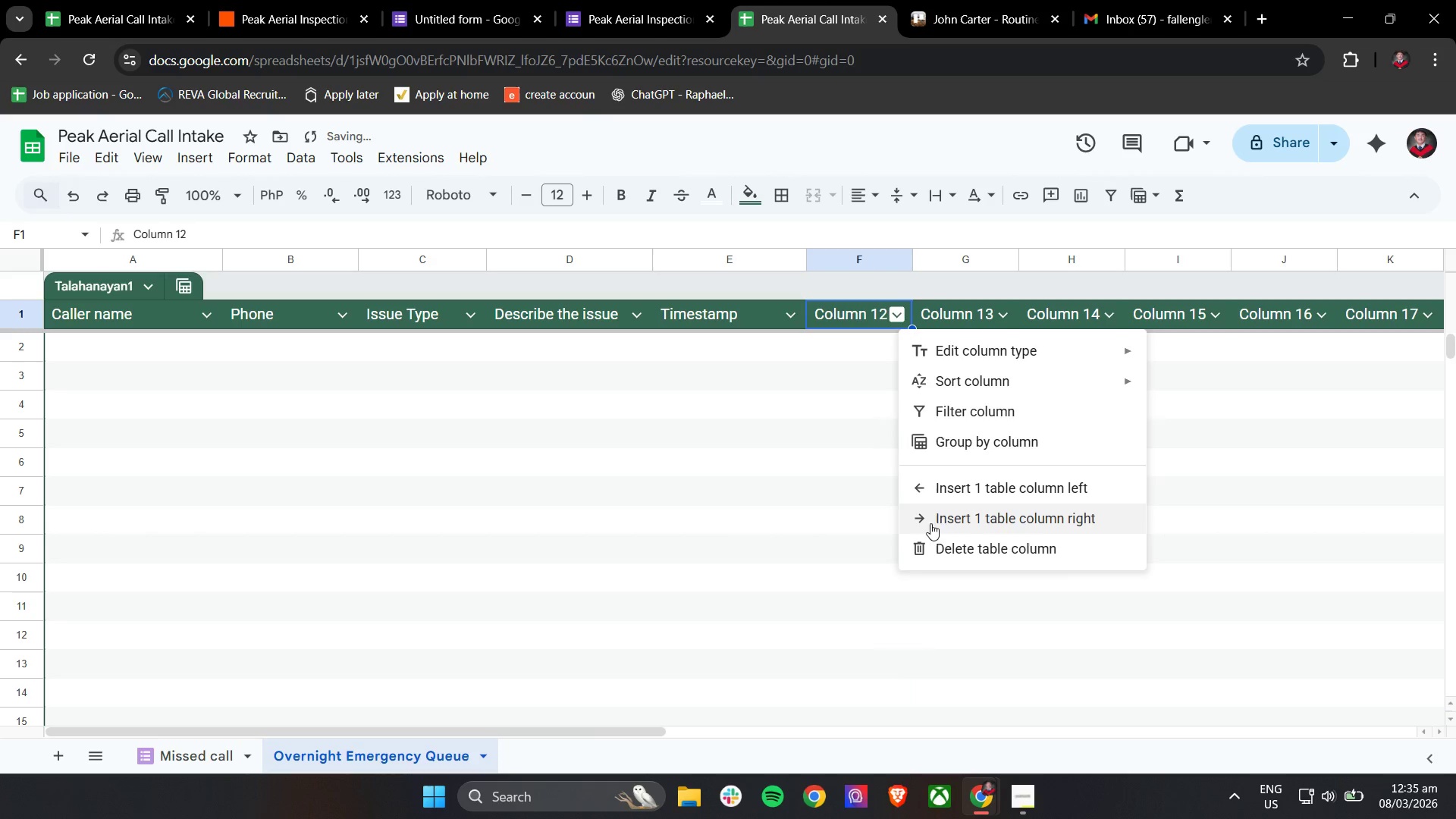 
left_click([930, 539])
 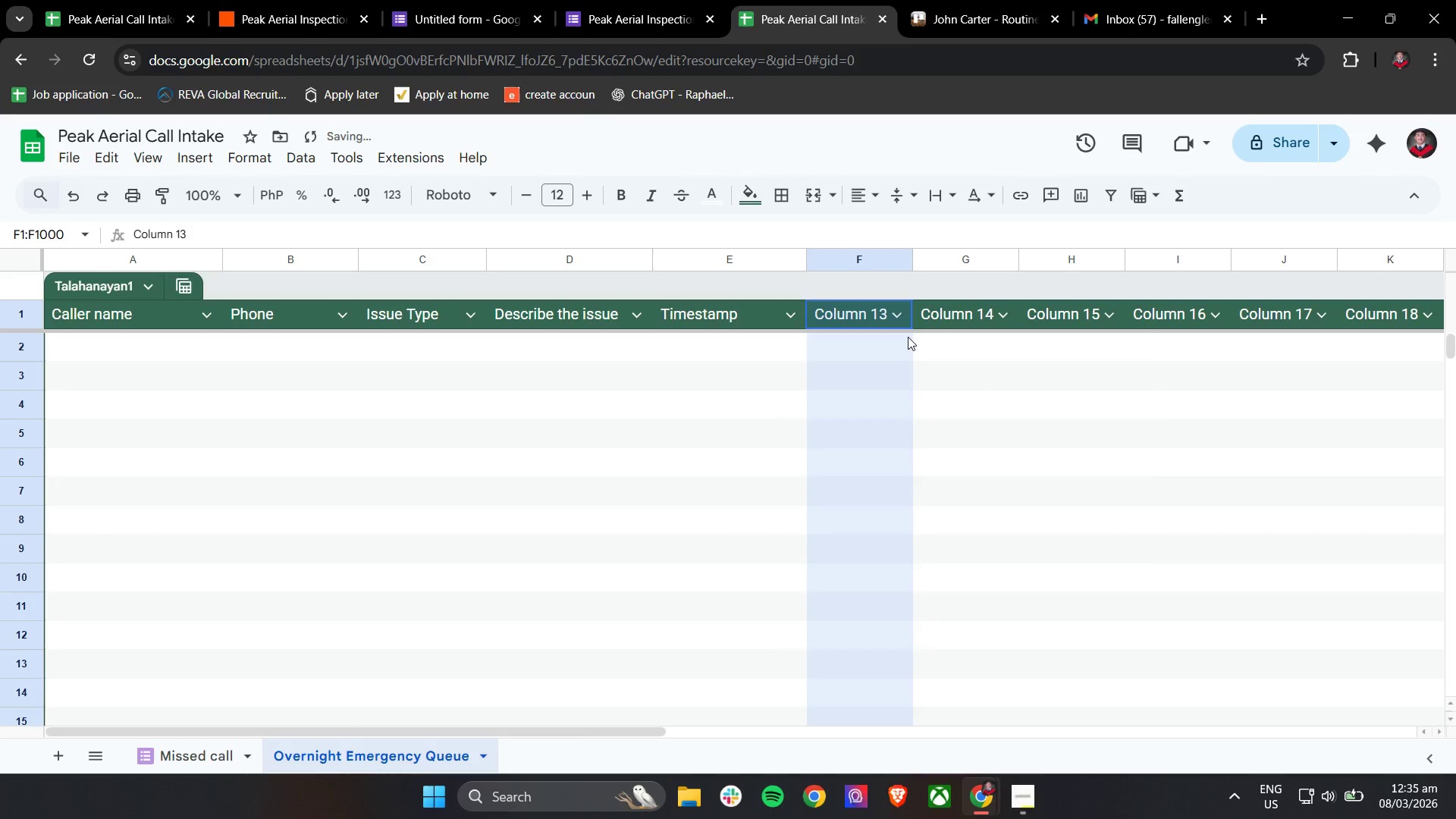 
left_click([905, 320])
 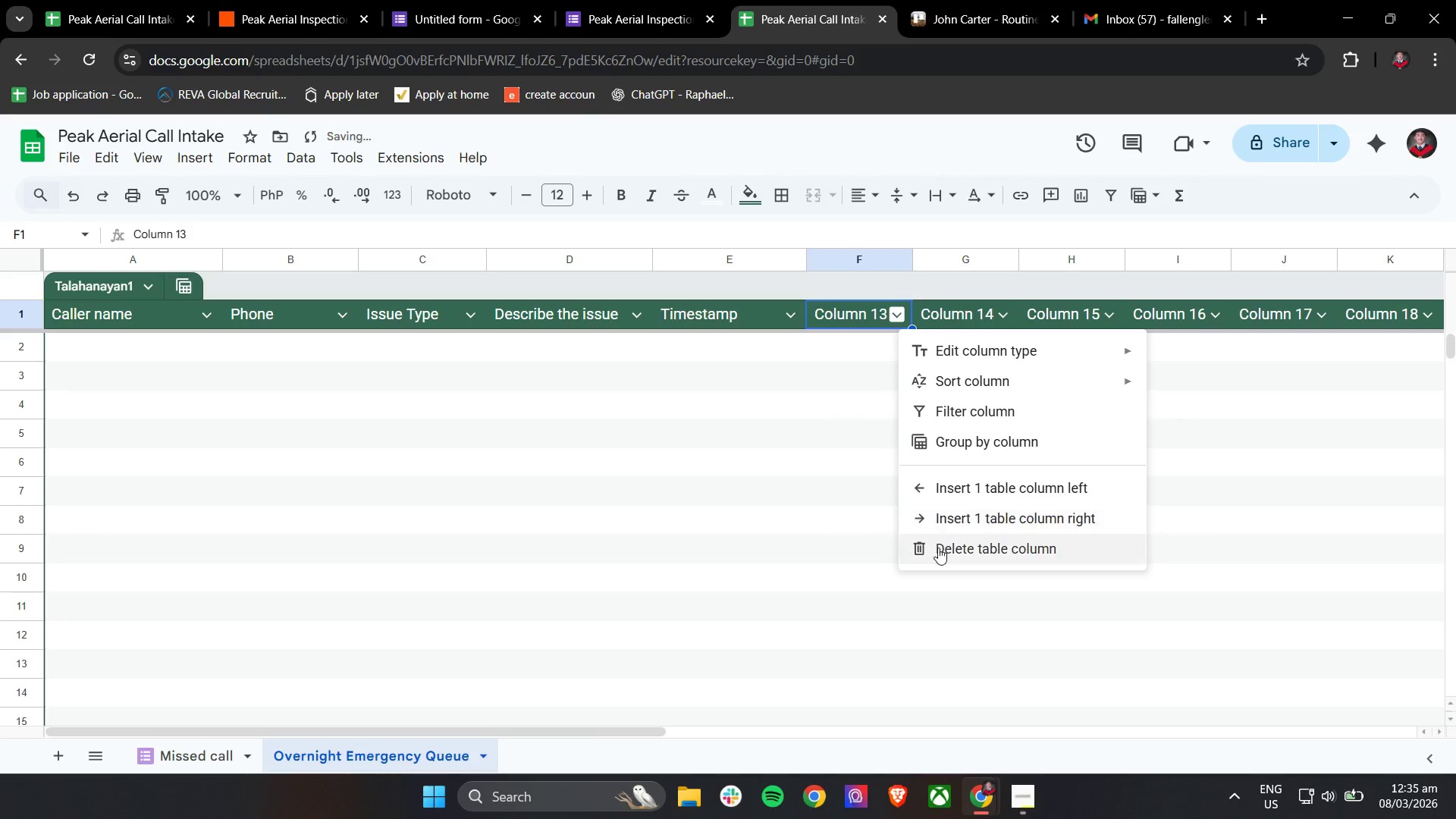 
left_click([938, 548])
 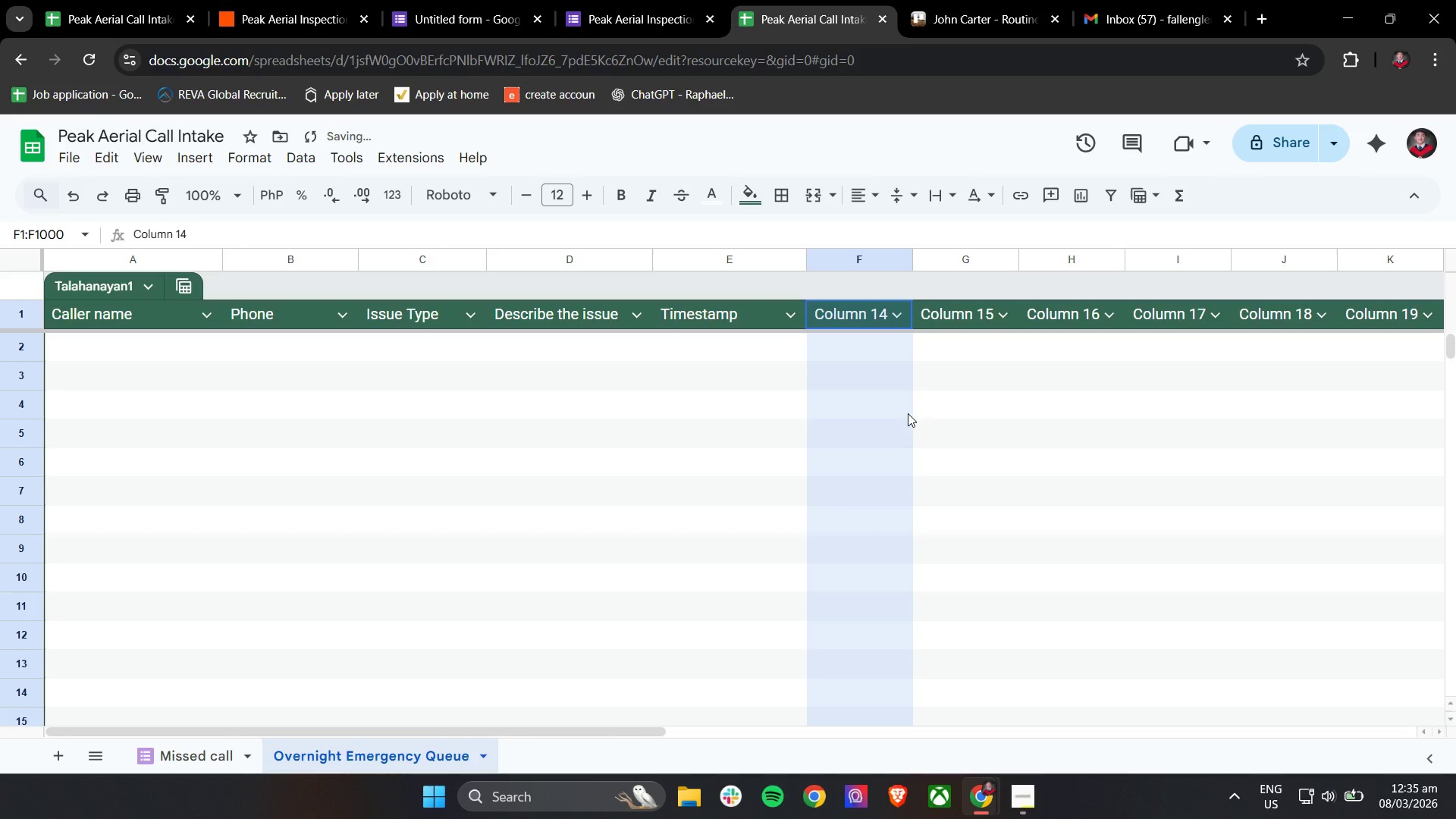 
key(Backspace)
 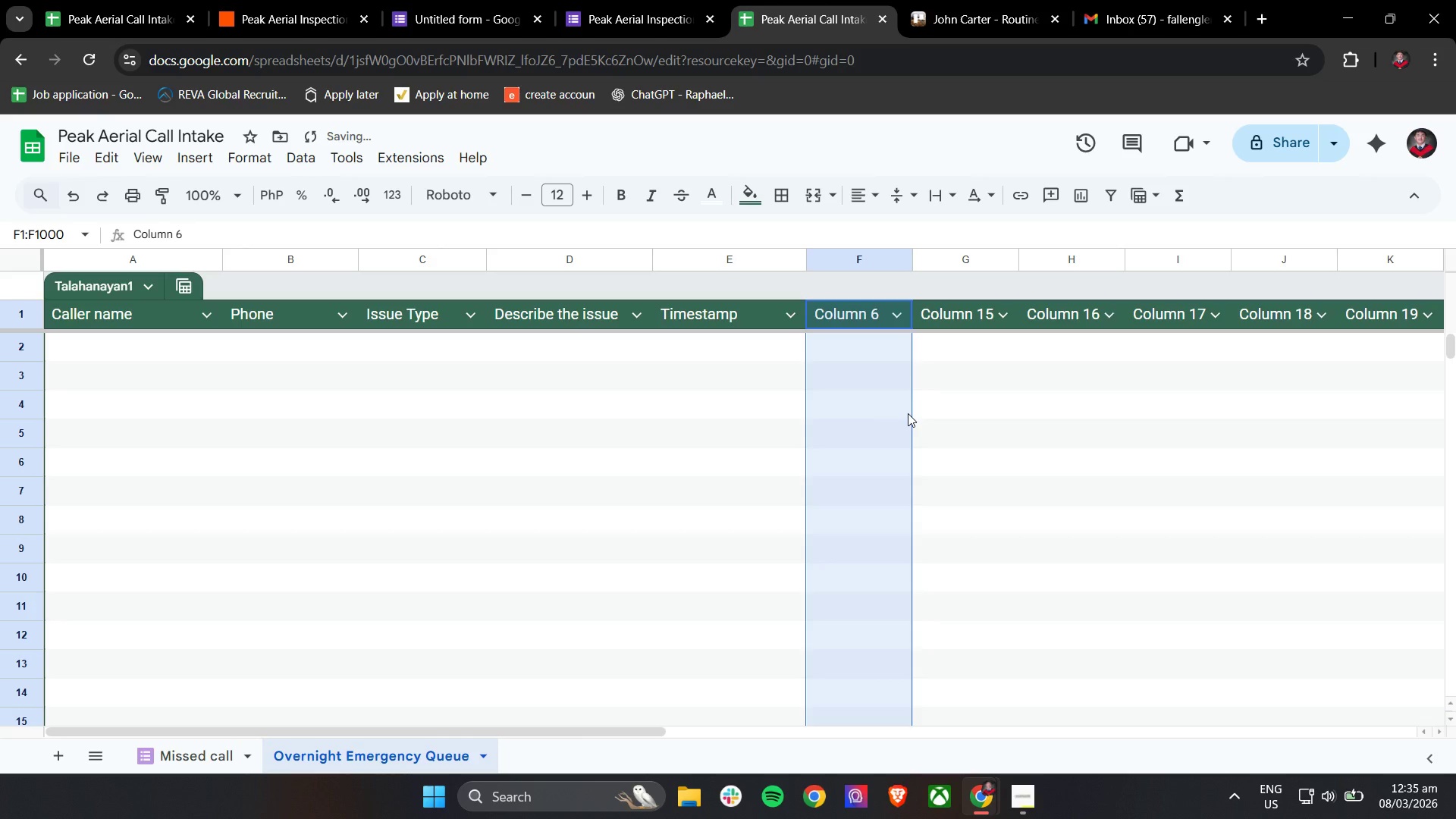 
key(Backspace)
 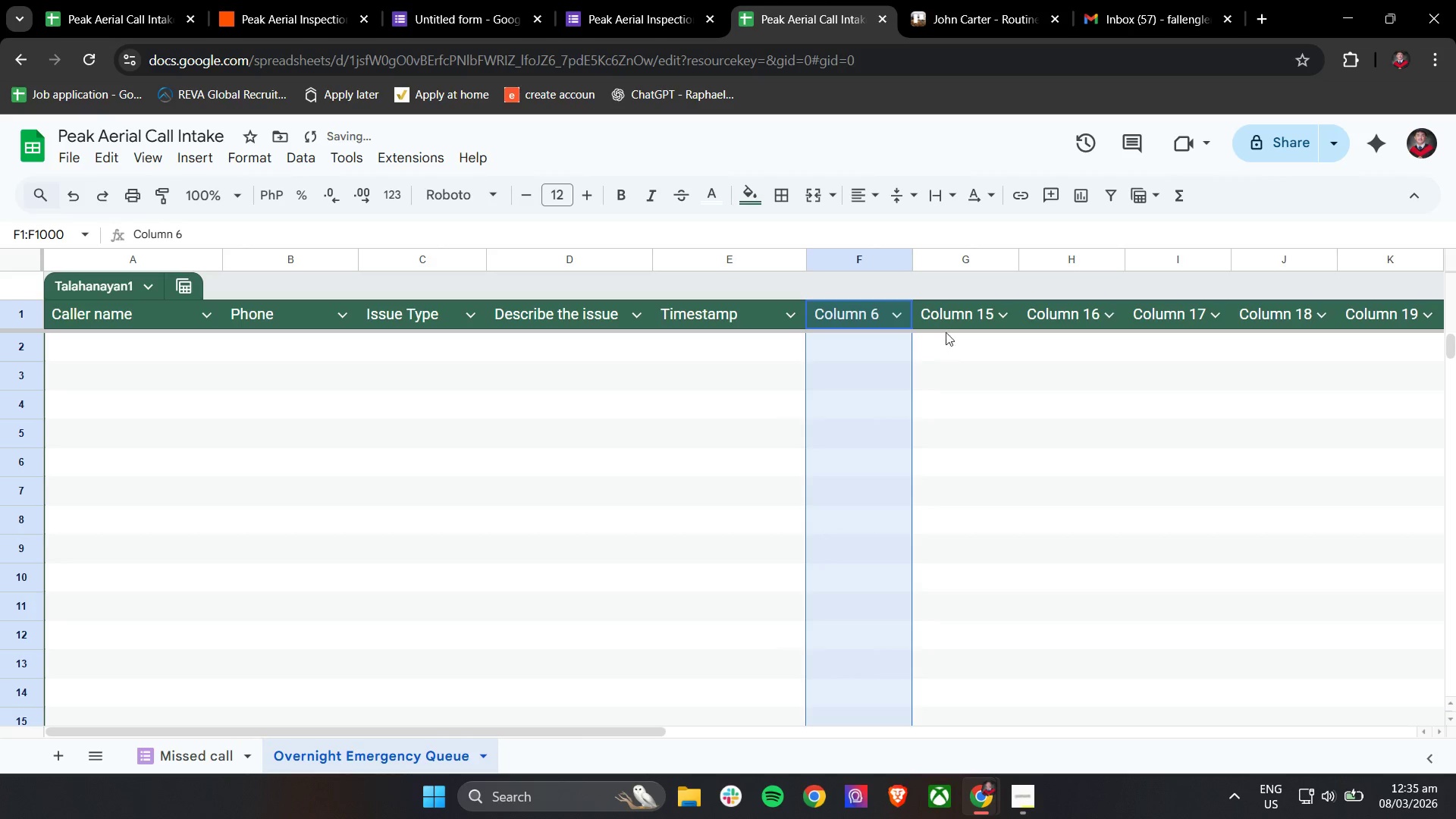 
left_click([868, 315])
 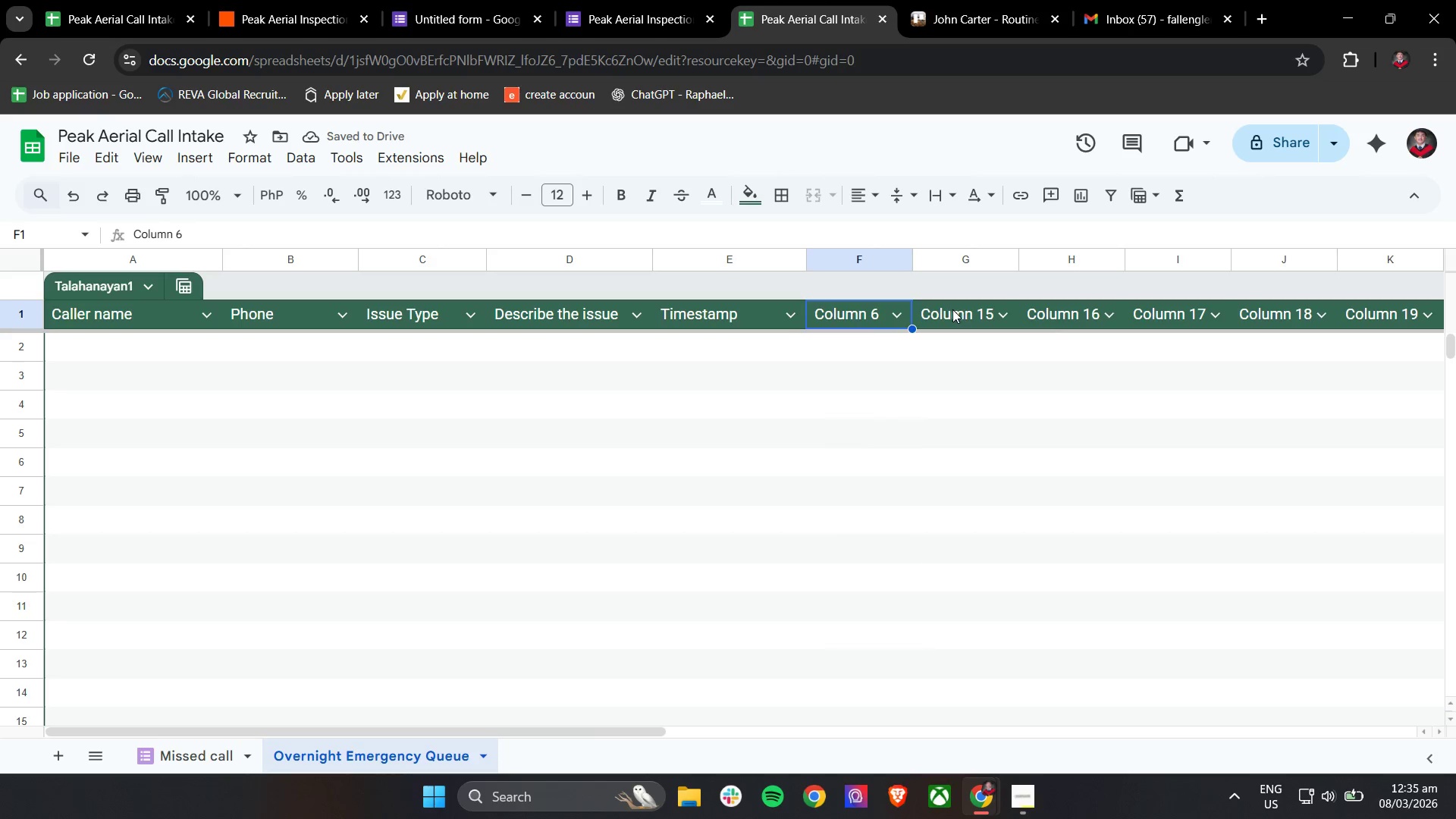 
key(Backspace)
 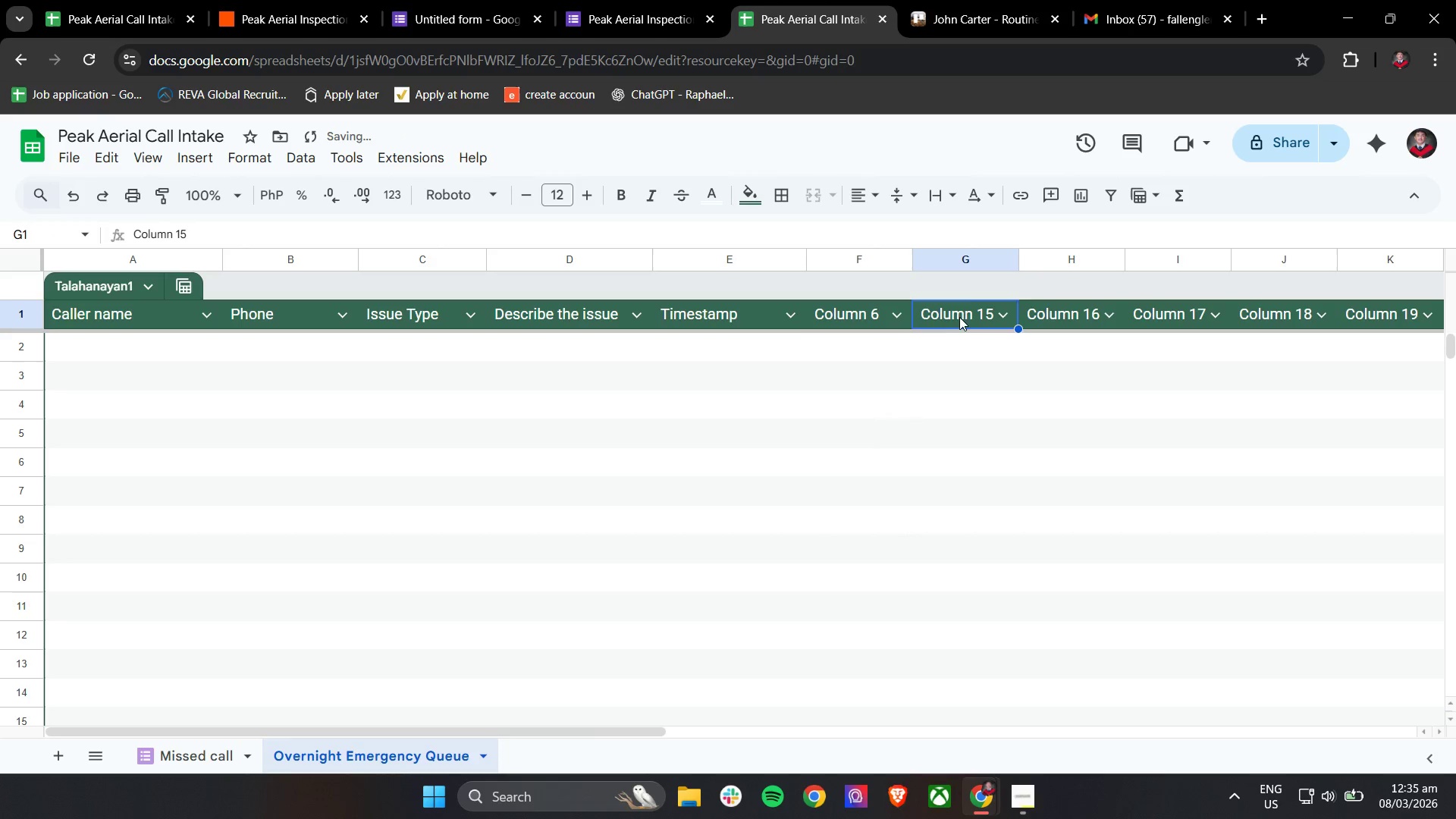 
double_click([881, 313])
 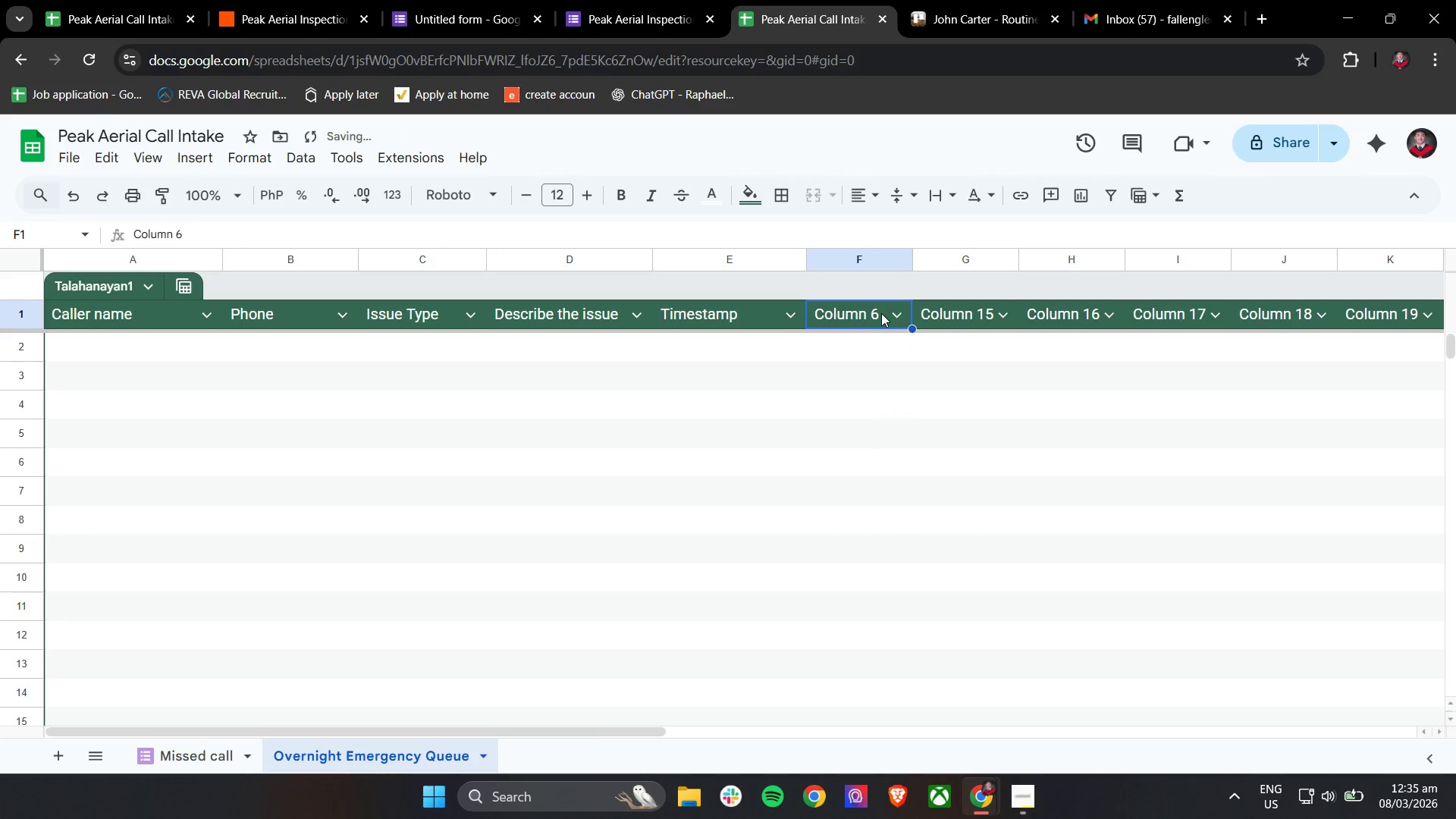 
key(Backspace)
 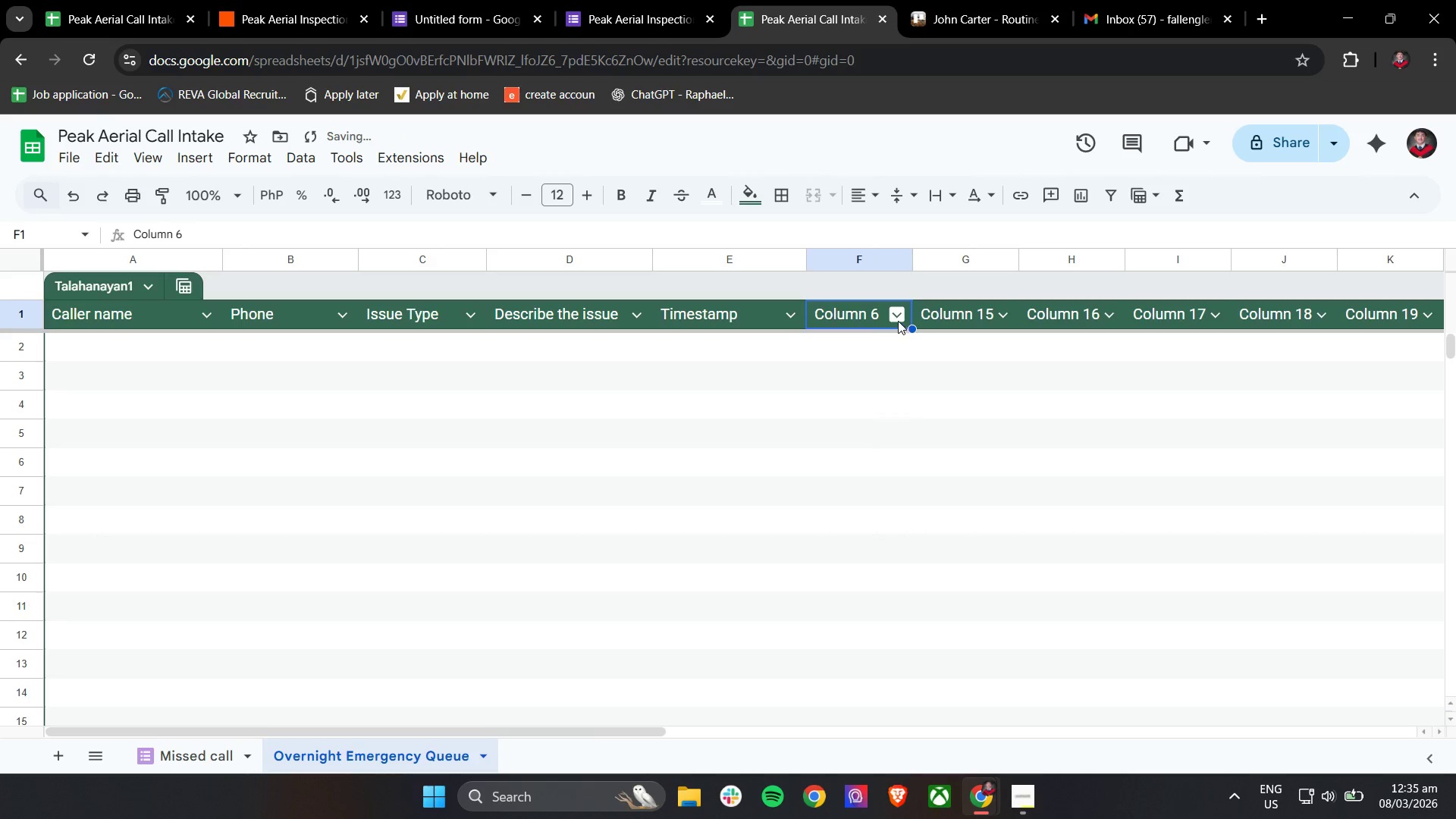 
left_click([898, 317])
 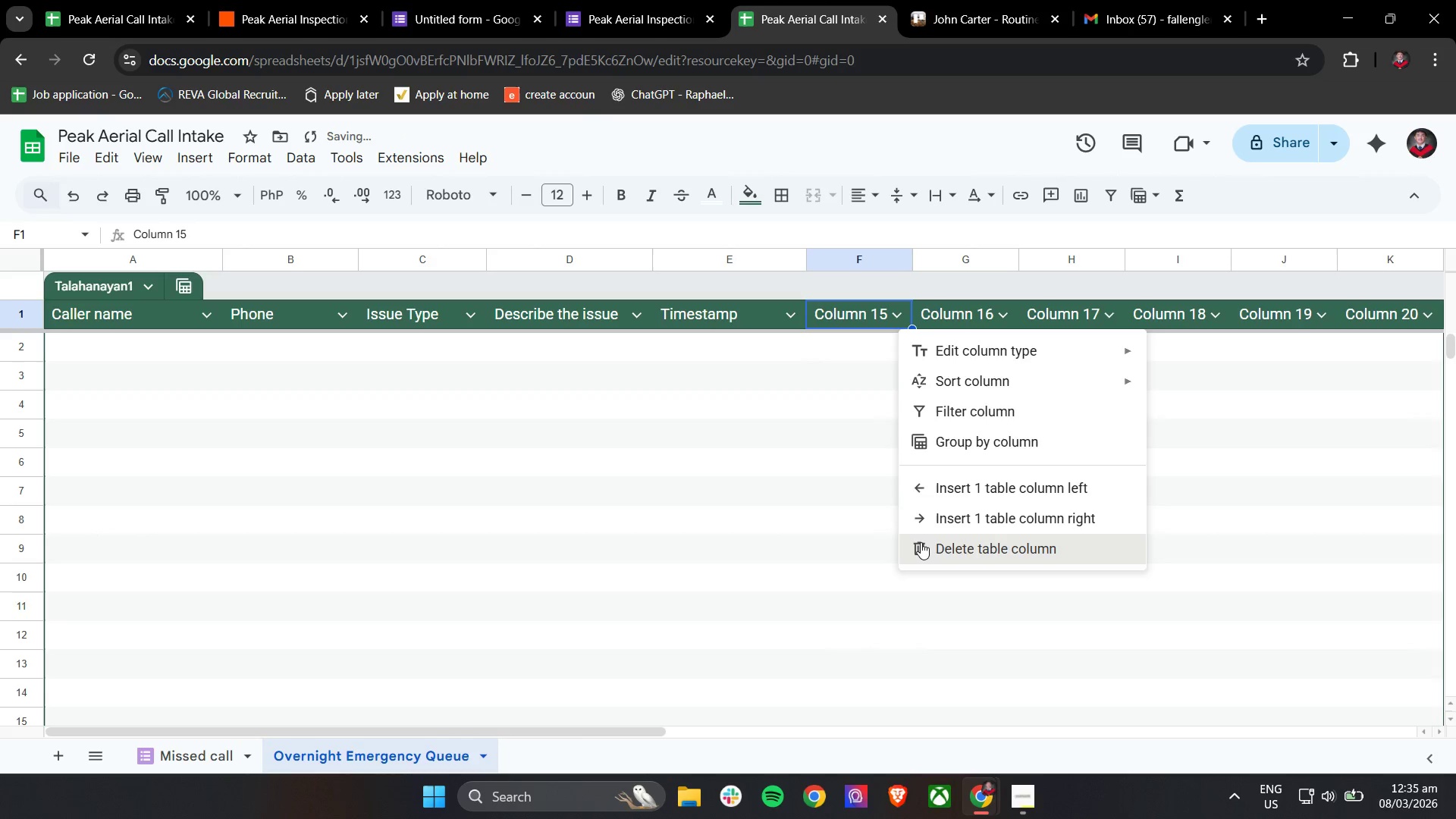 
left_click([893, 318])
 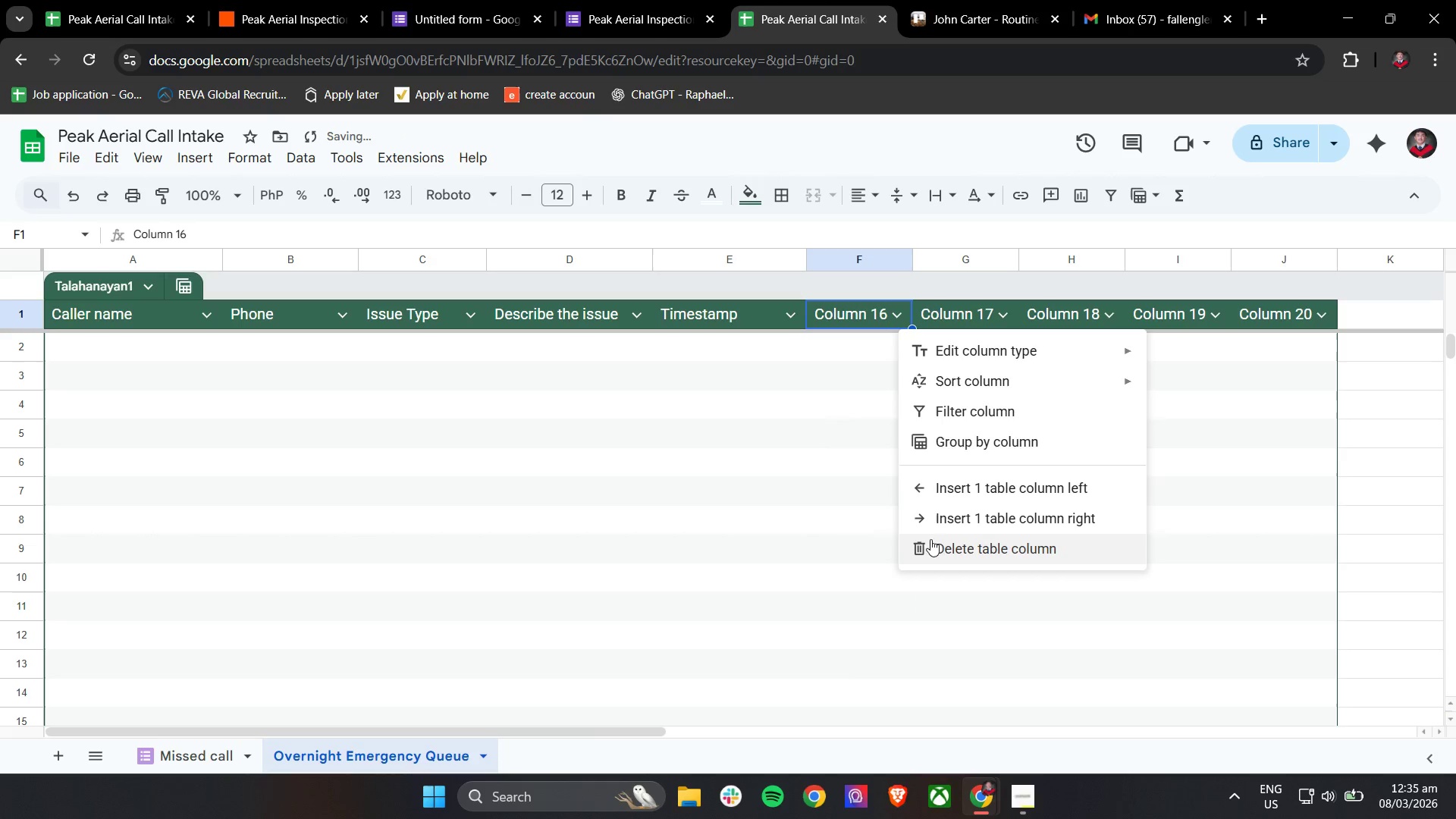 
left_click([931, 544])
 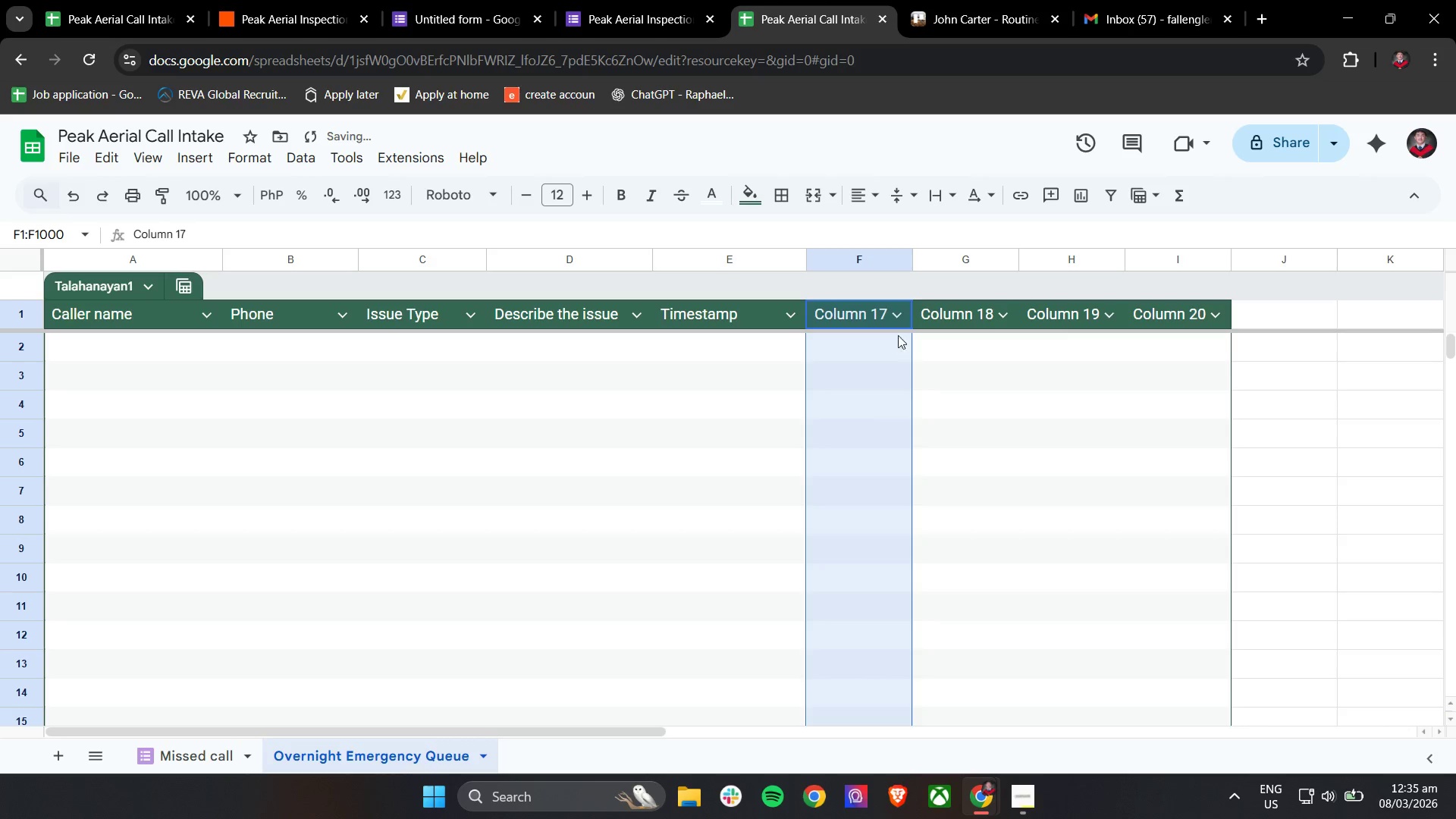 
left_click([897, 316])
 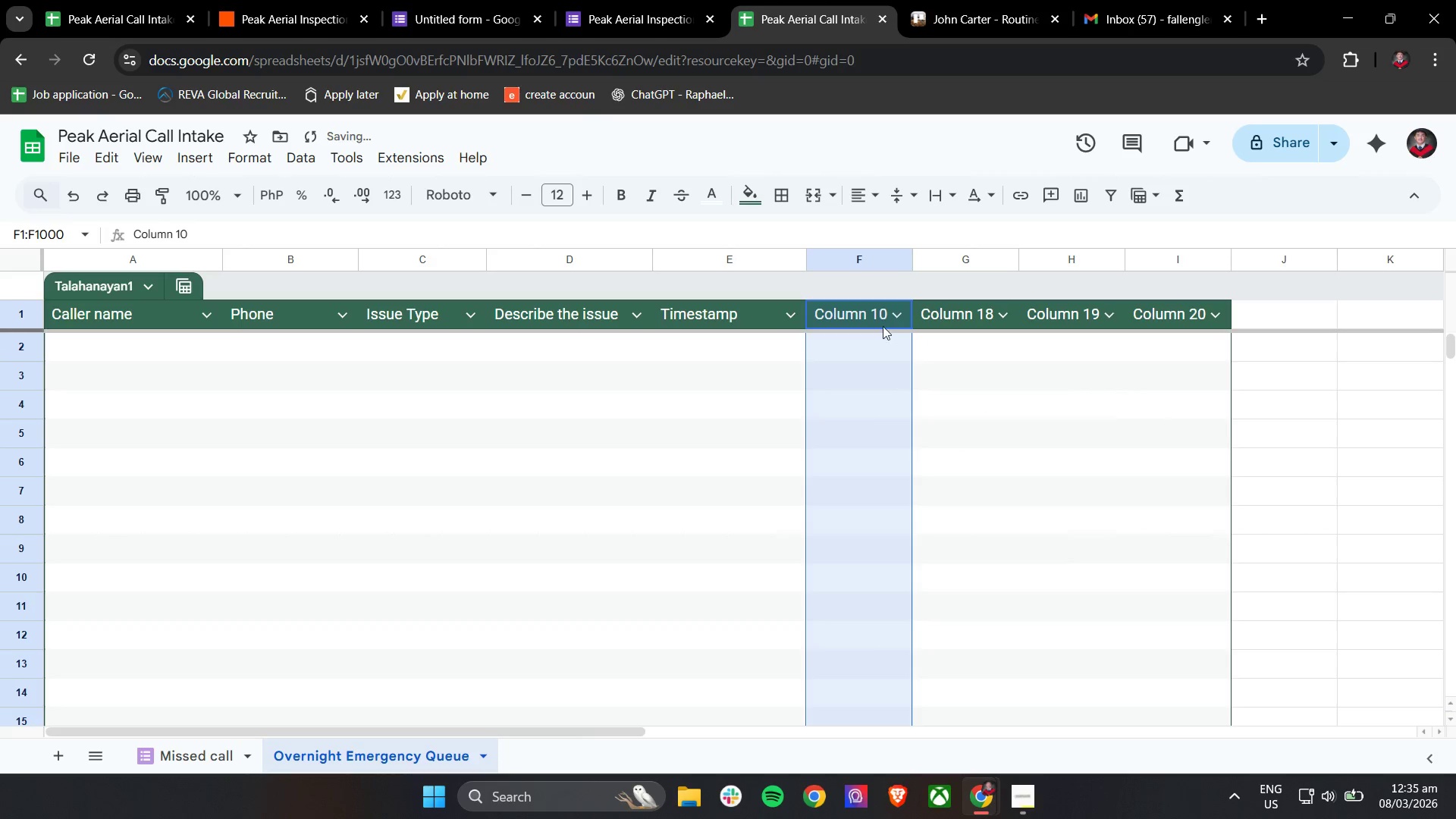 
left_click([927, 553])
 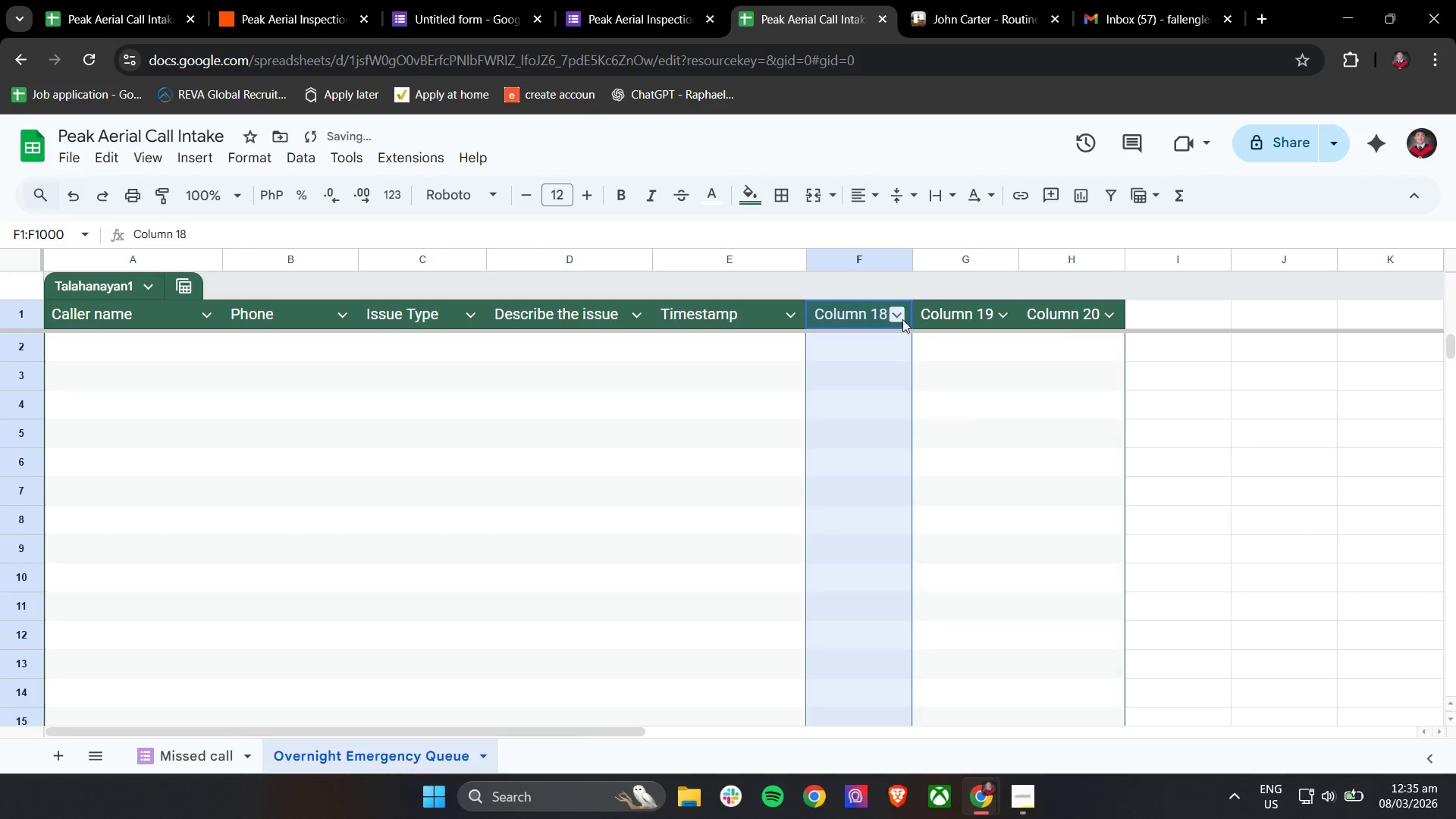 
left_click([895, 312])
 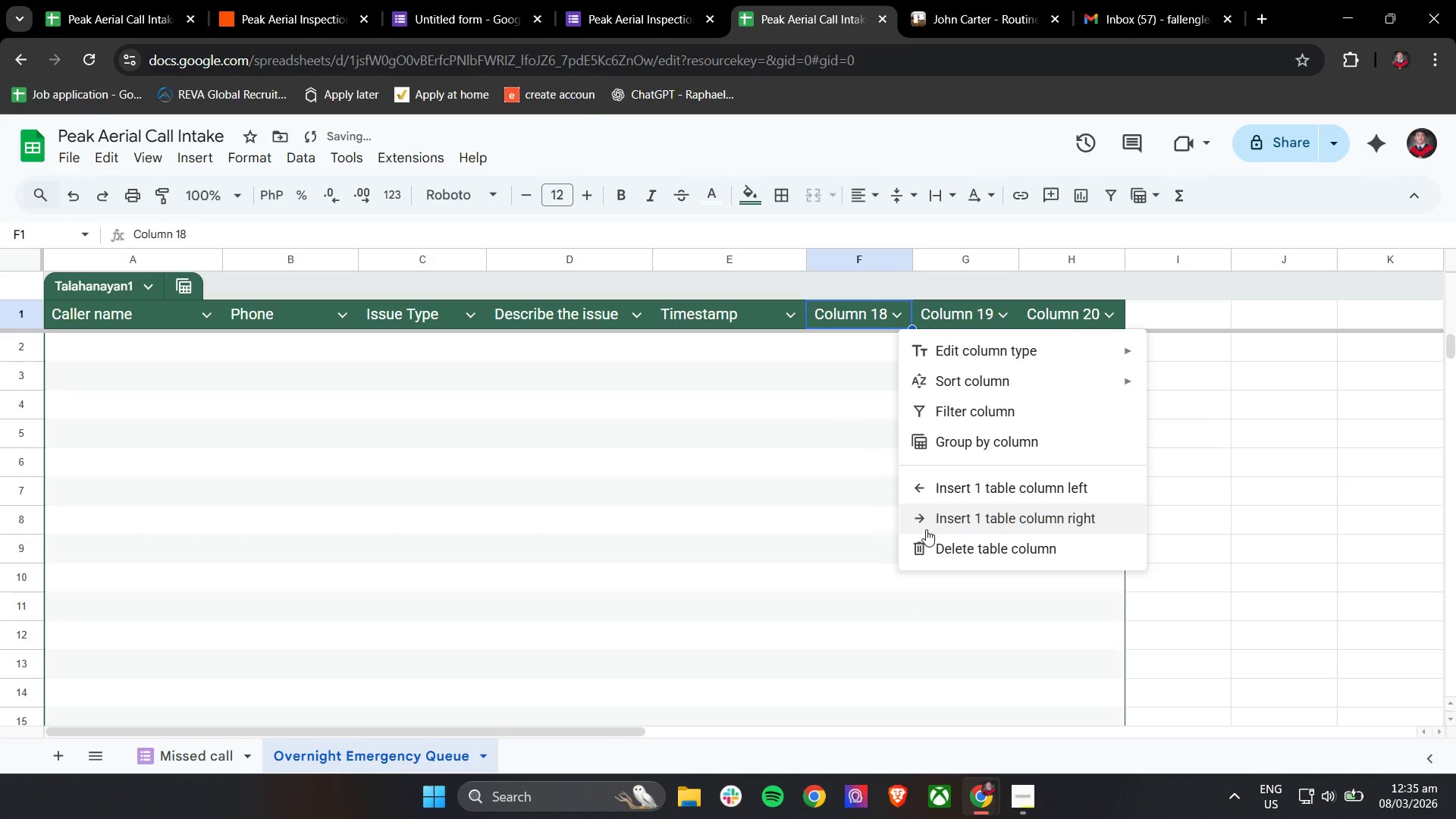 
left_click([927, 551])
 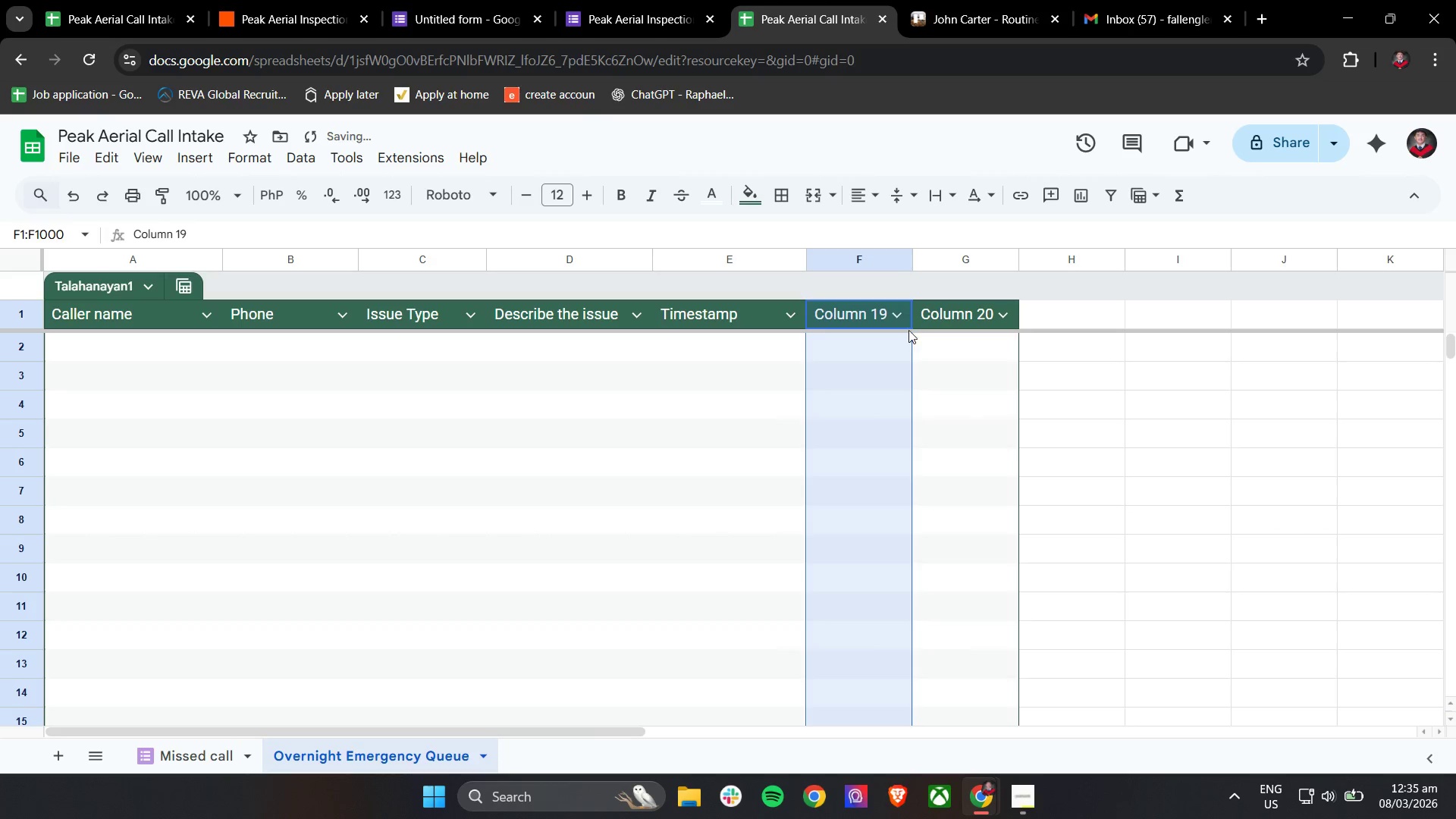 
left_click([897, 315])
 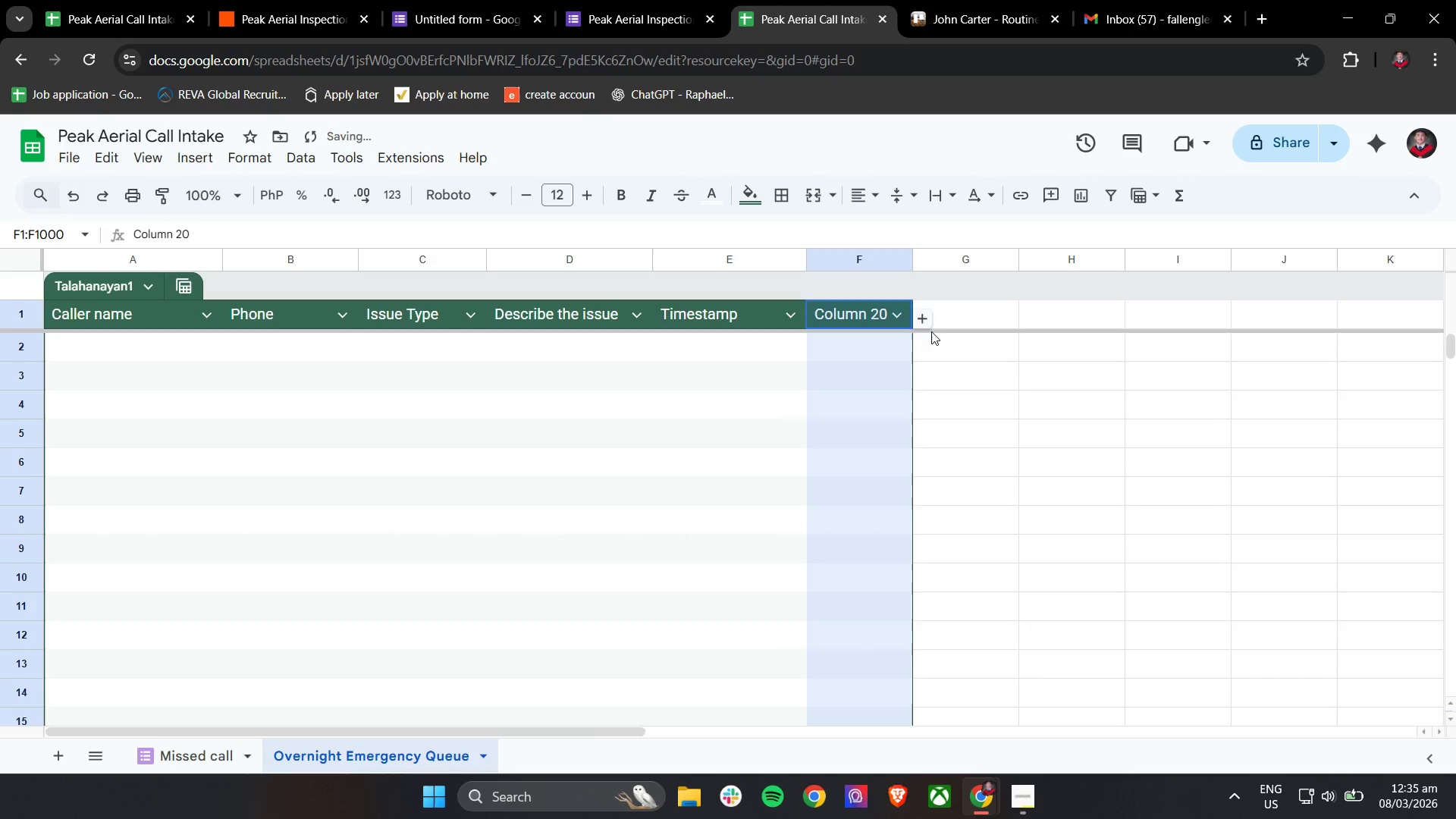 
left_click([901, 315])
 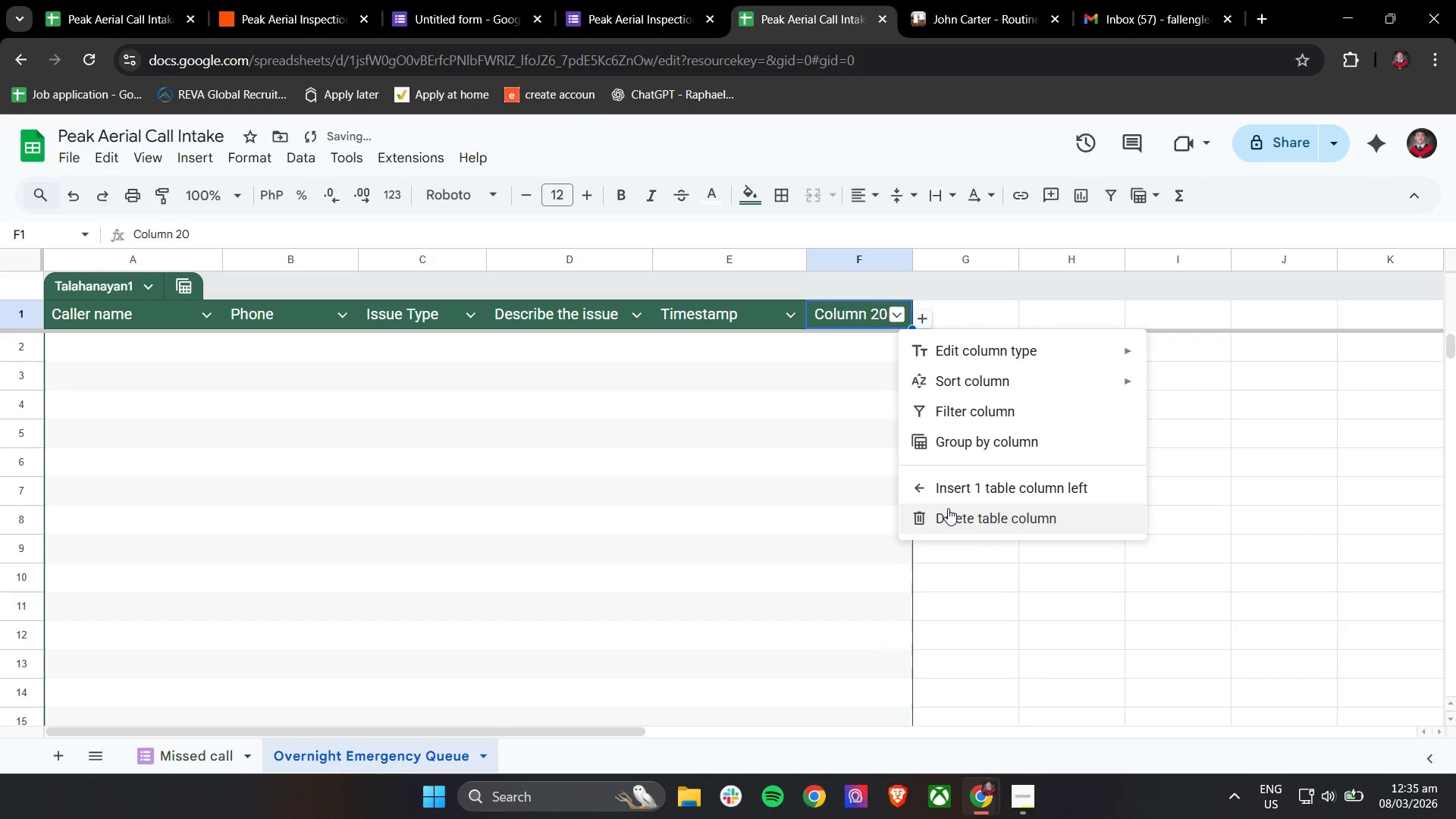 
left_click([950, 512])
 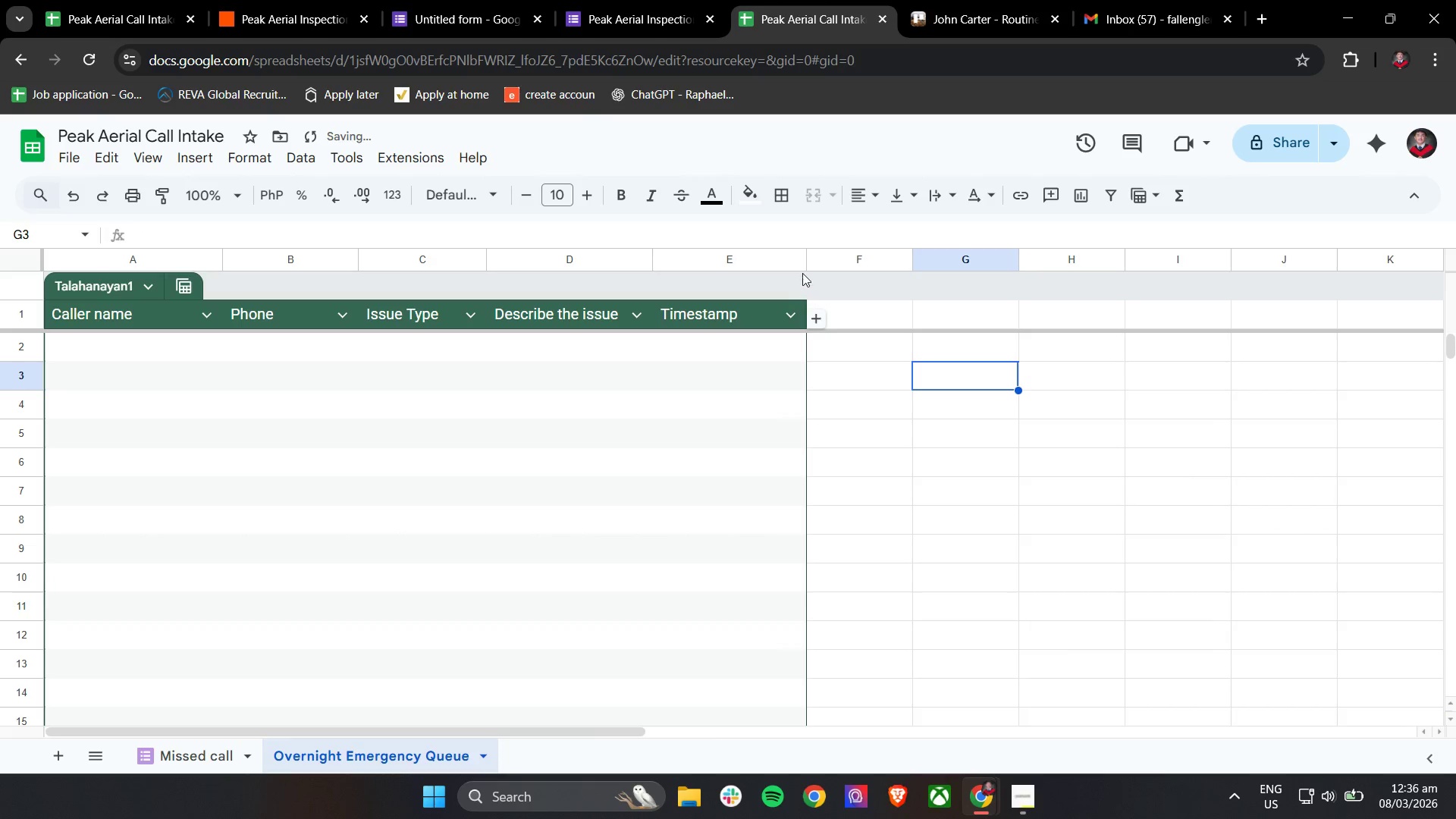 
left_click_drag(start_coordinate=[806, 262], to_coordinate=[836, 262])
 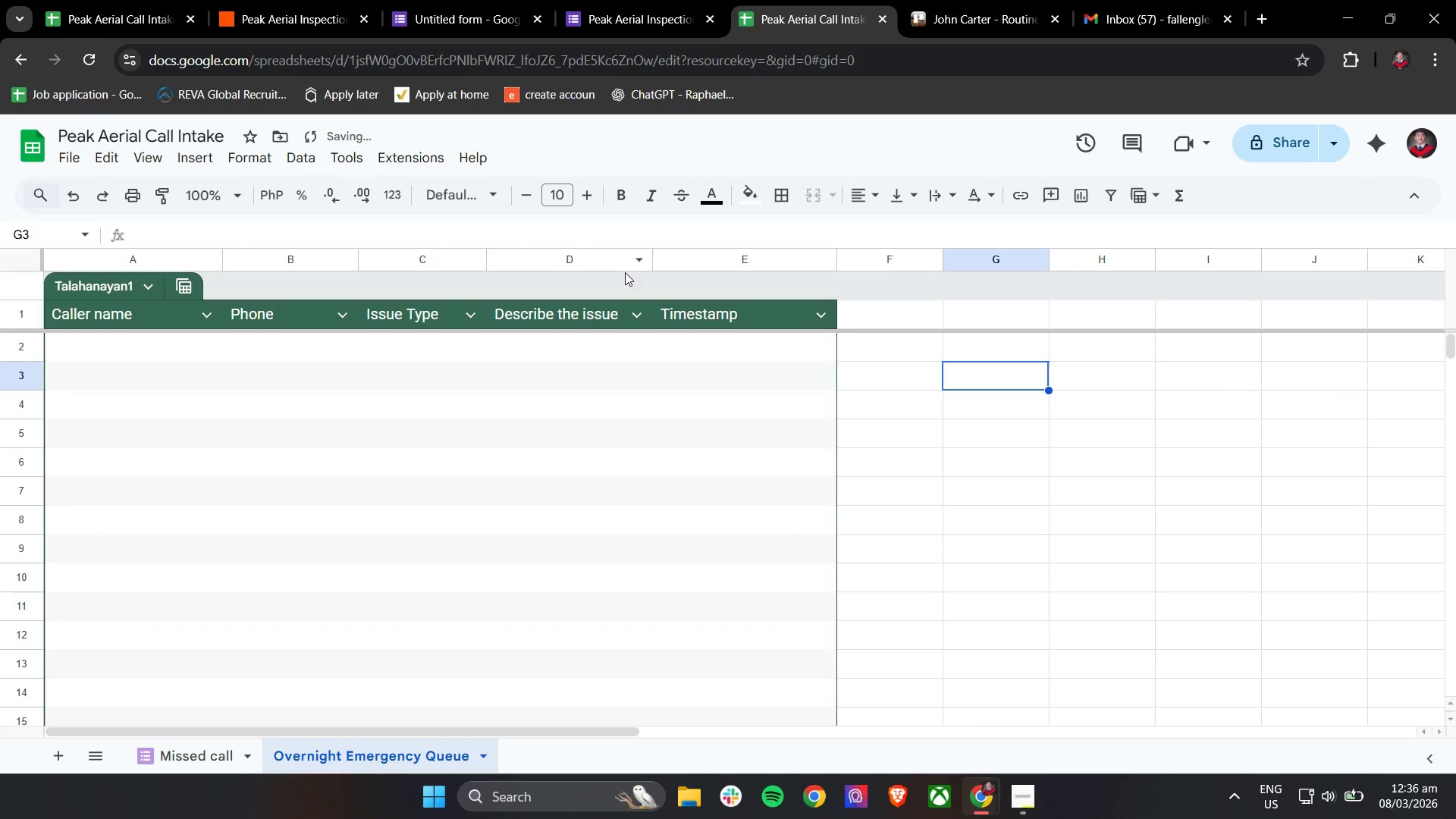 
left_click([654, 261])
 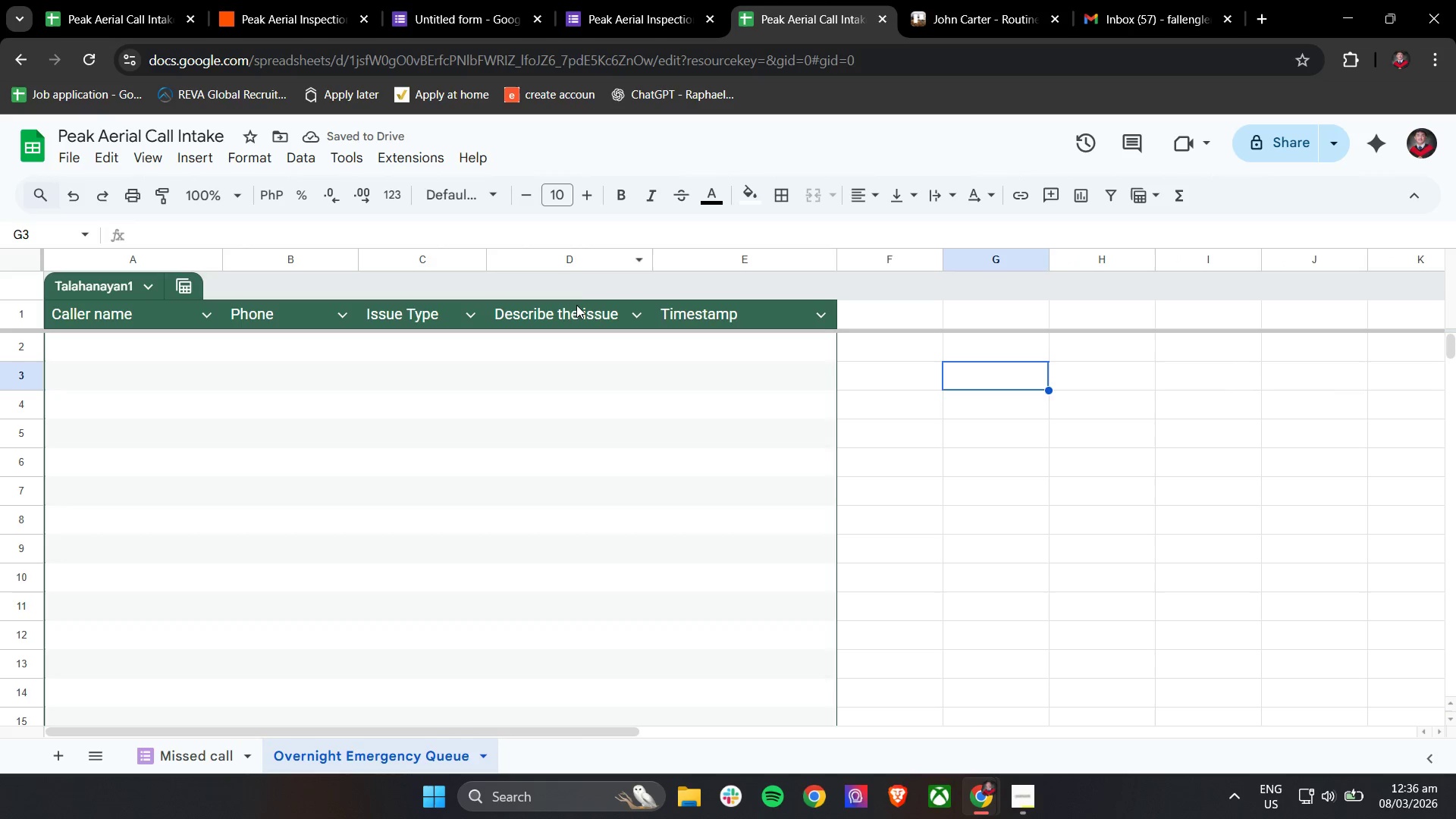 
left_click([577, 265])
 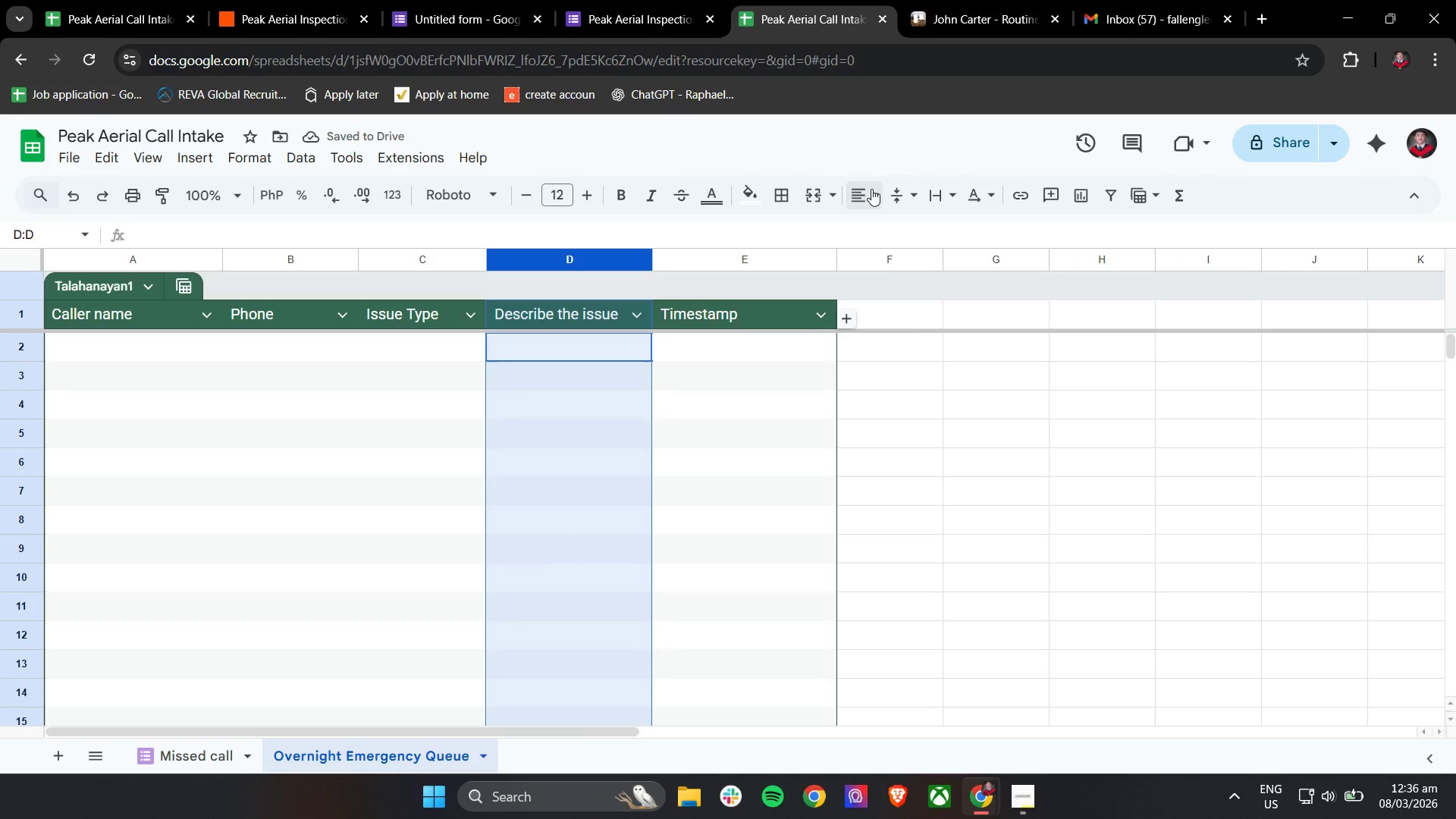 
left_click([941, 193])
 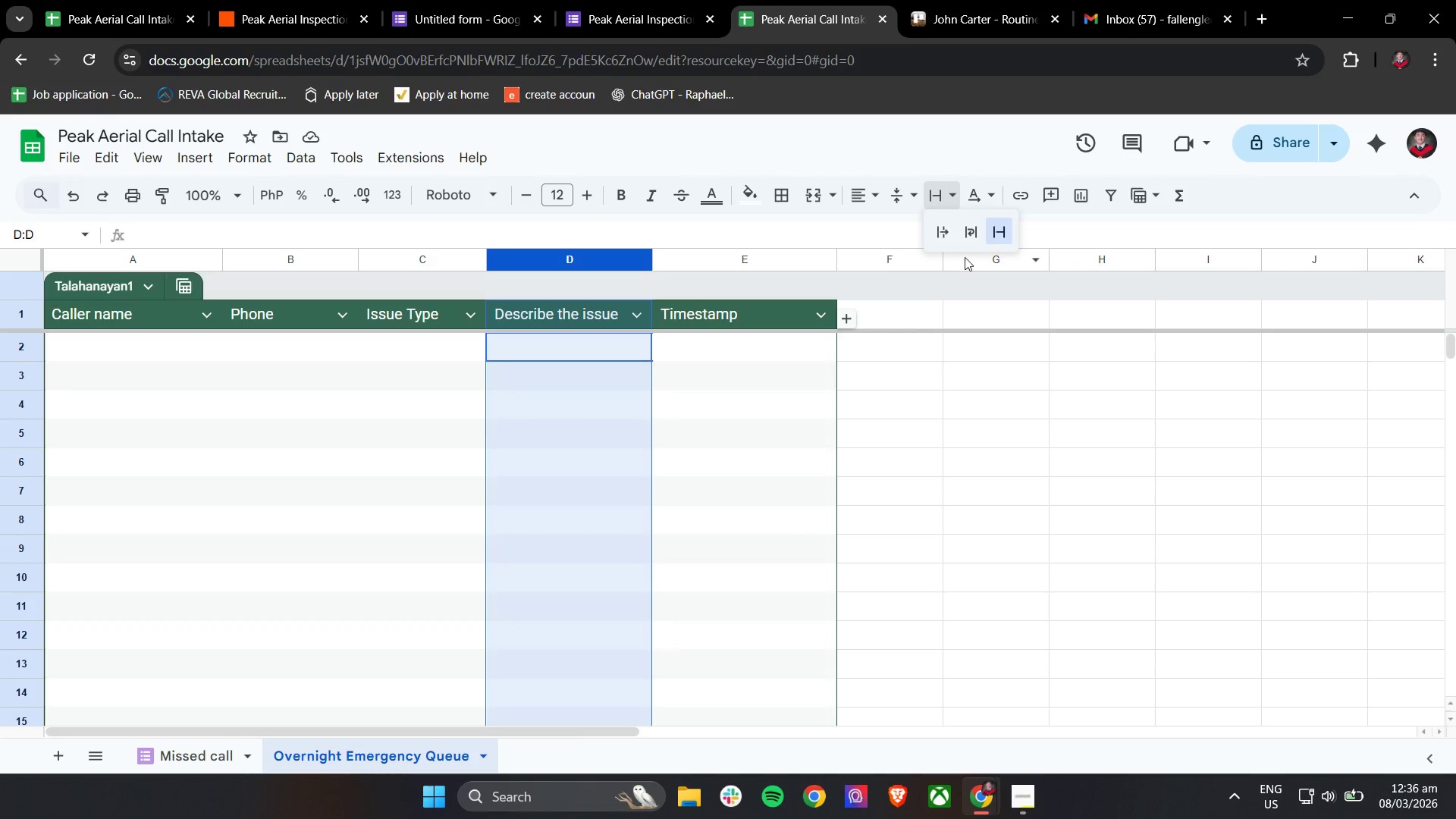 
left_click([975, 234])
 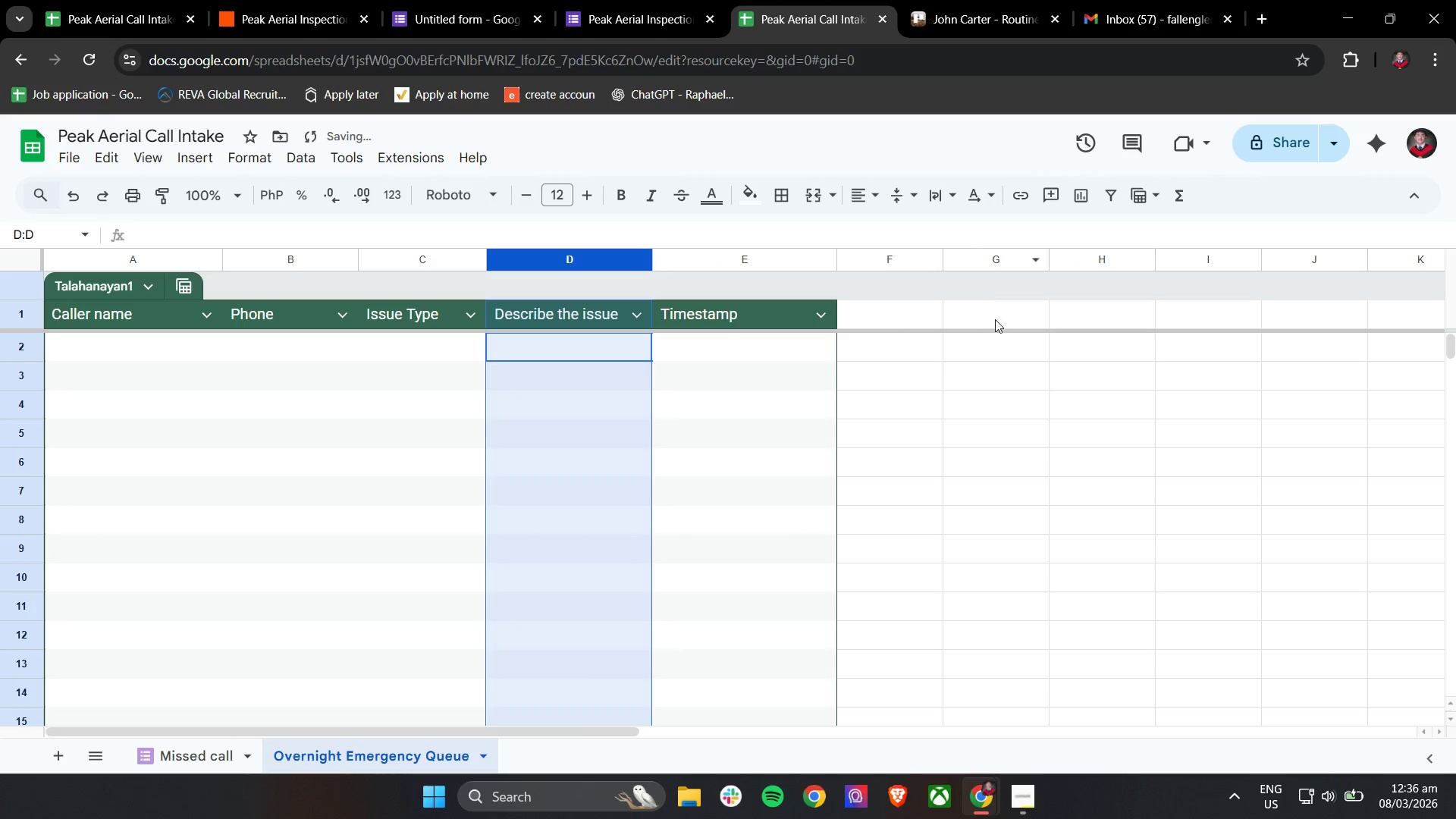 
left_click([1006, 330])
 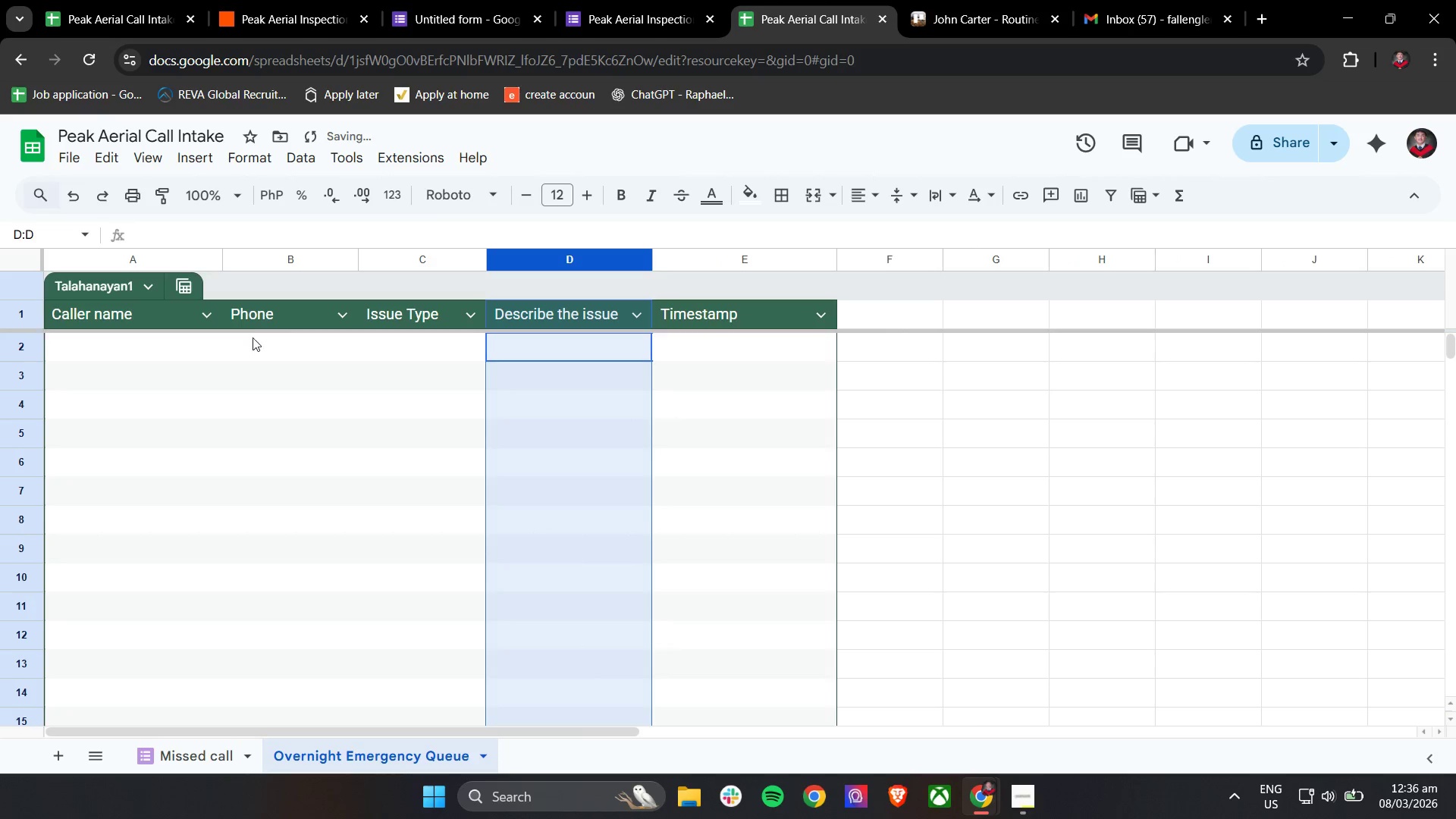 
left_click([164, 344])
 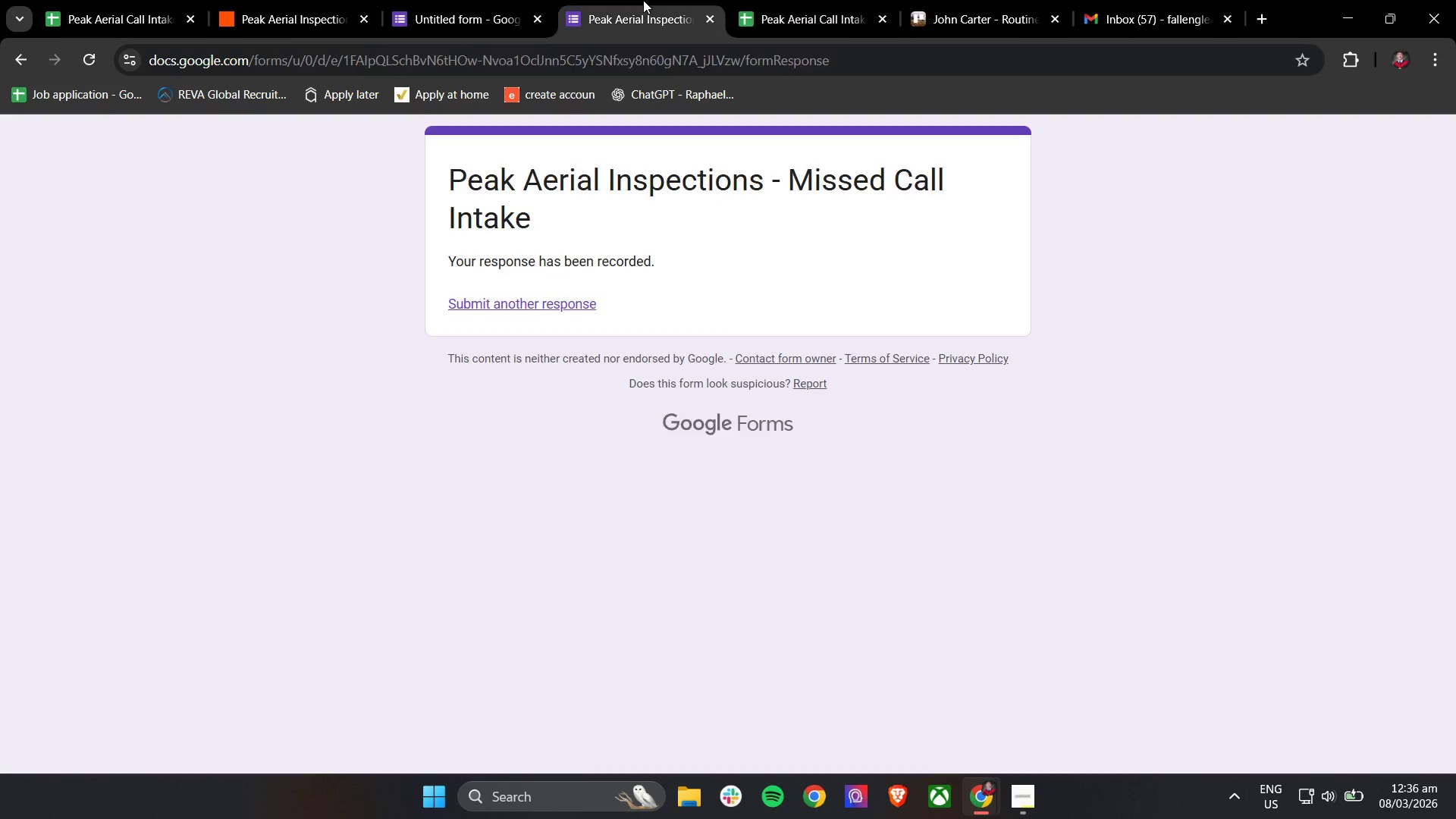 
double_click([435, 0])
 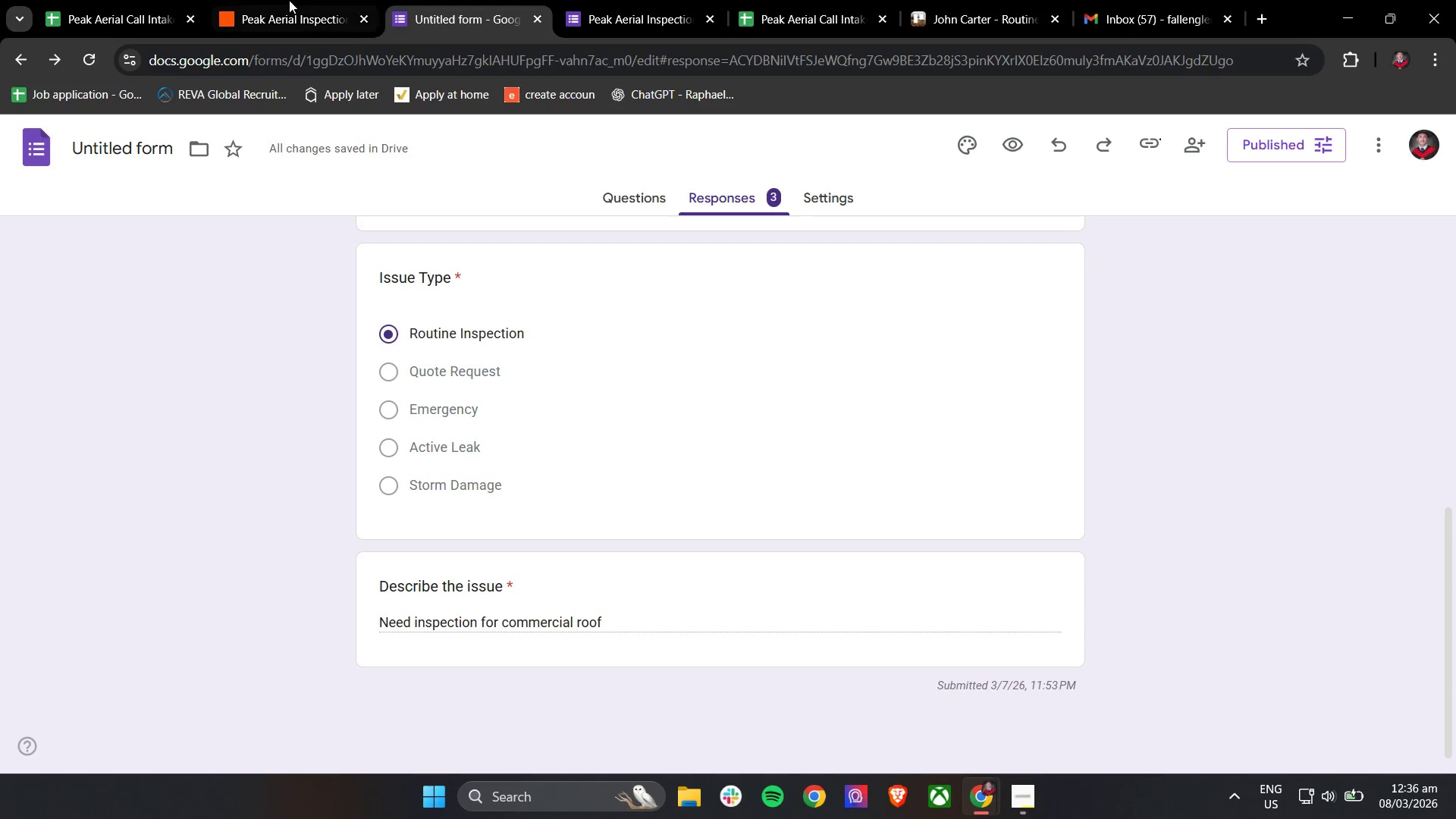 
triple_click([269, 0])
 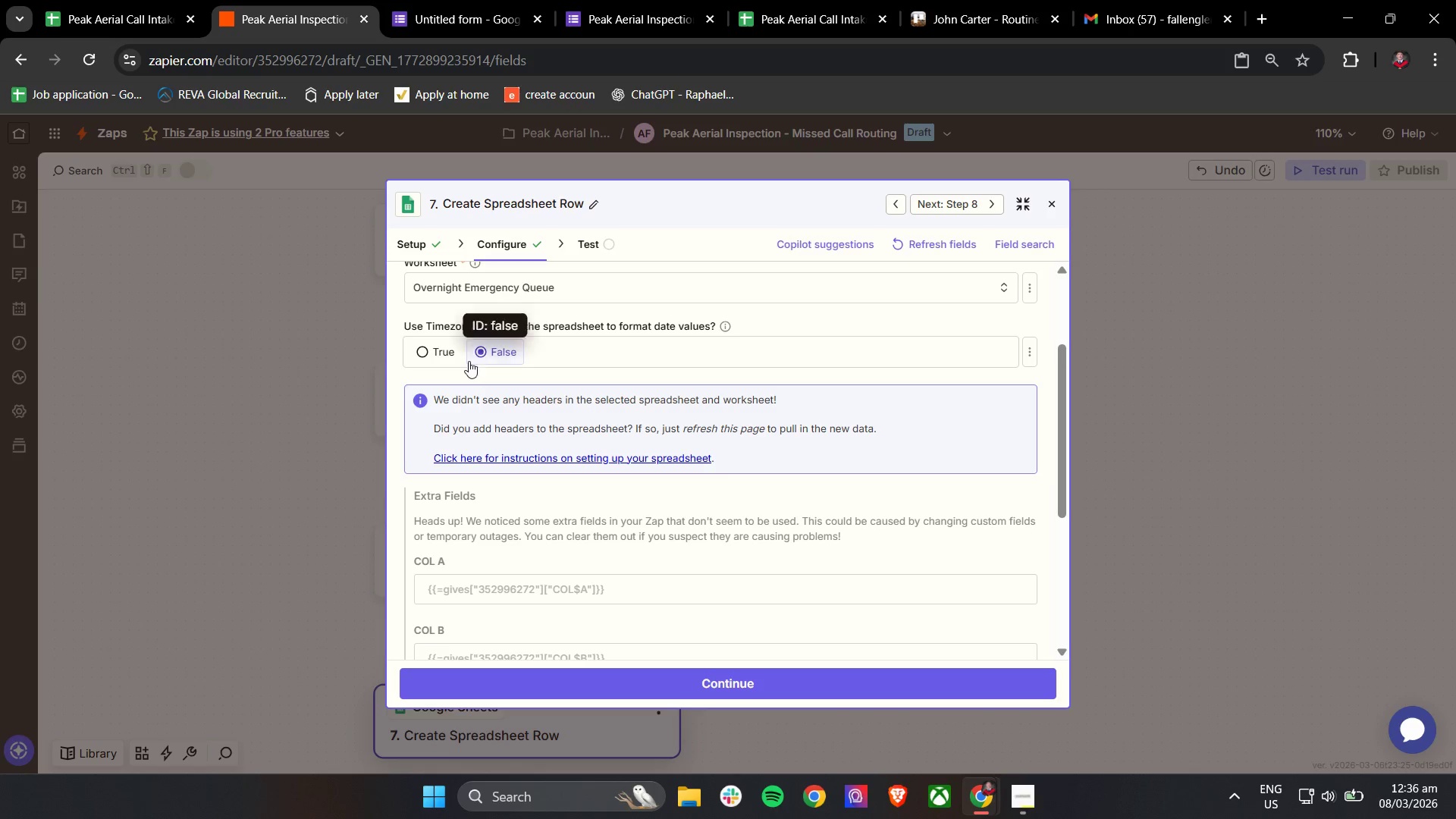 
scroll: coordinate [739, 435], scroll_direction: up, amount: 6.0
 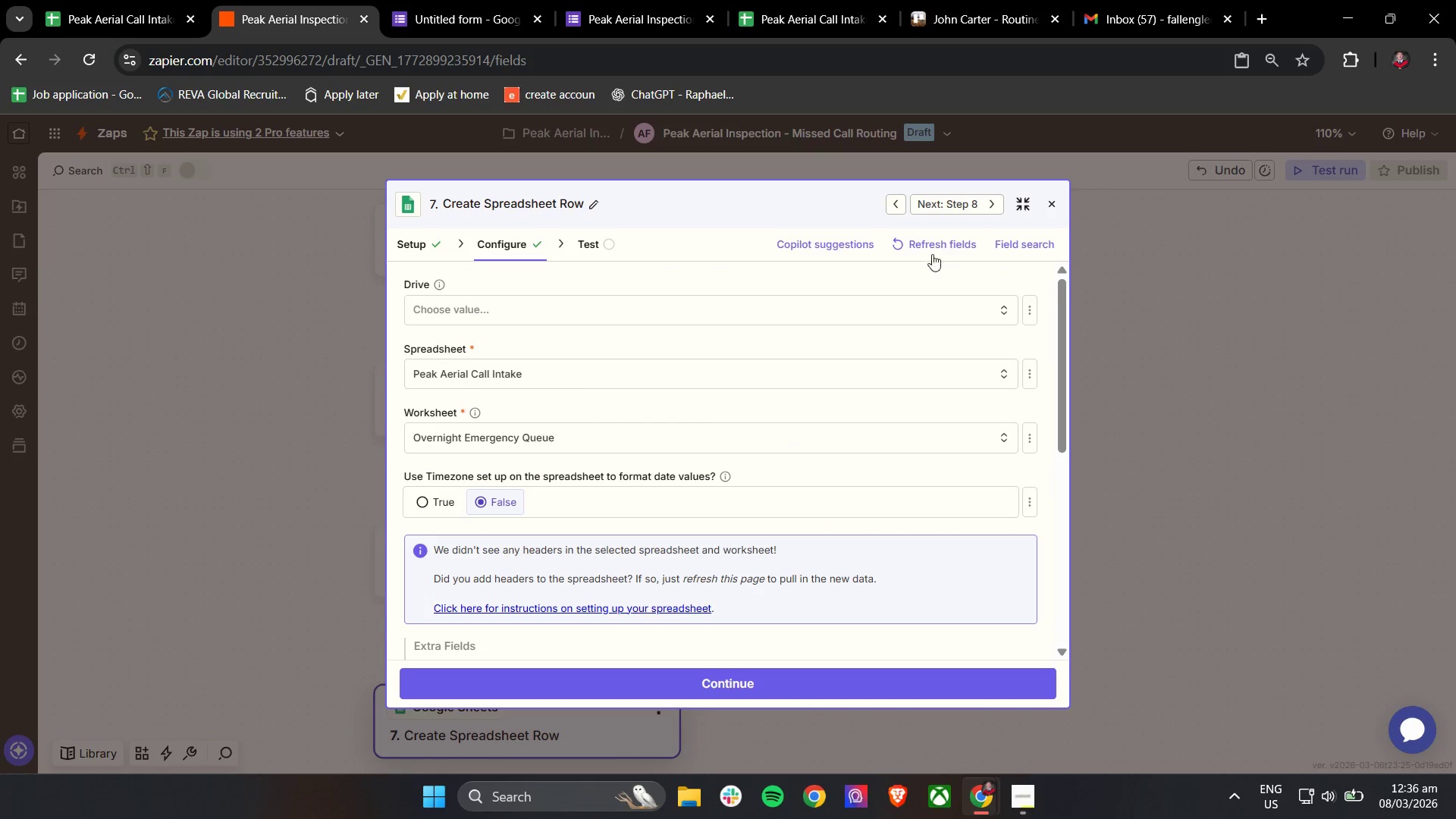 
left_click([938, 240])
 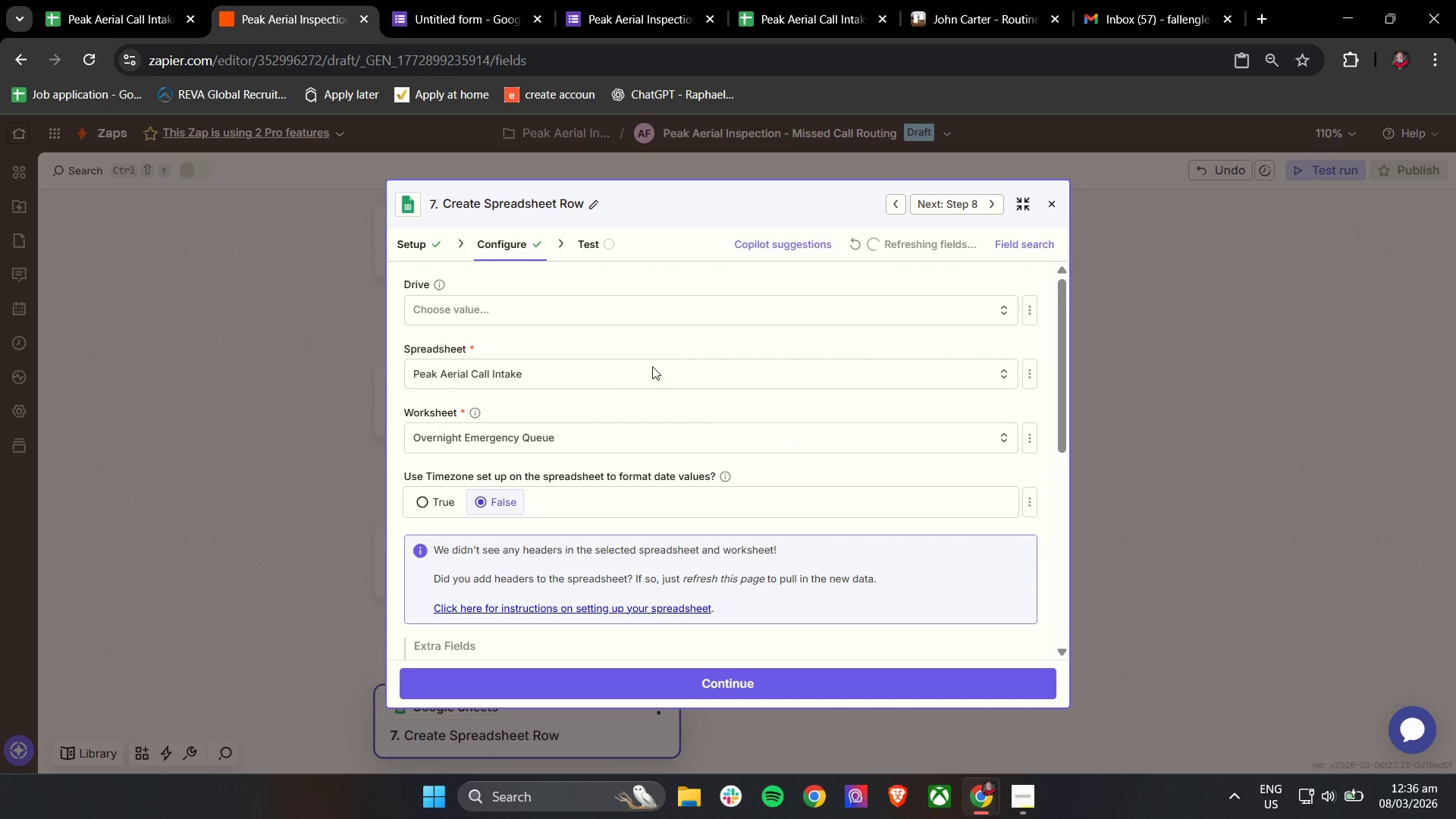 
scroll: coordinate [699, 505], scroll_direction: down, amount: 4.0
 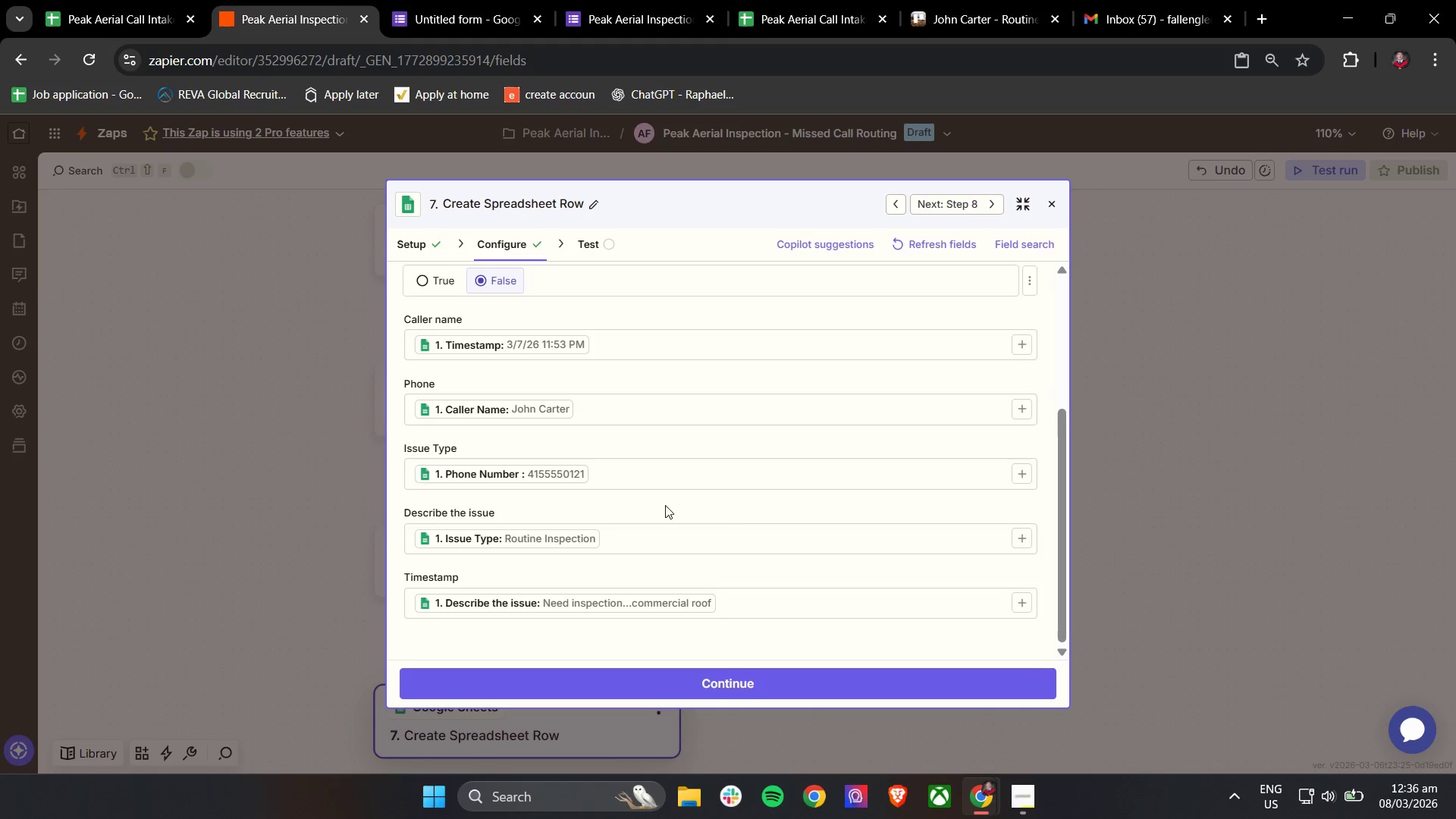 
left_click([745, 605])
 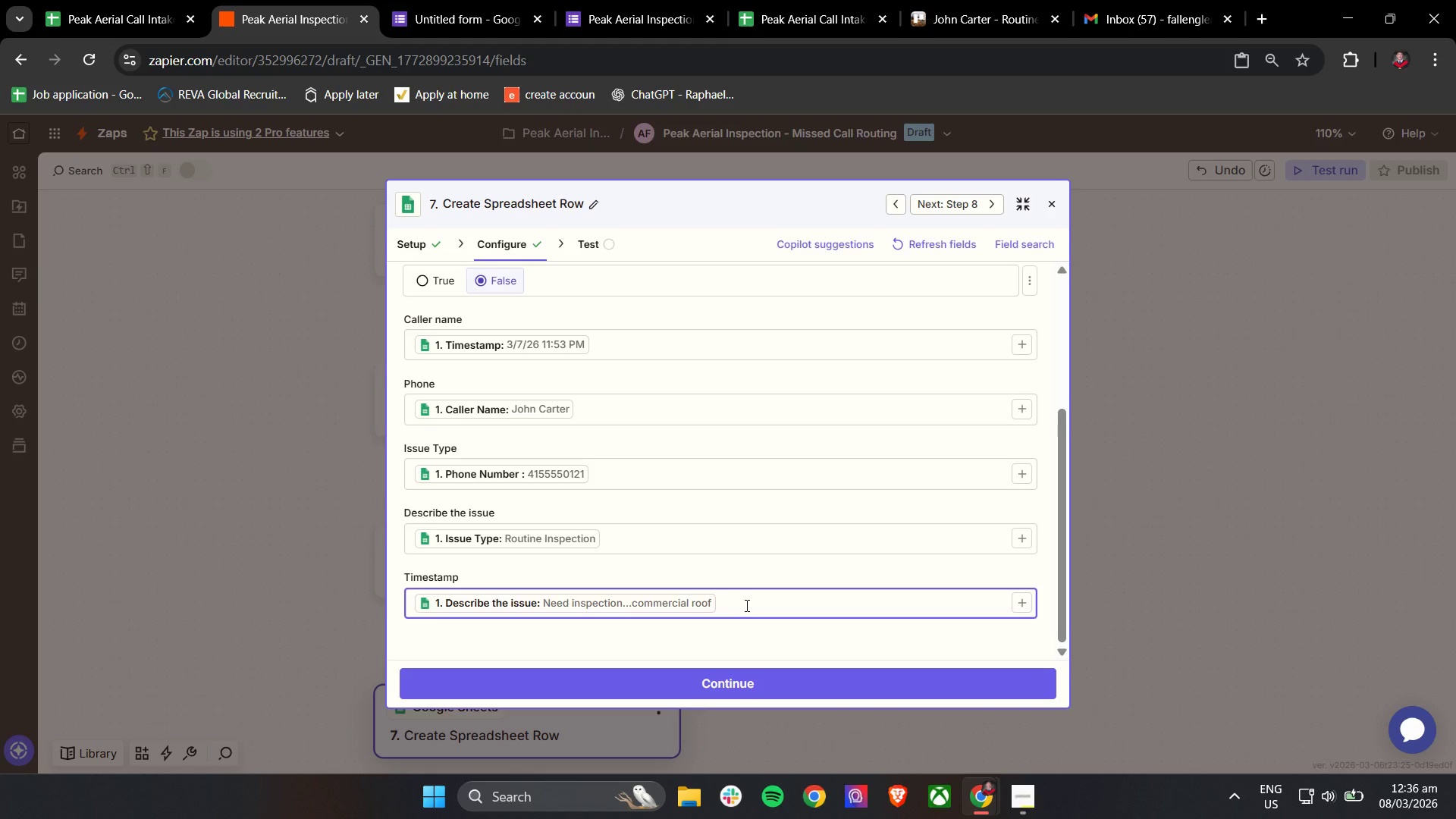 
key(Backspace)
 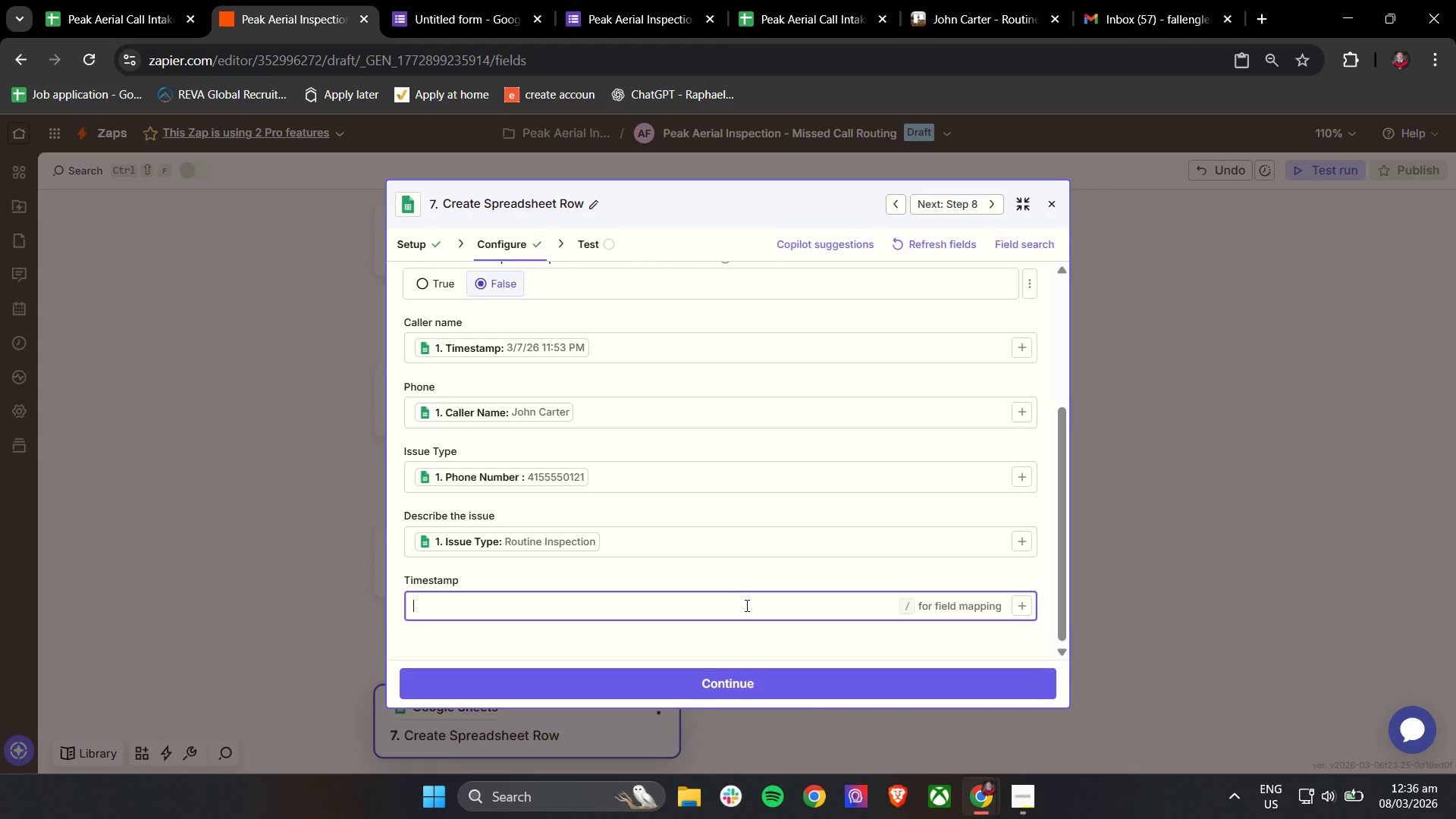 
key(Backspace)
 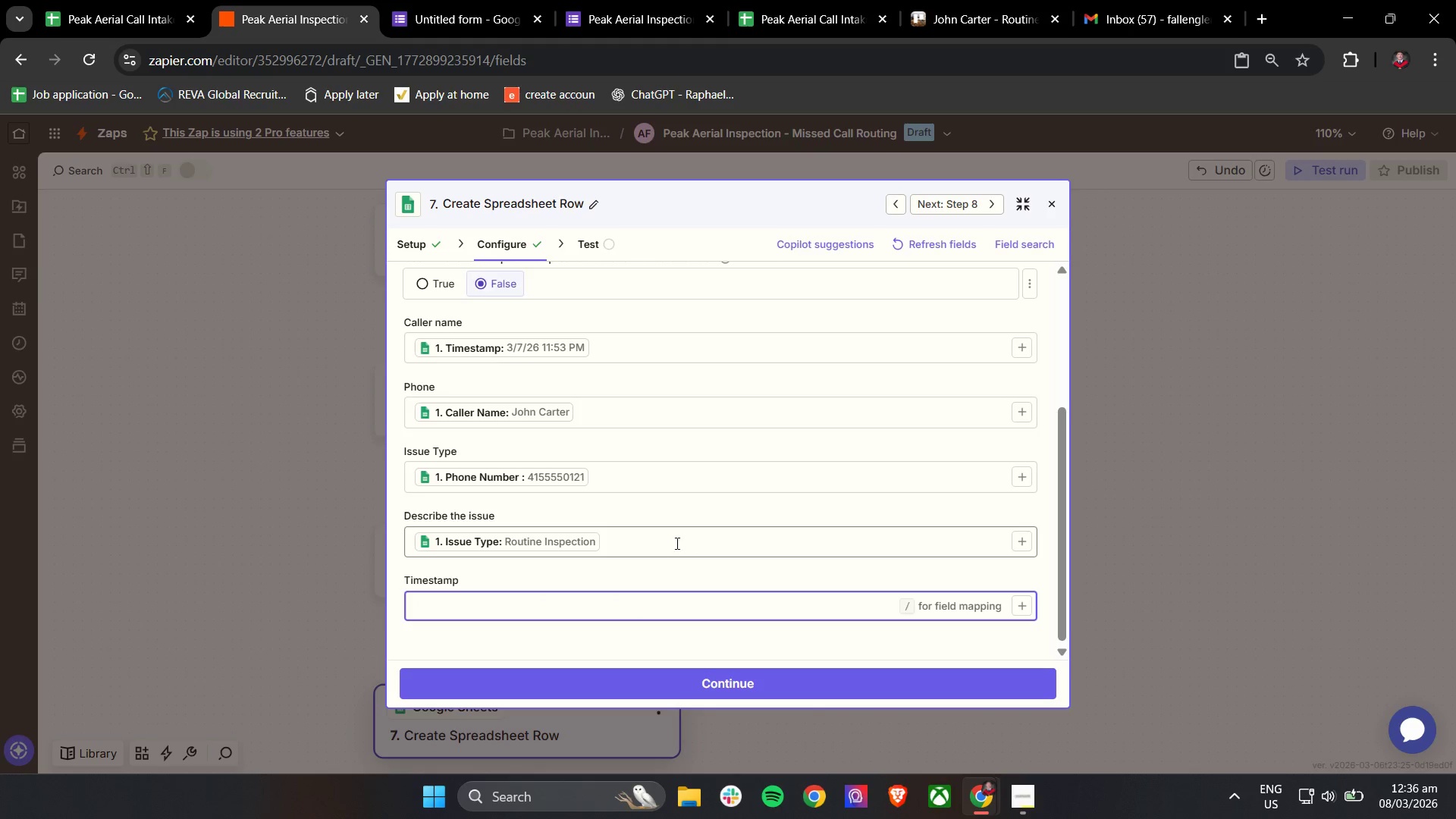 
left_click([673, 538])
 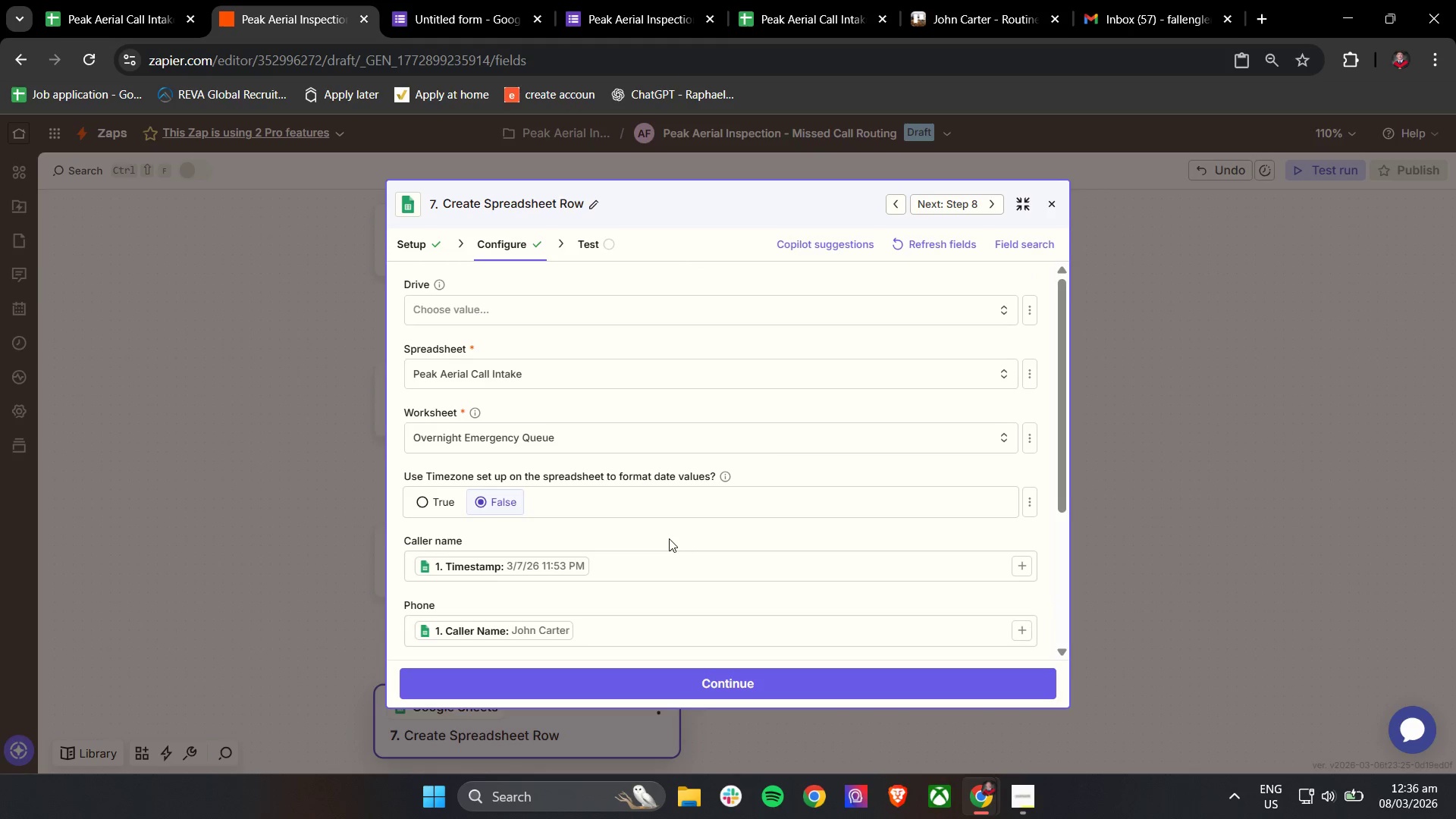 
scroll: coordinate [607, 538], scroll_direction: down, amount: 2.0
 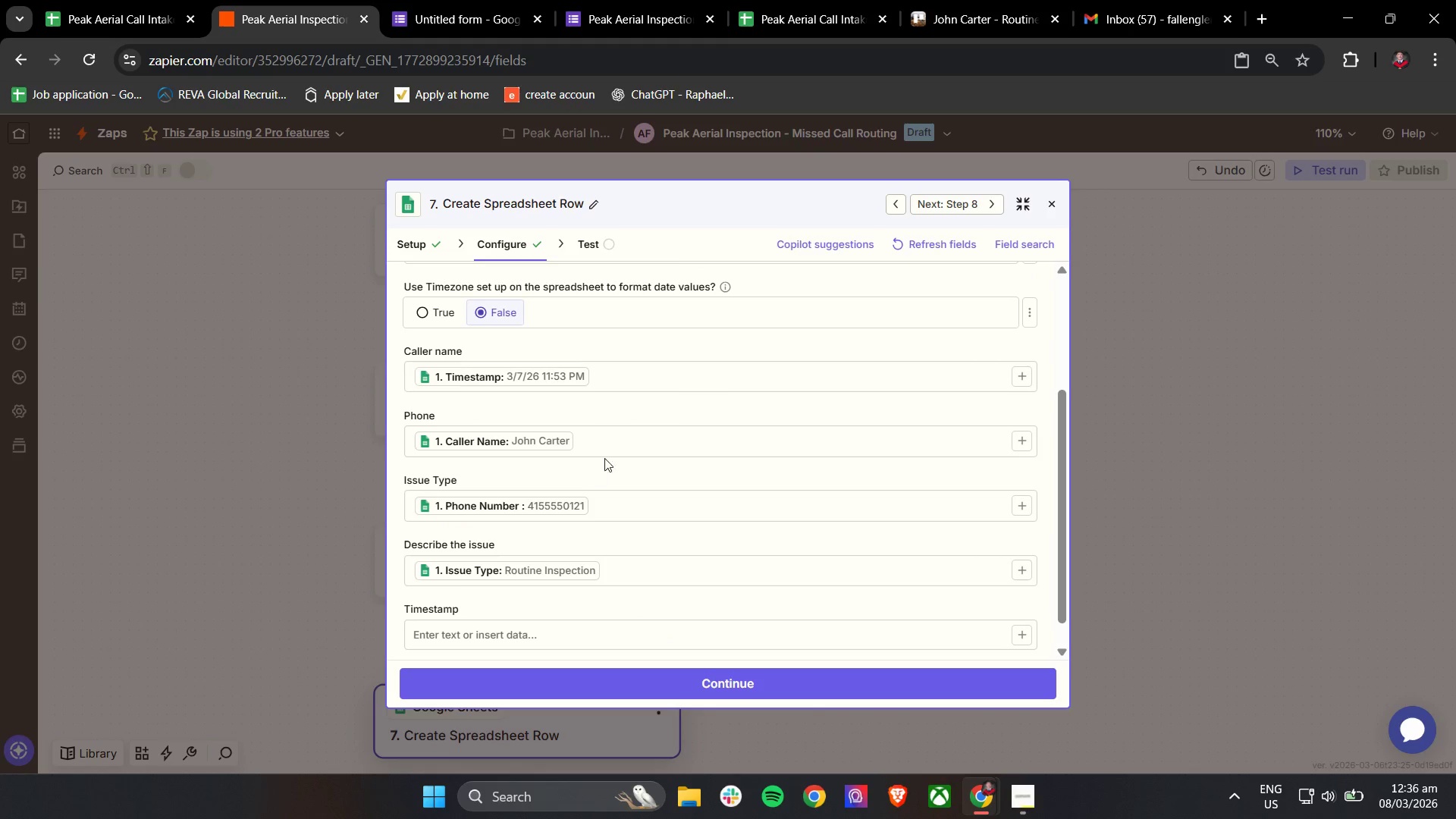 
left_click([620, 373])
 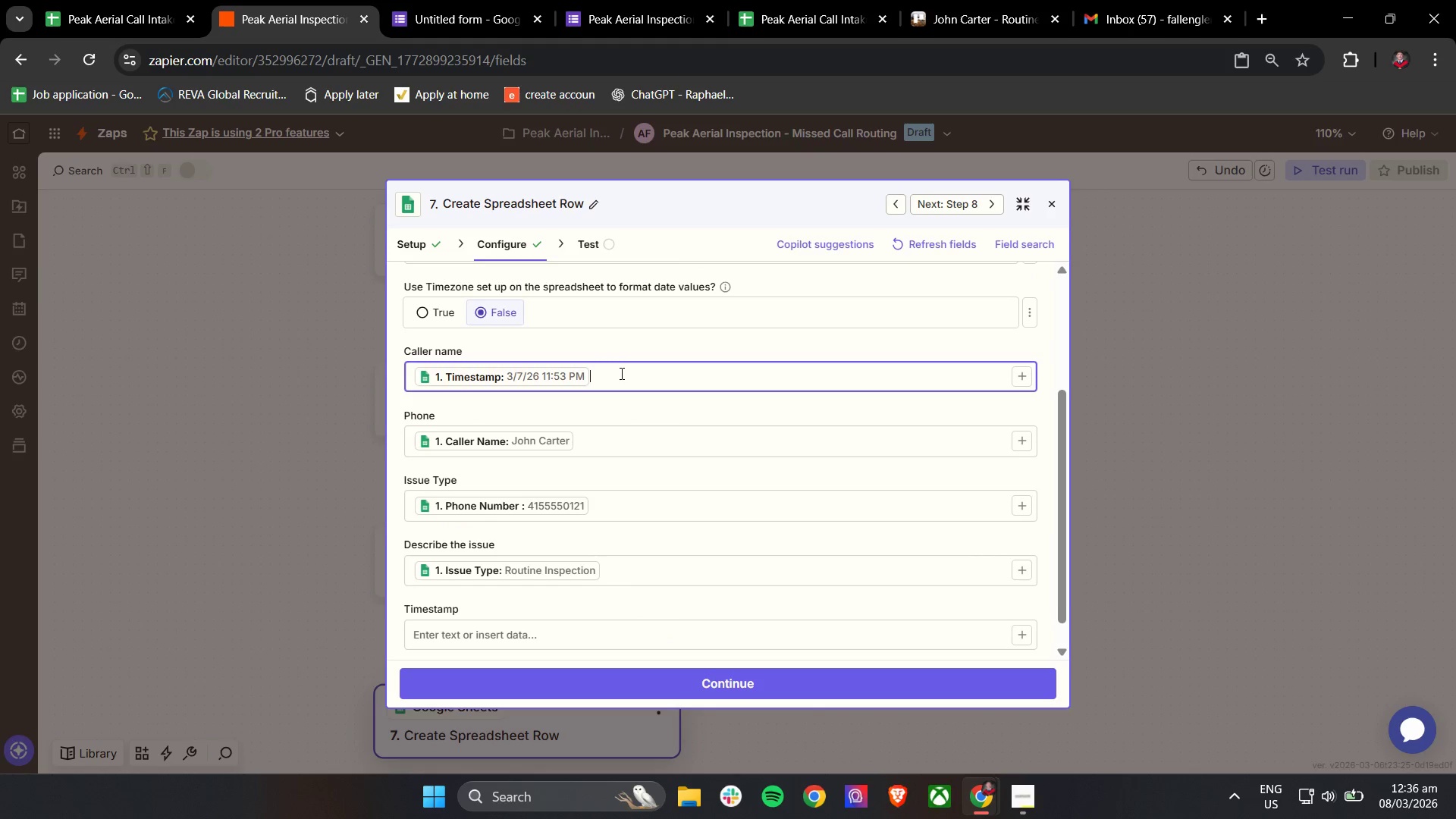 
key(Backspace)
 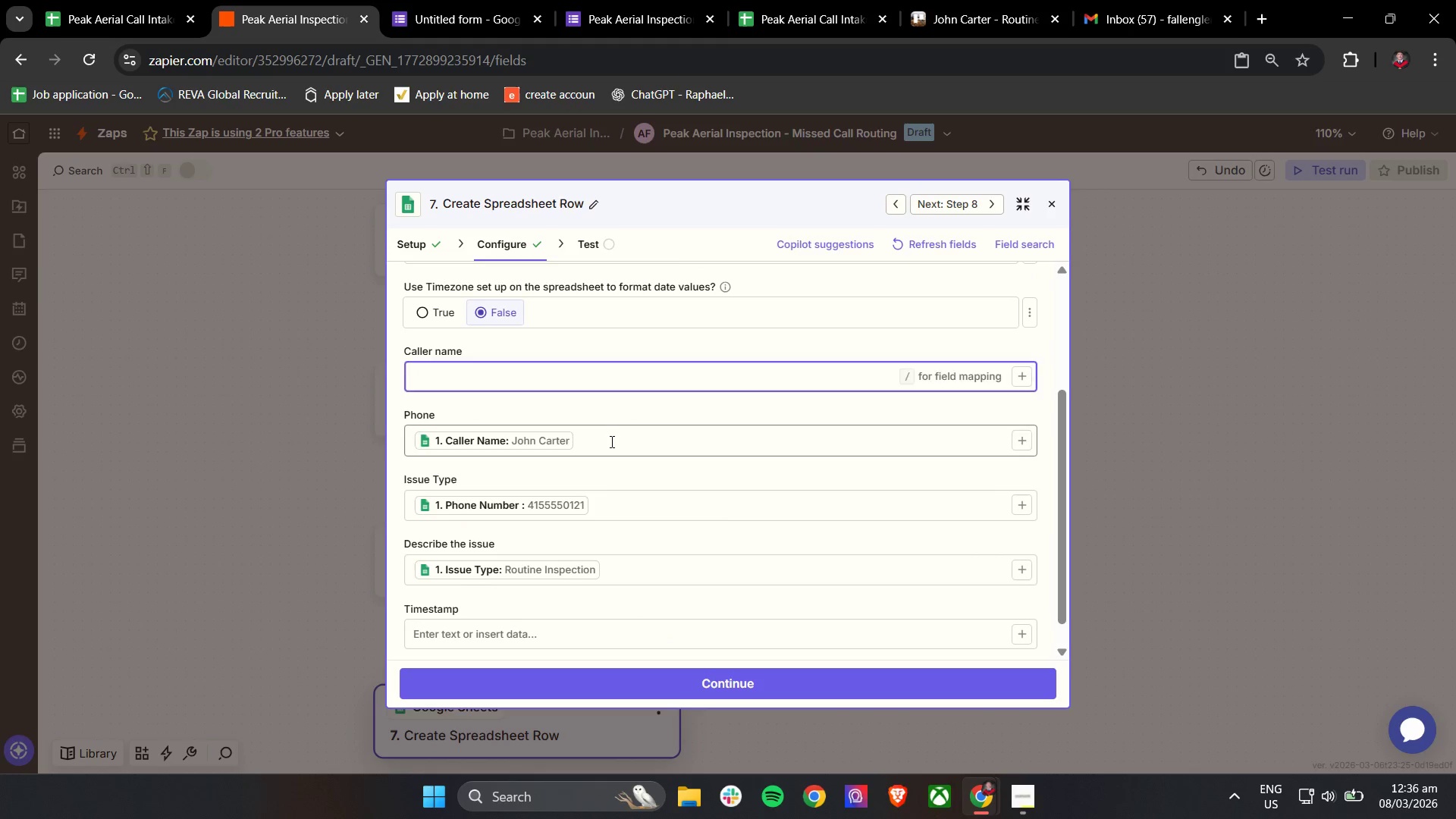 
key(Backspace)
 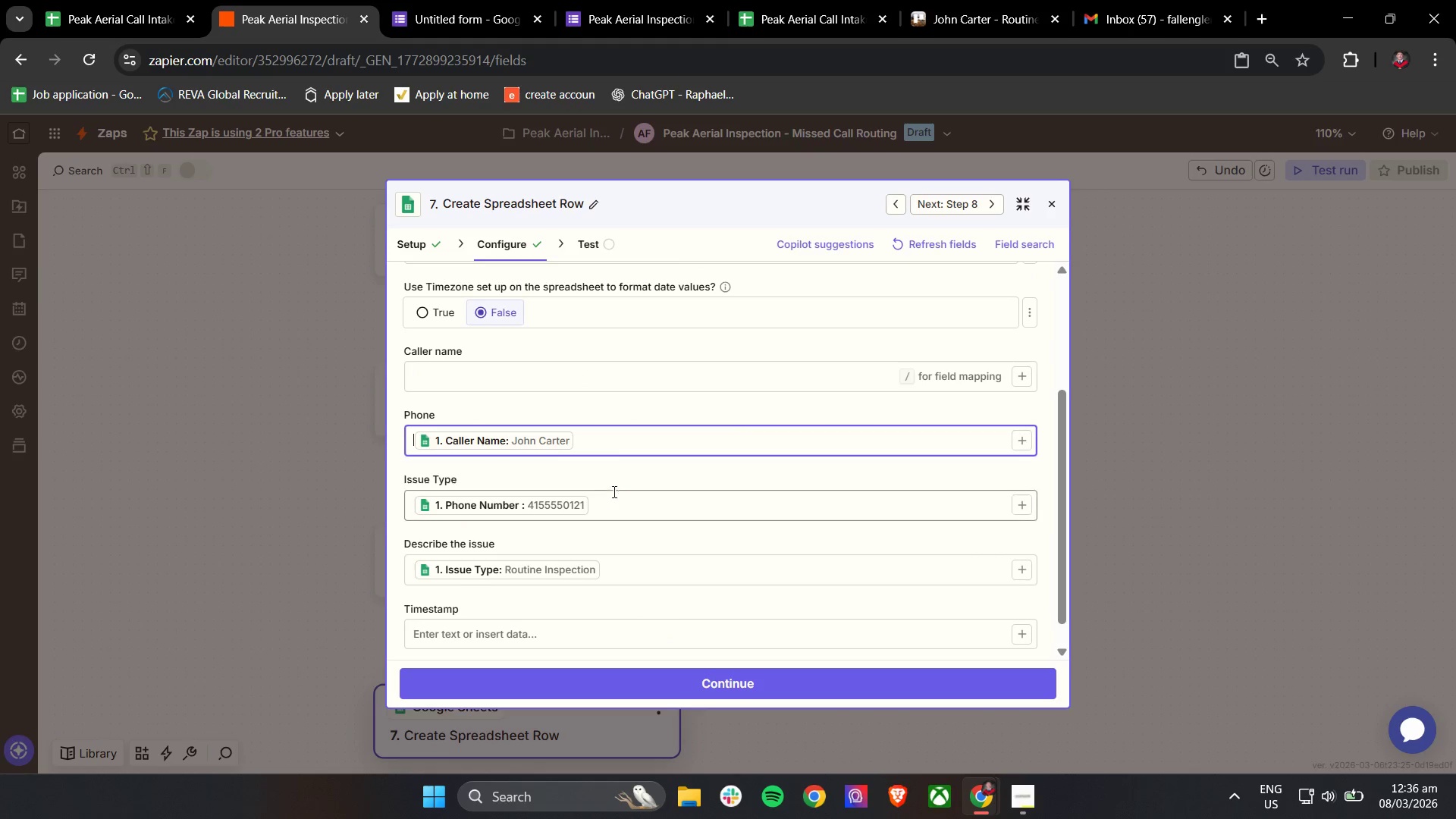 
key(Backspace)
 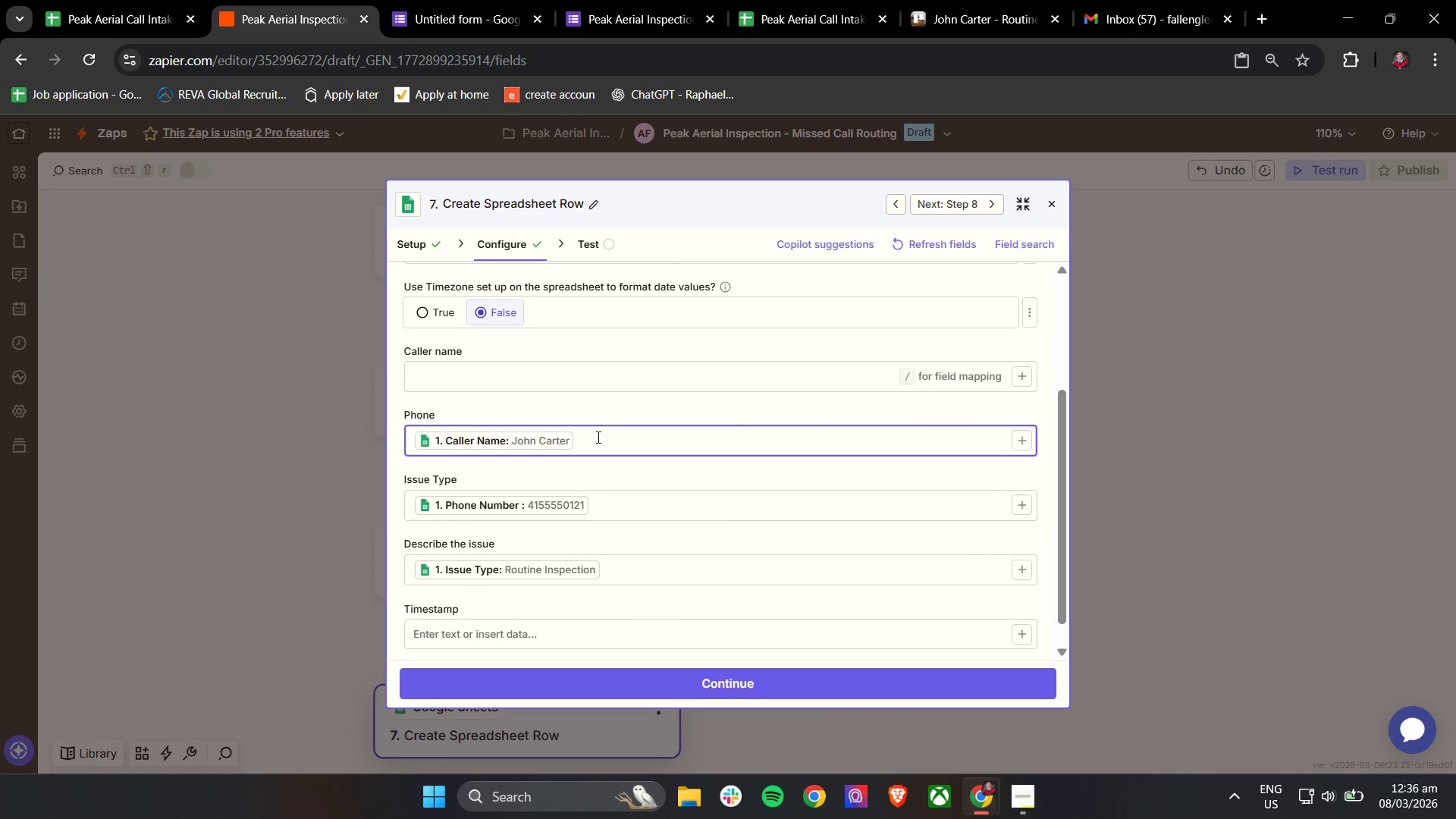 
double_click([597, 437])
 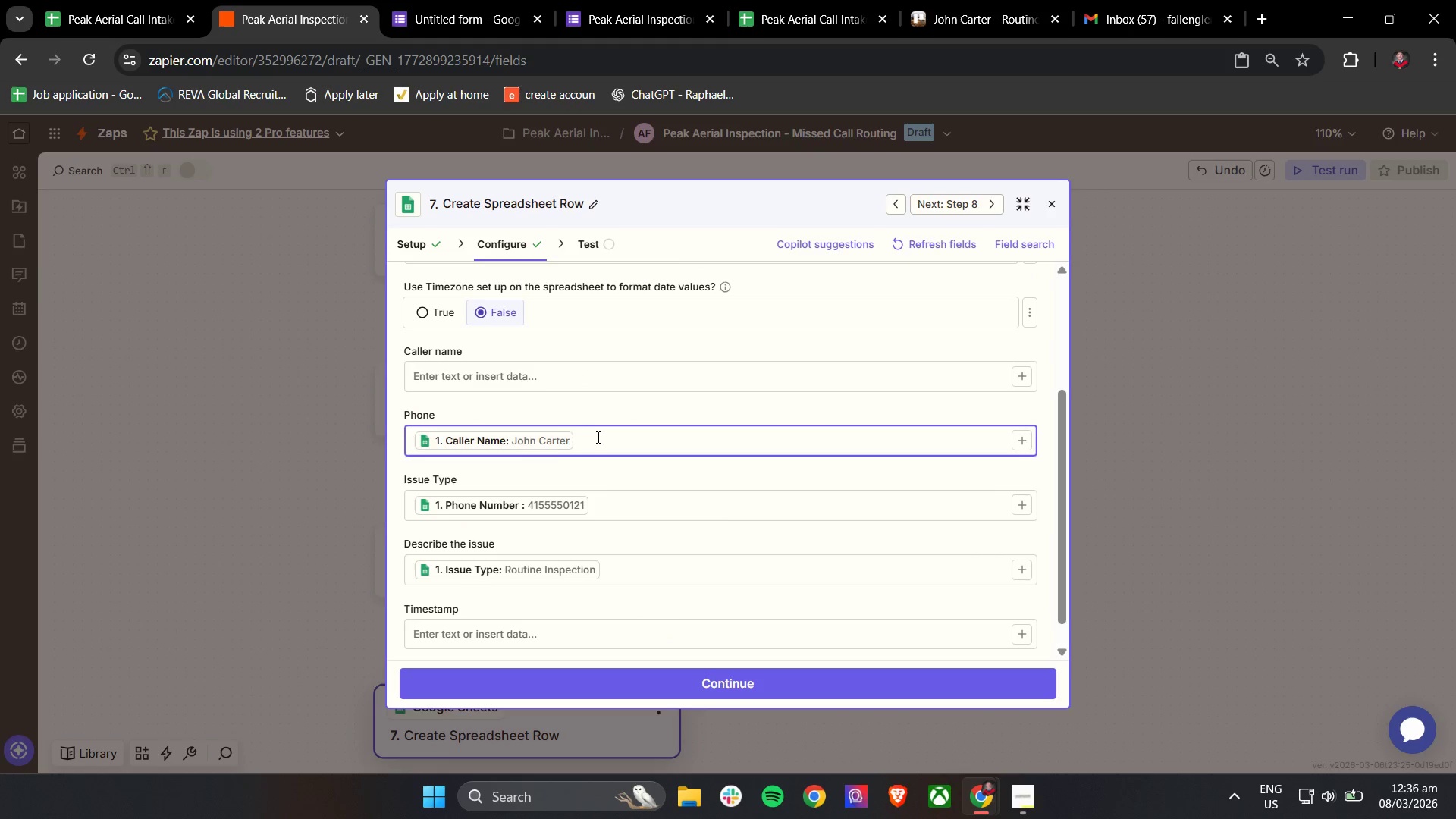 
triple_click([597, 437])
 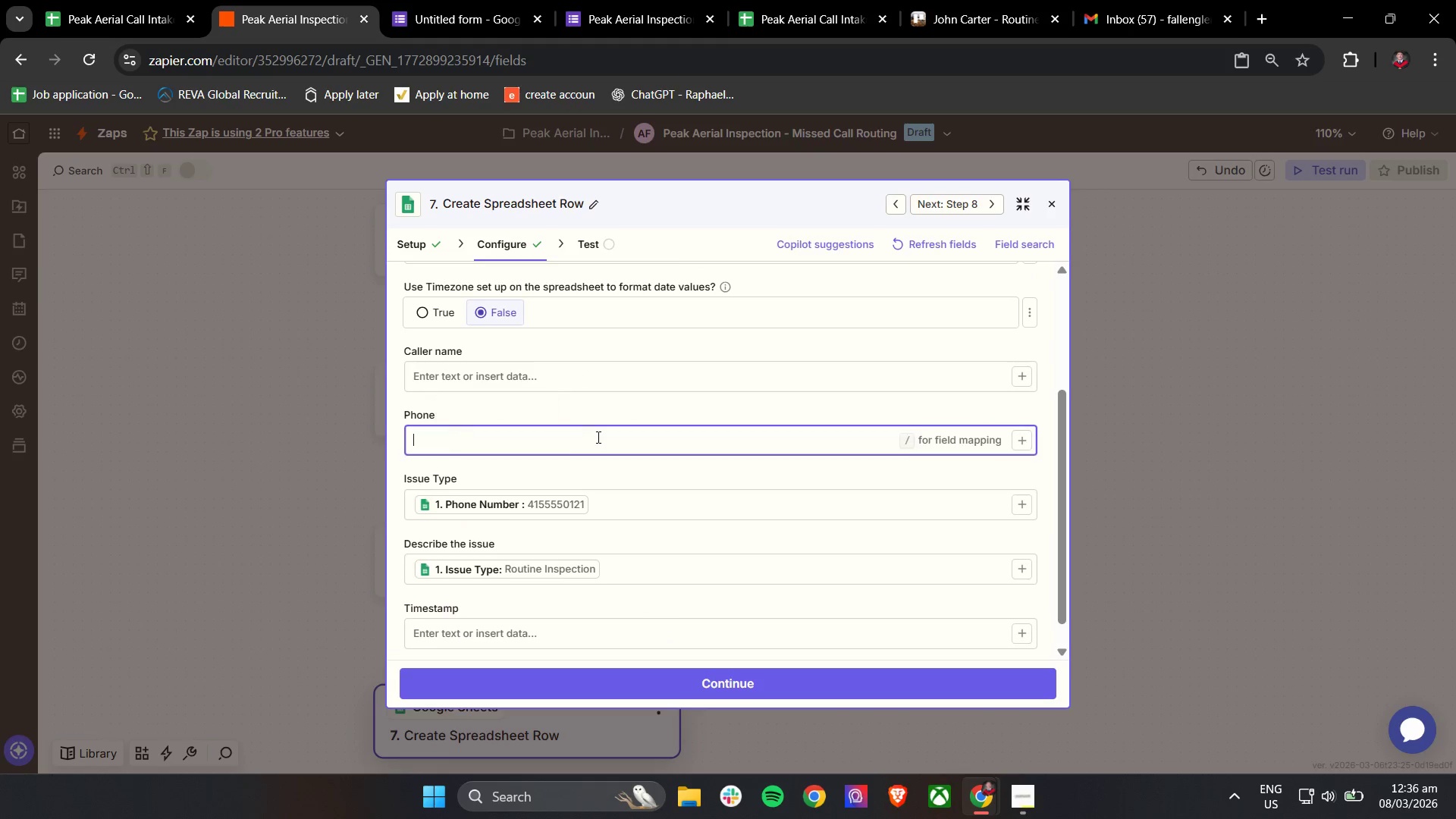 
key(Backspace)
 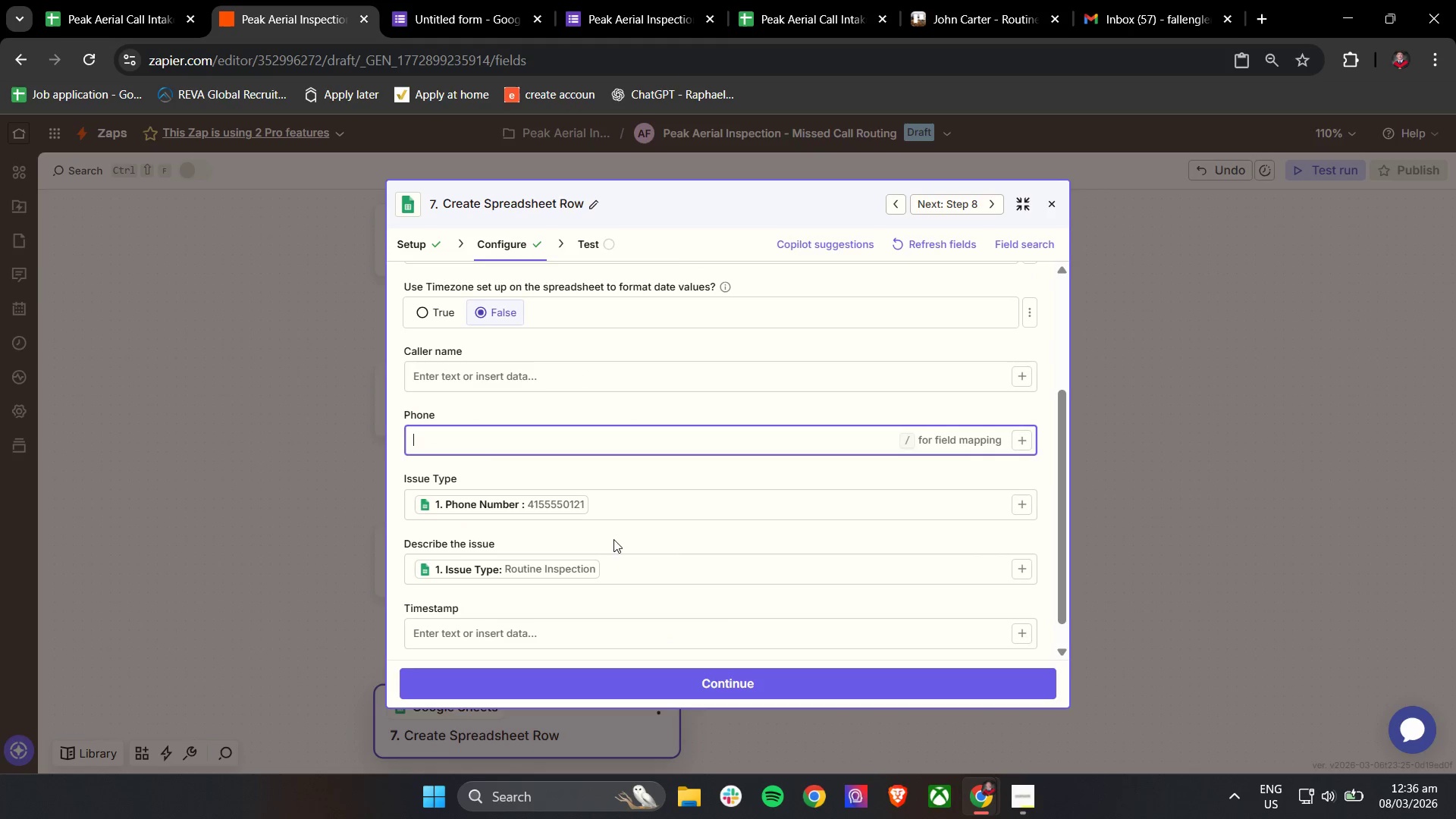 
left_click_drag(start_coordinate=[613, 539], to_coordinate=[614, 535])
 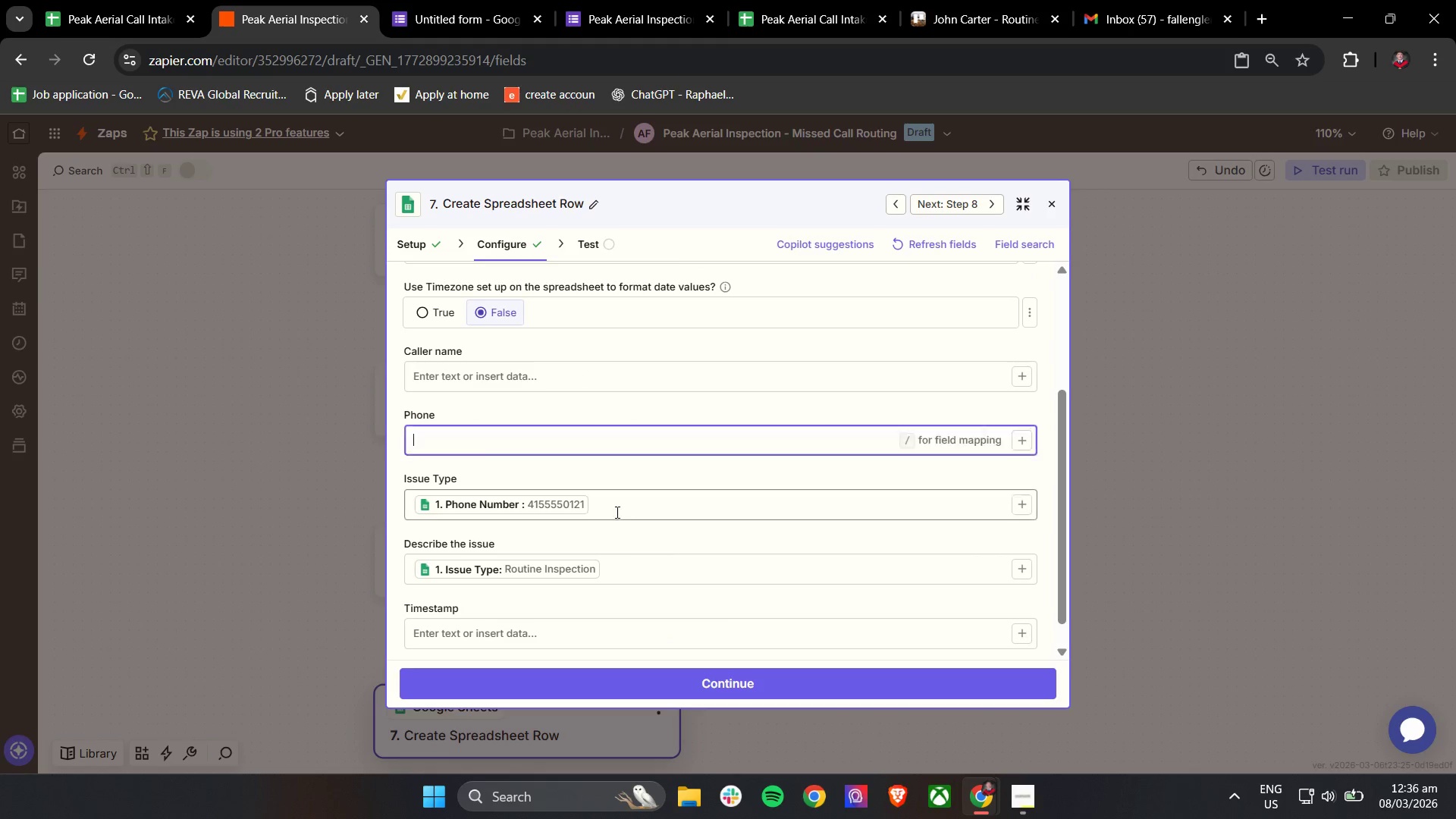 
double_click([616, 508])
 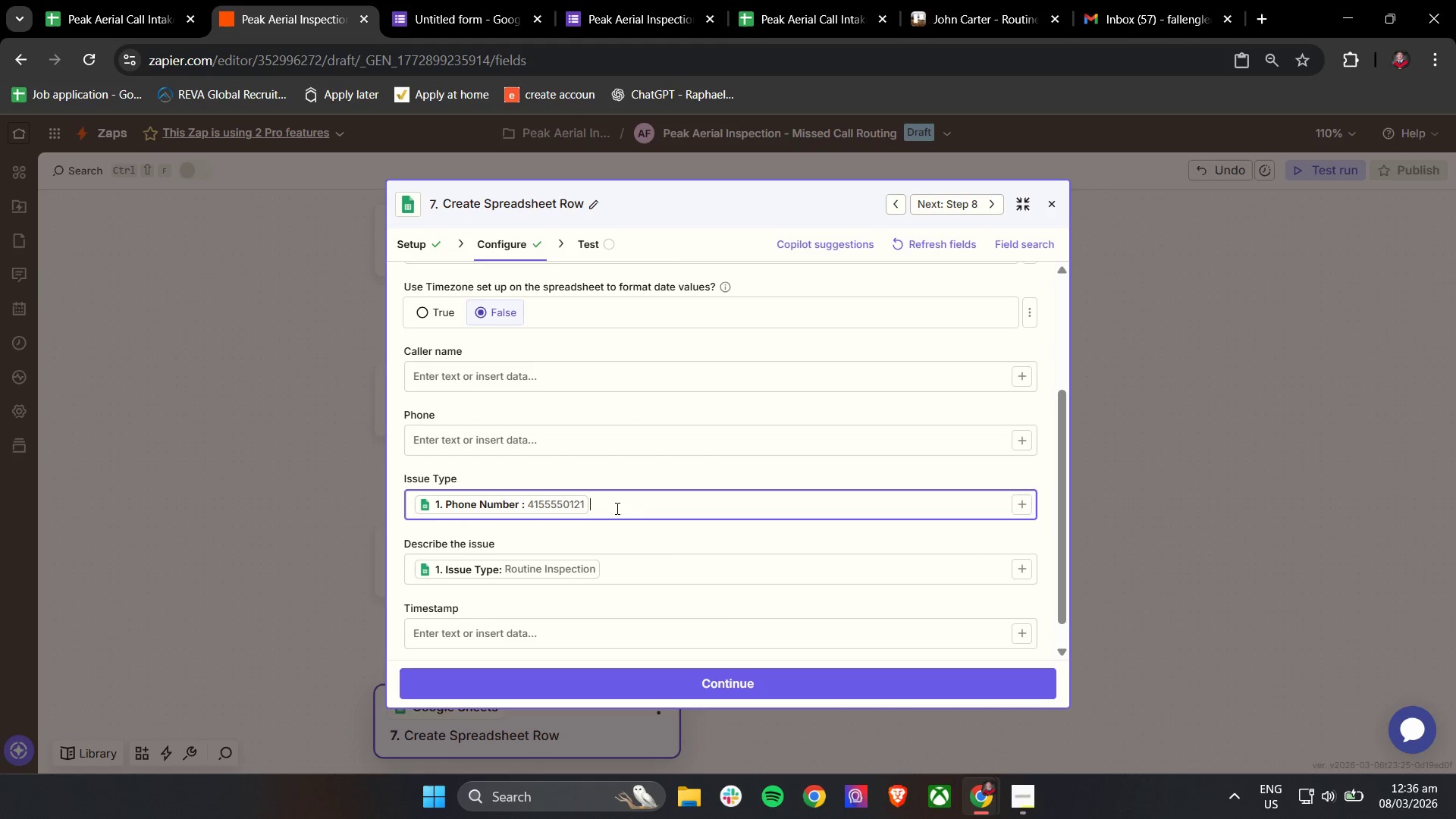 
triple_click([616, 508])
 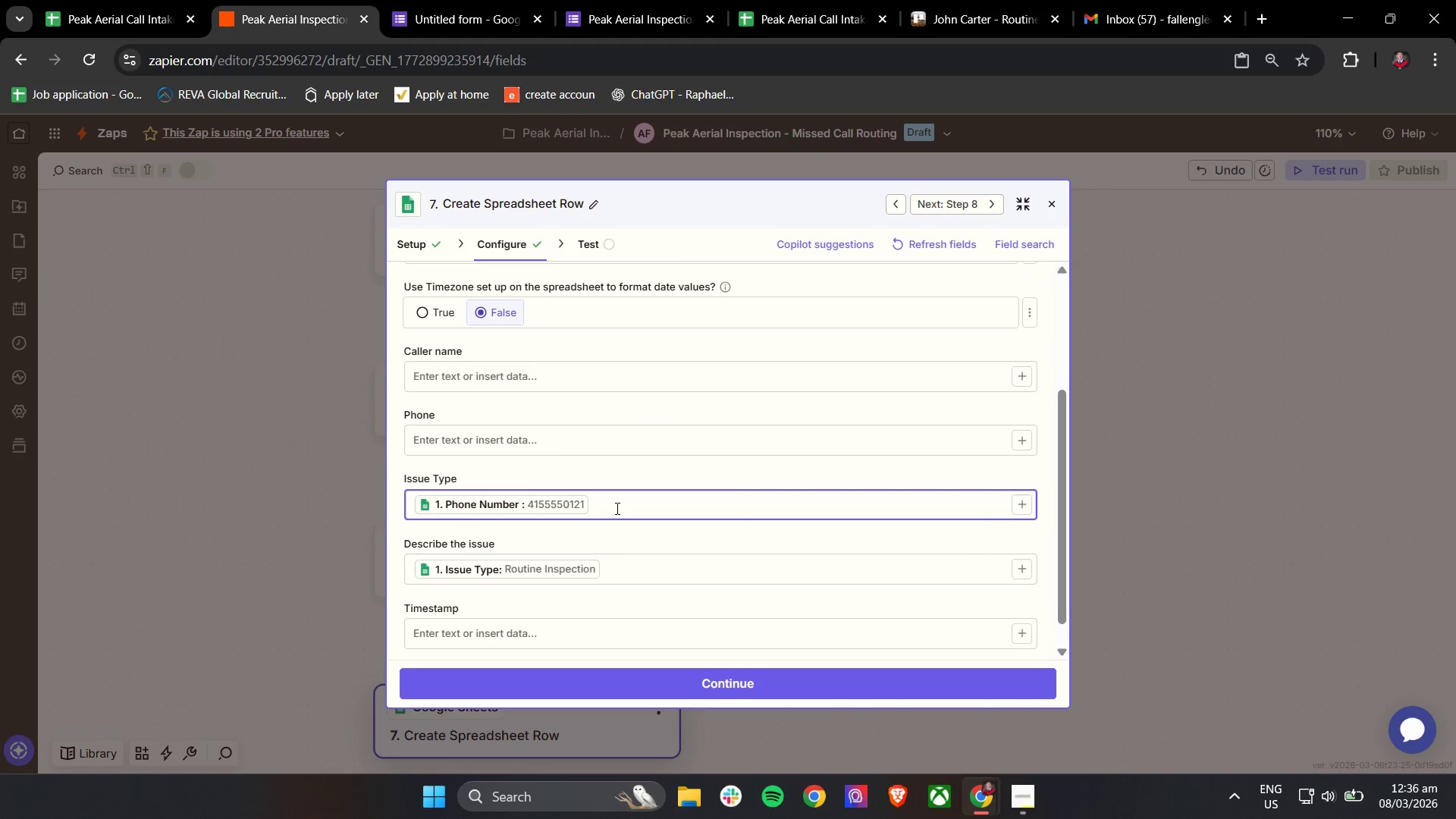 
triple_click([616, 508])
 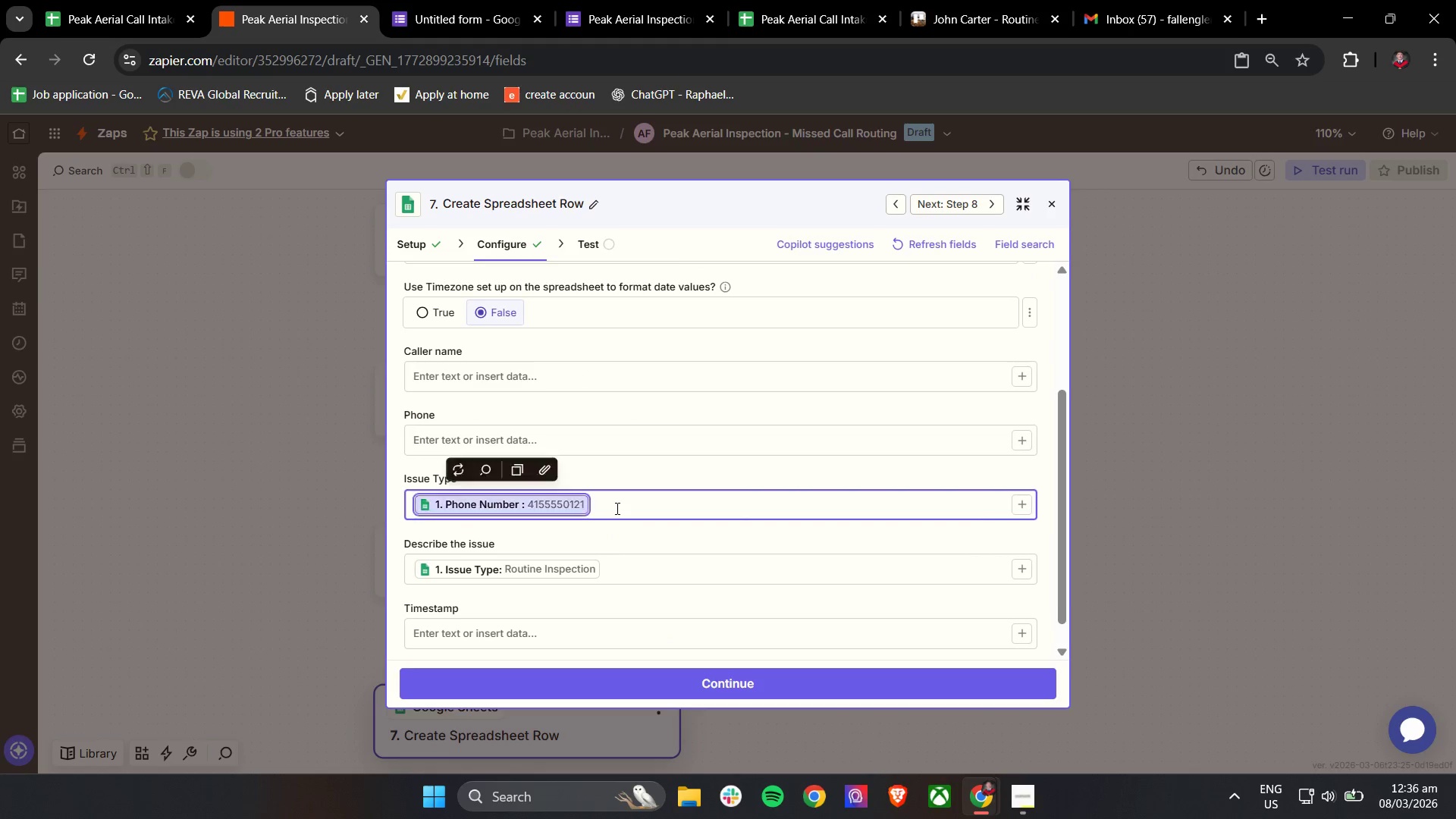 
key(Backspace)
 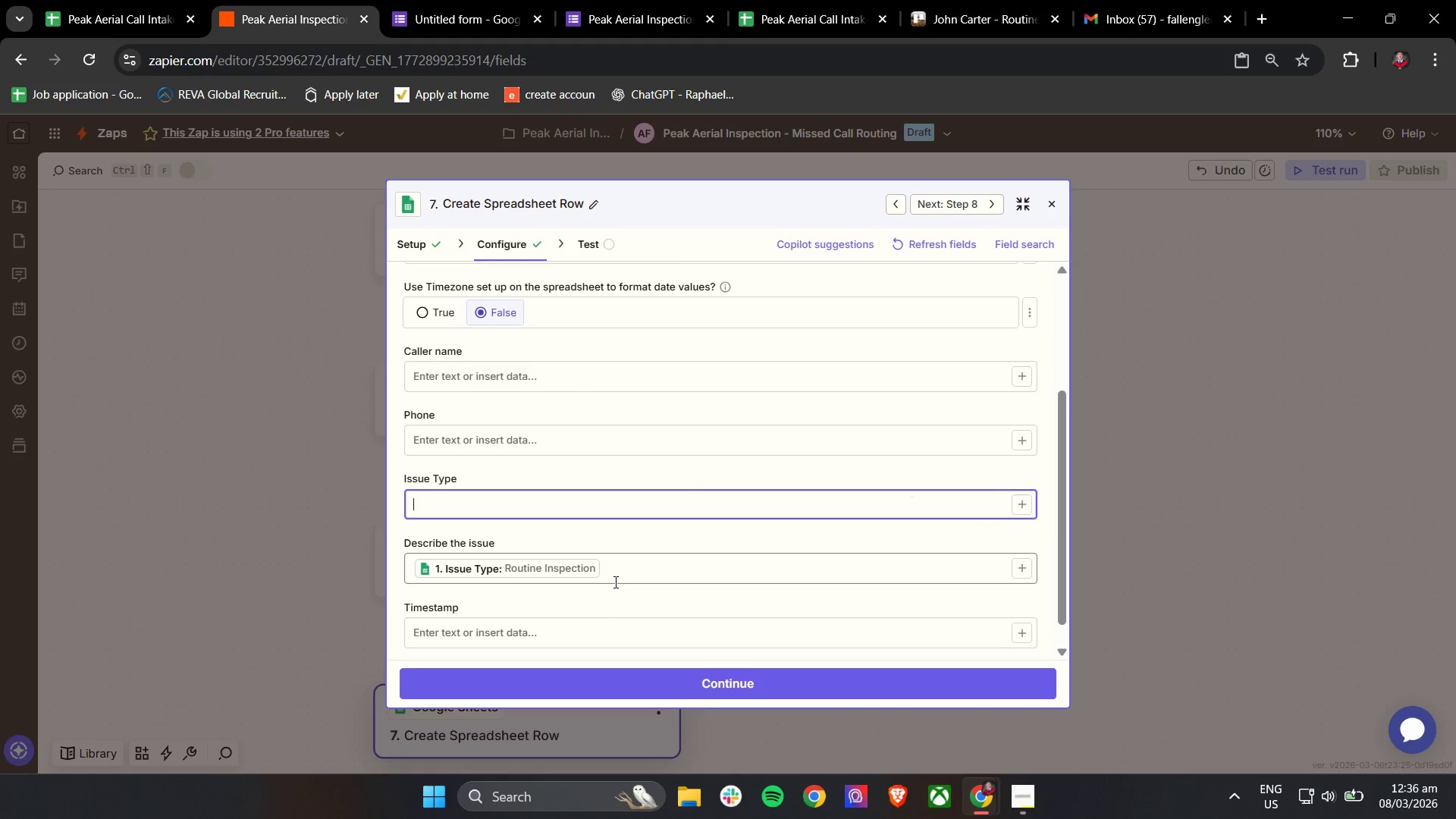 
double_click([623, 566])
 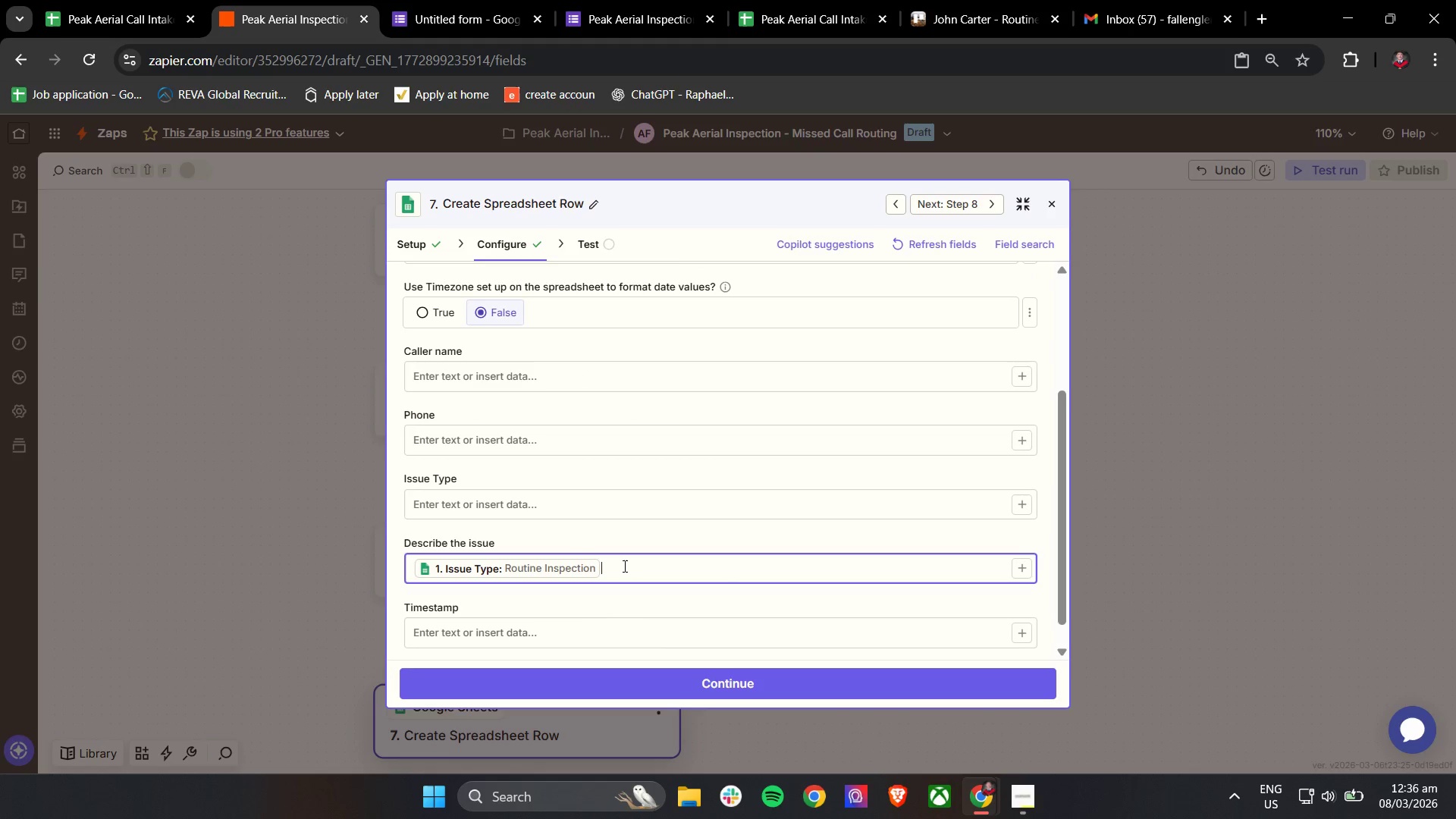 
triple_click([623, 566])
 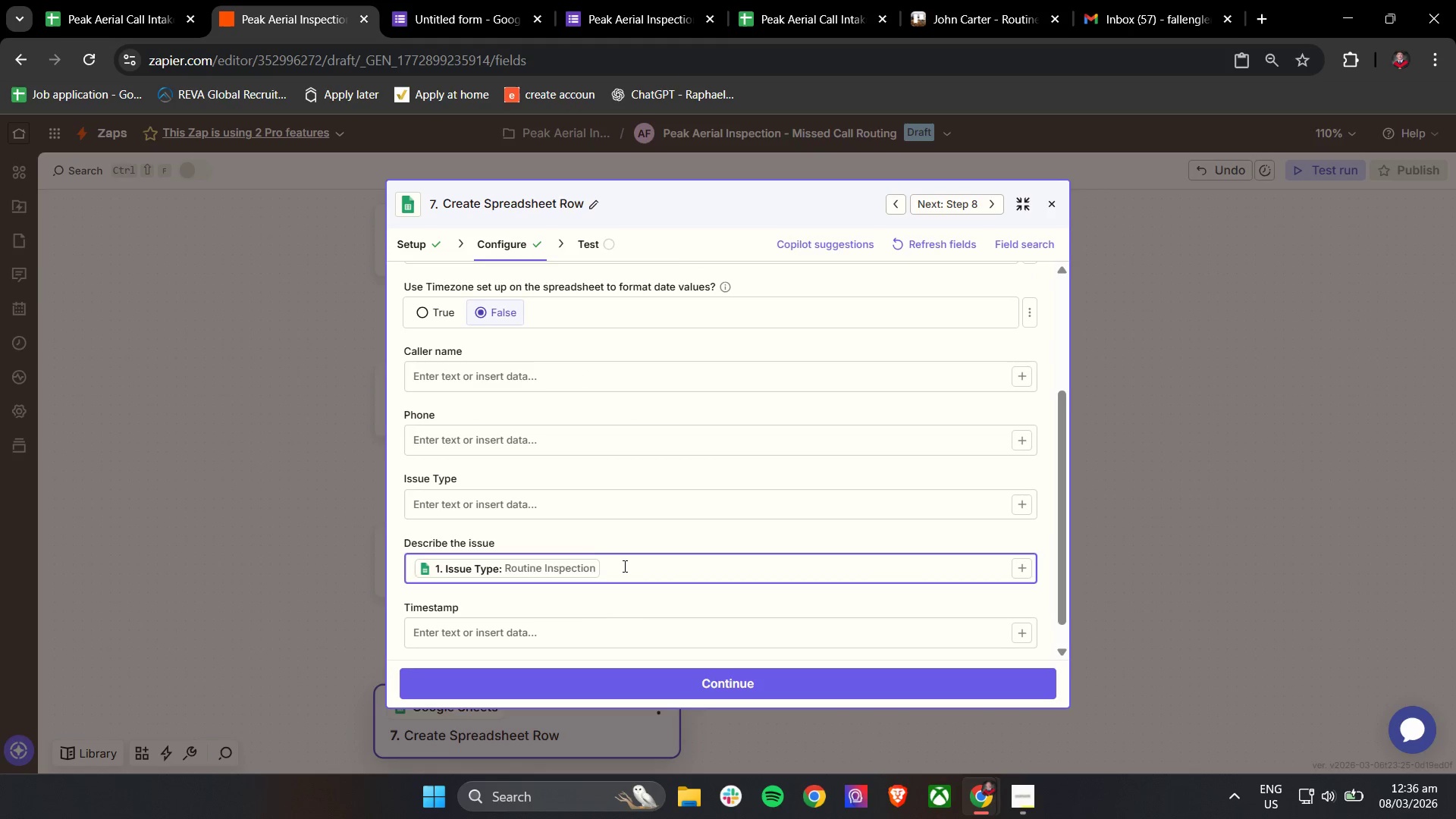 
triple_click([623, 566])
 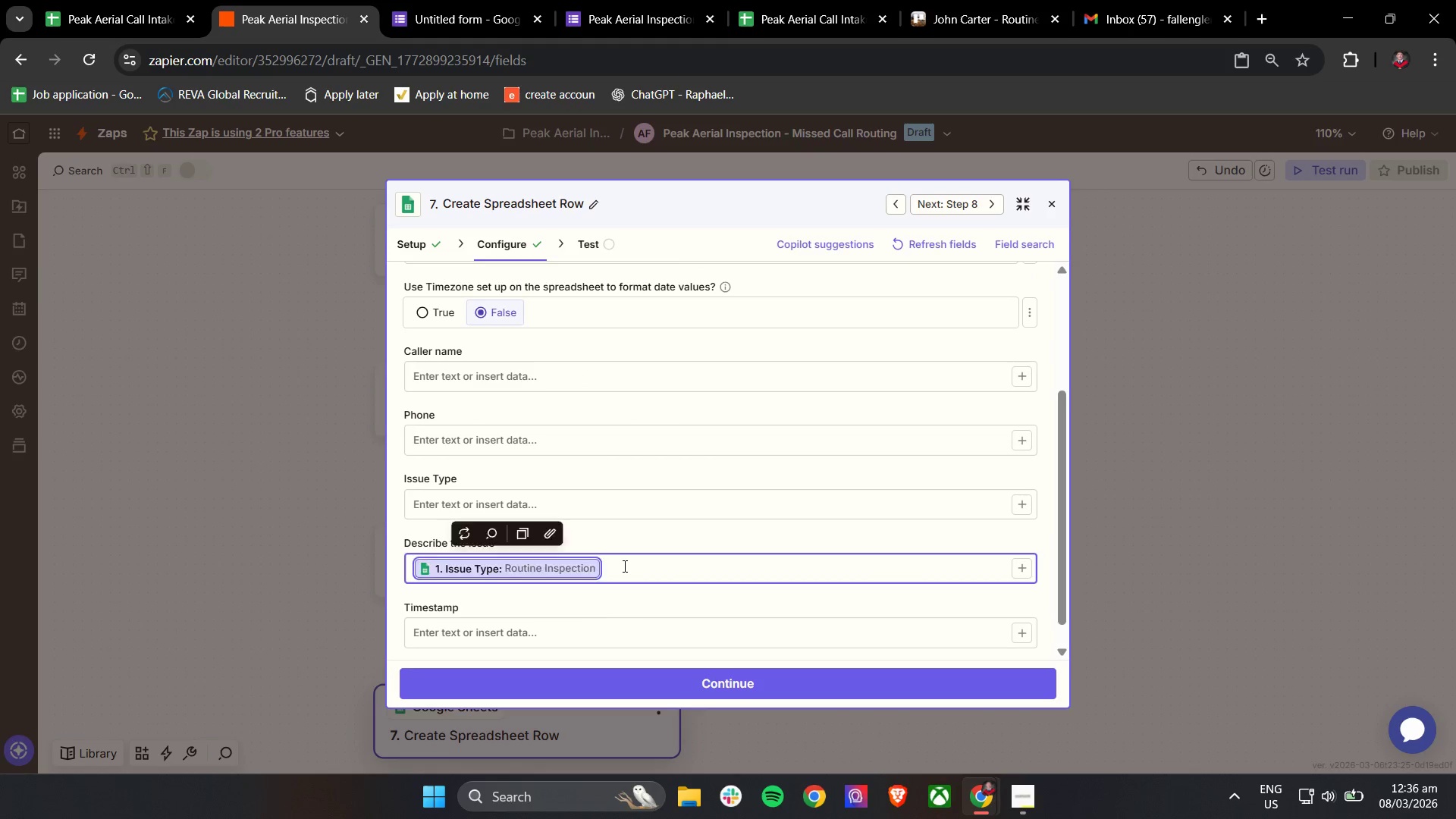 
key(Backspace)
 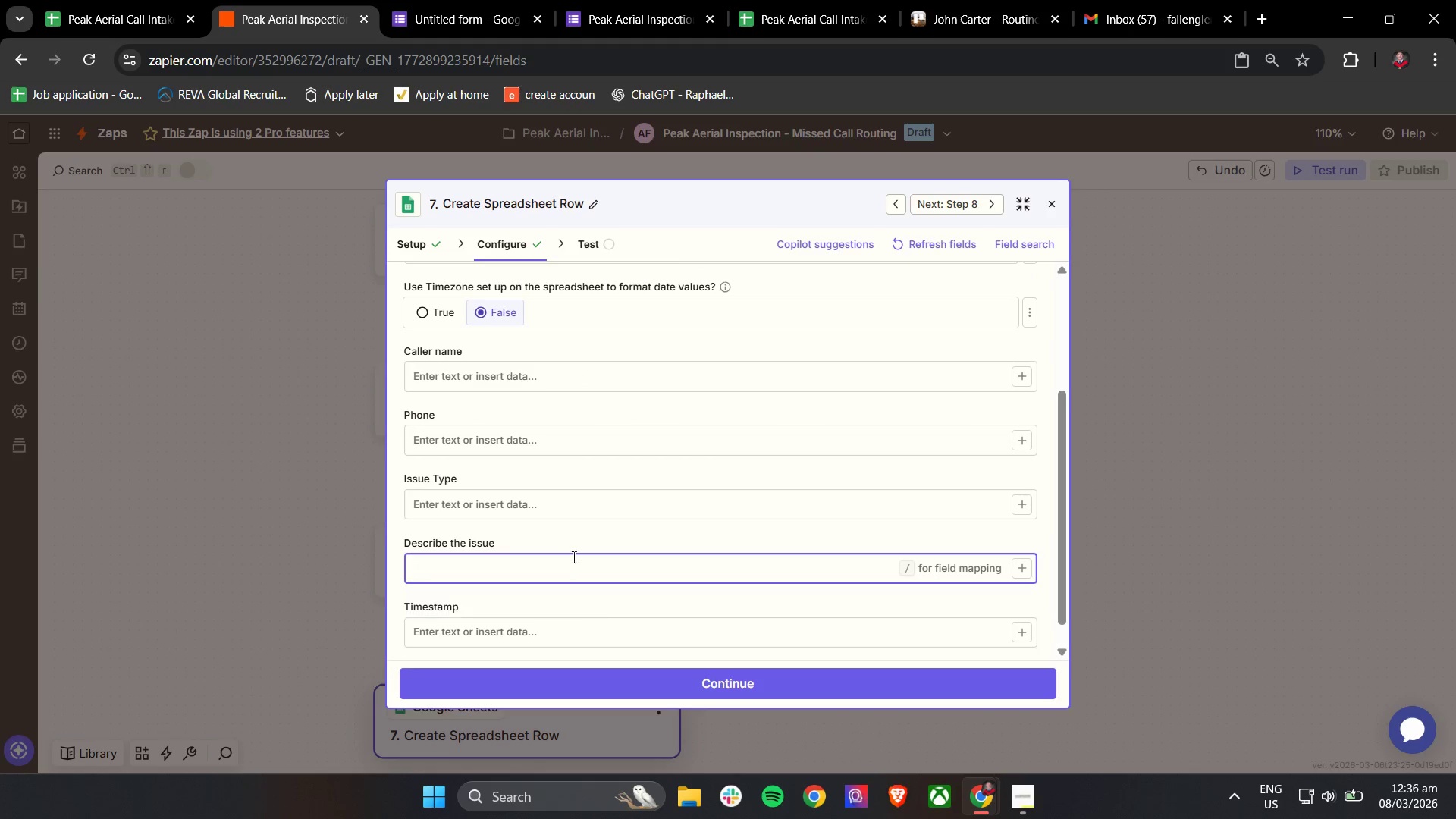 
scroll: coordinate [573, 544], scroll_direction: up, amount: 1.0
 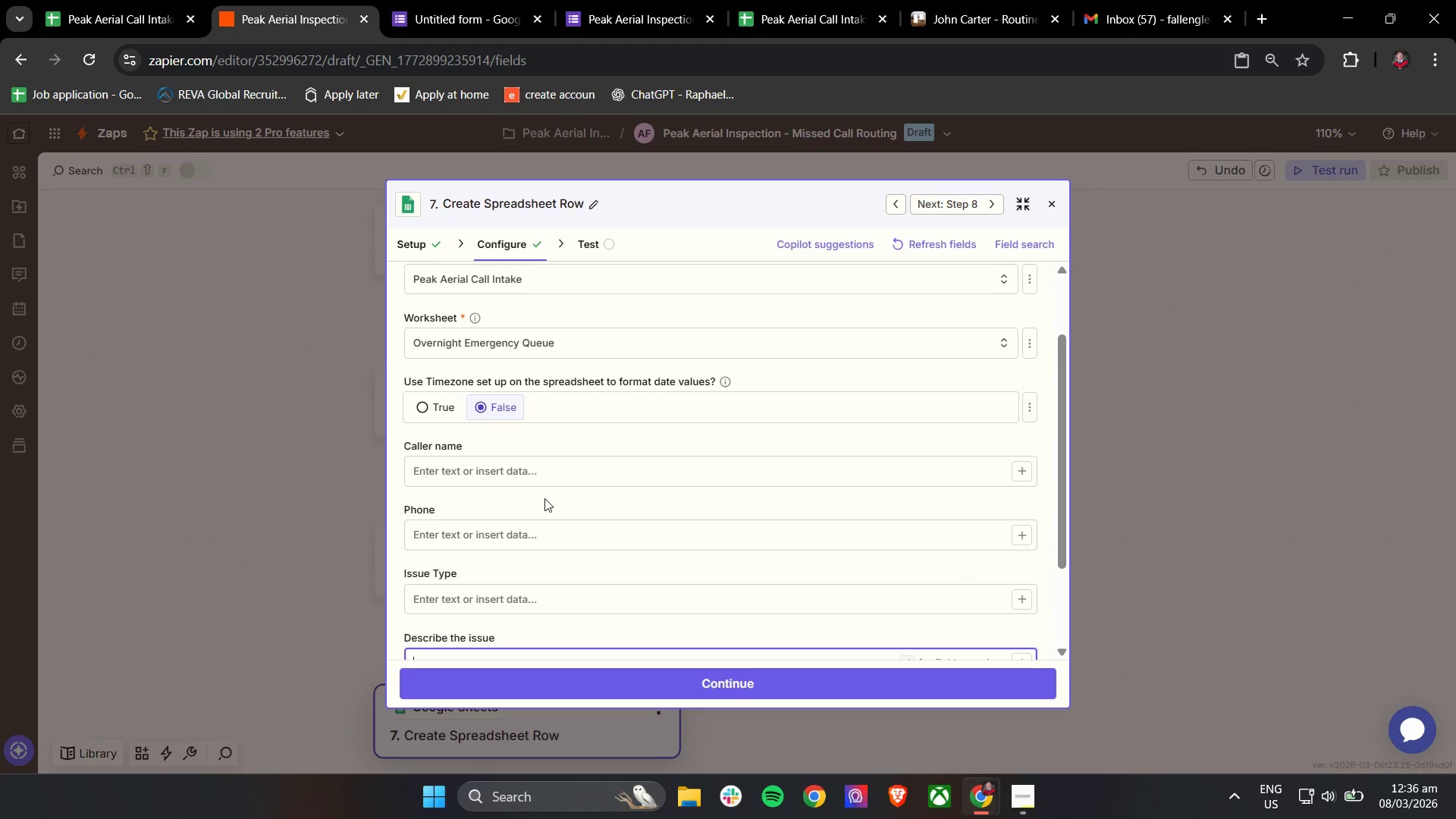 
left_click([542, 481])
 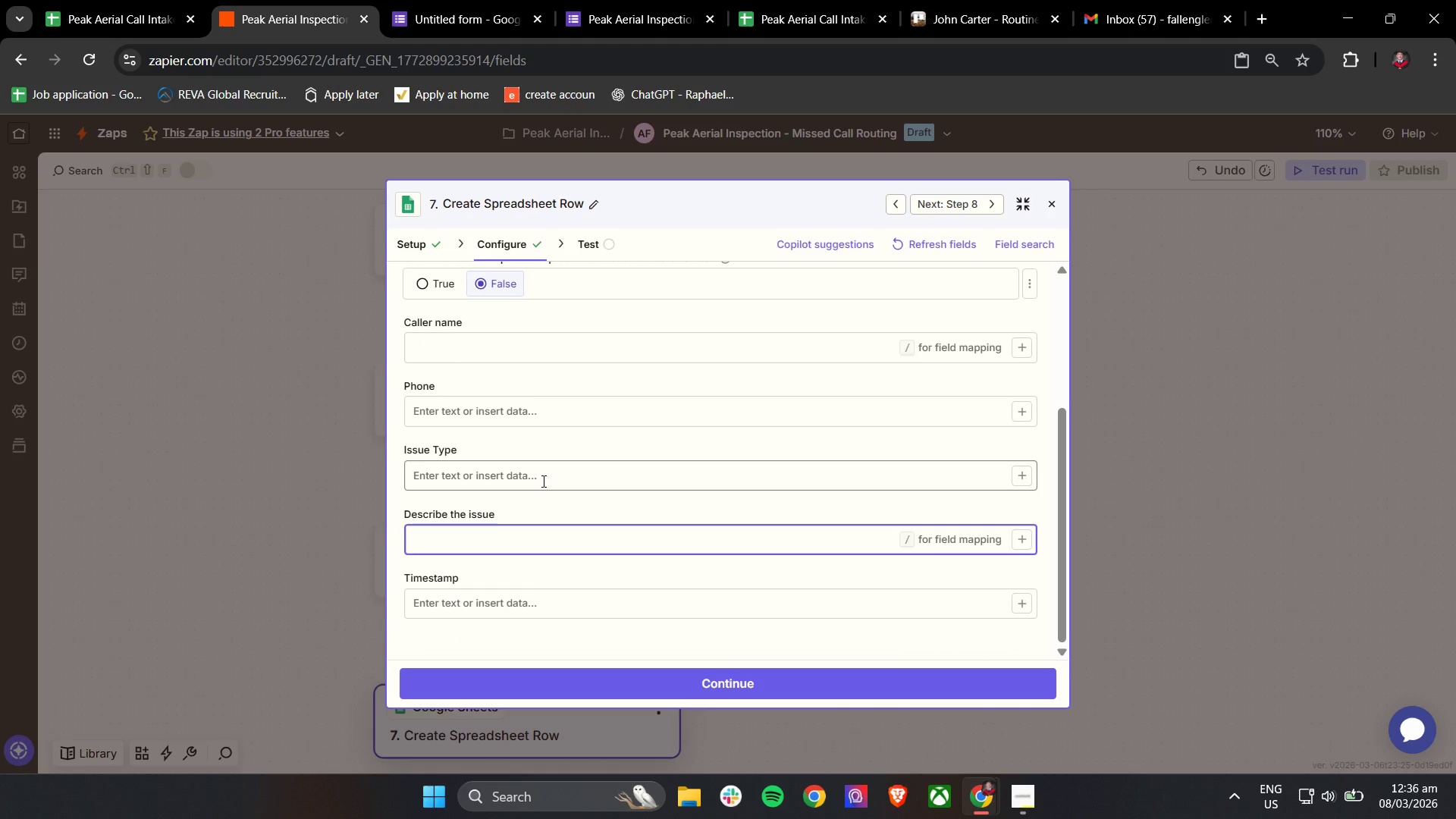 
scroll: coordinate [542, 481], scroll_direction: up, amount: 2.0
 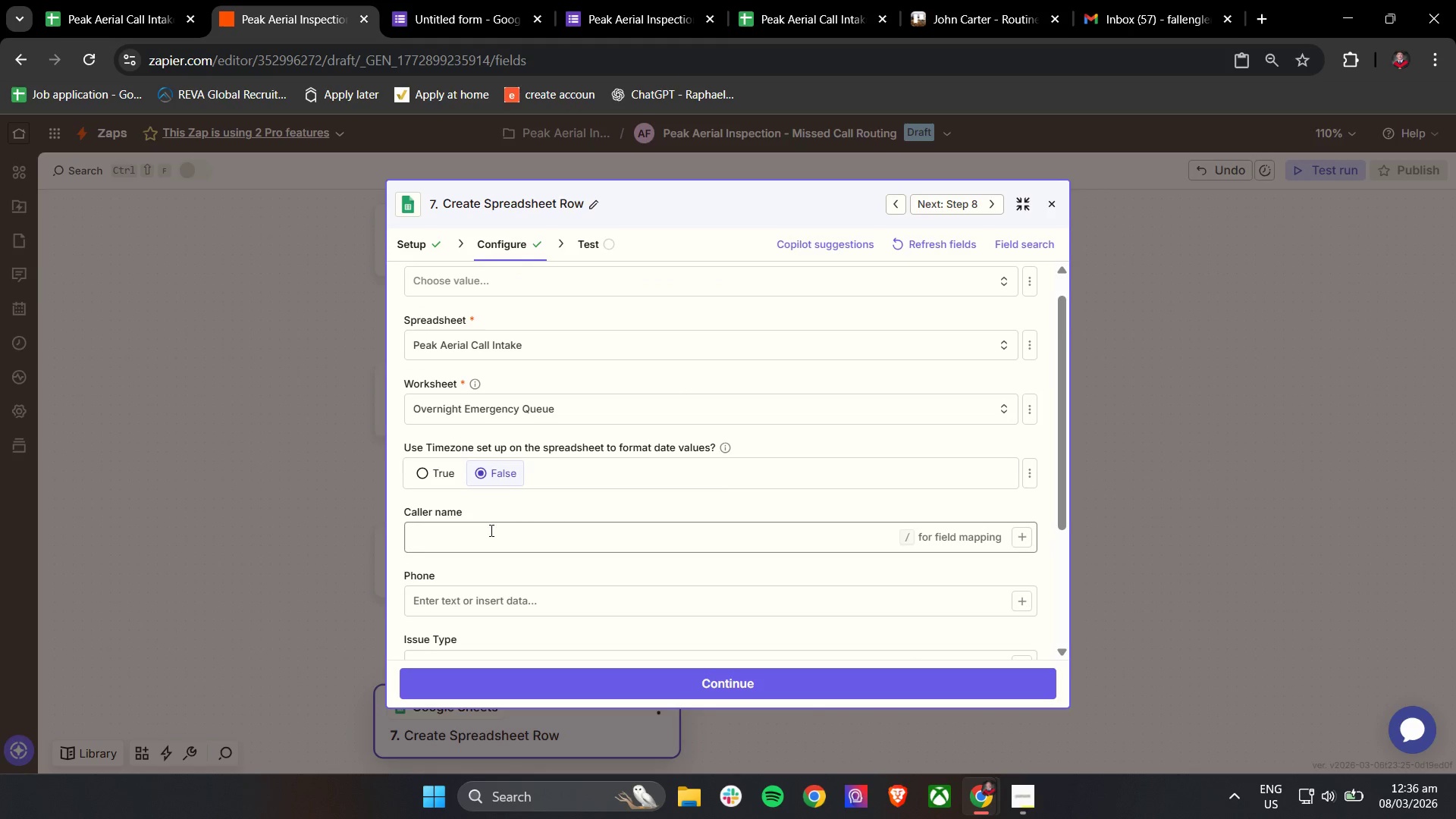 
left_click([475, 543])
 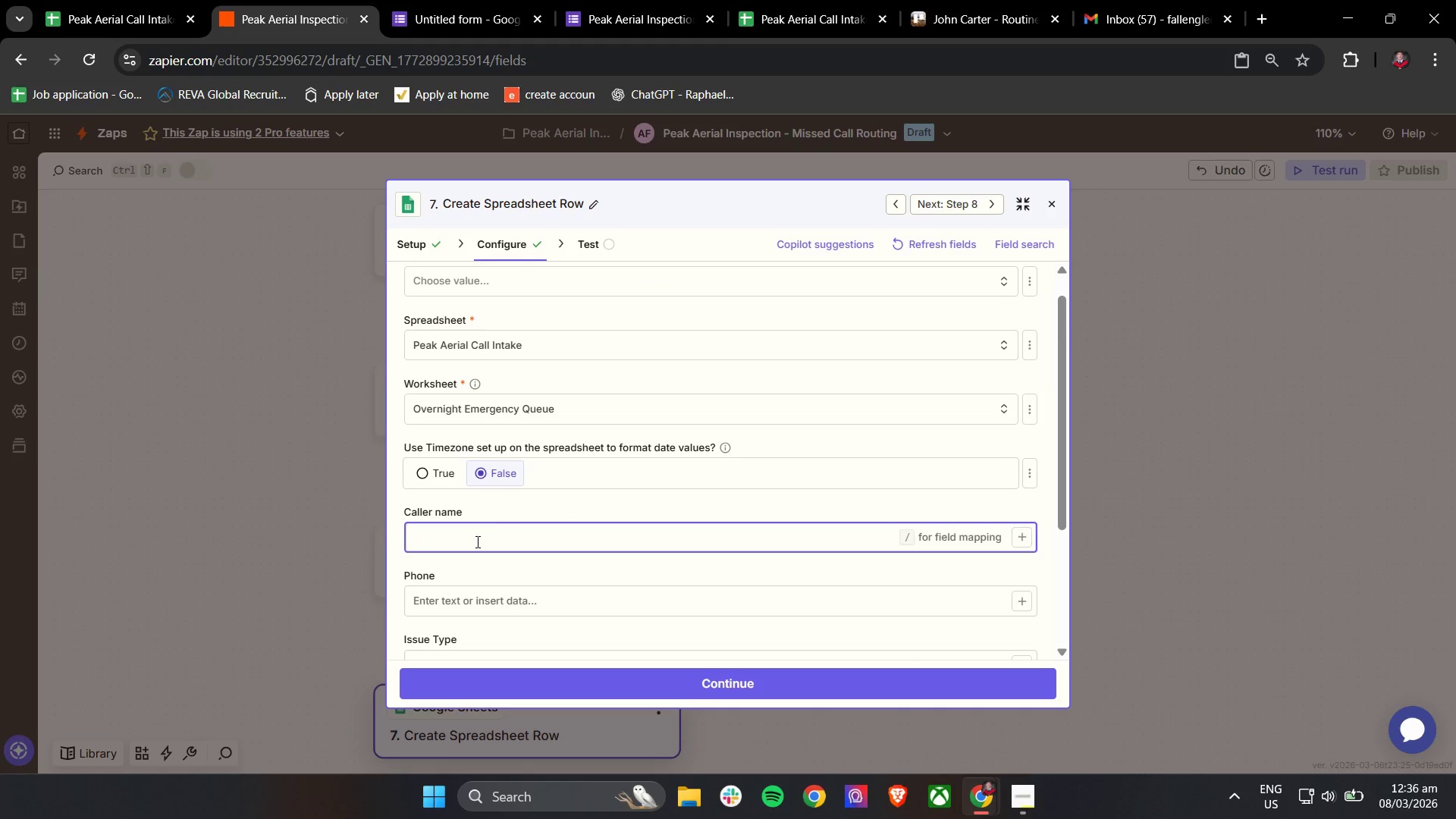 
key(Slash)
 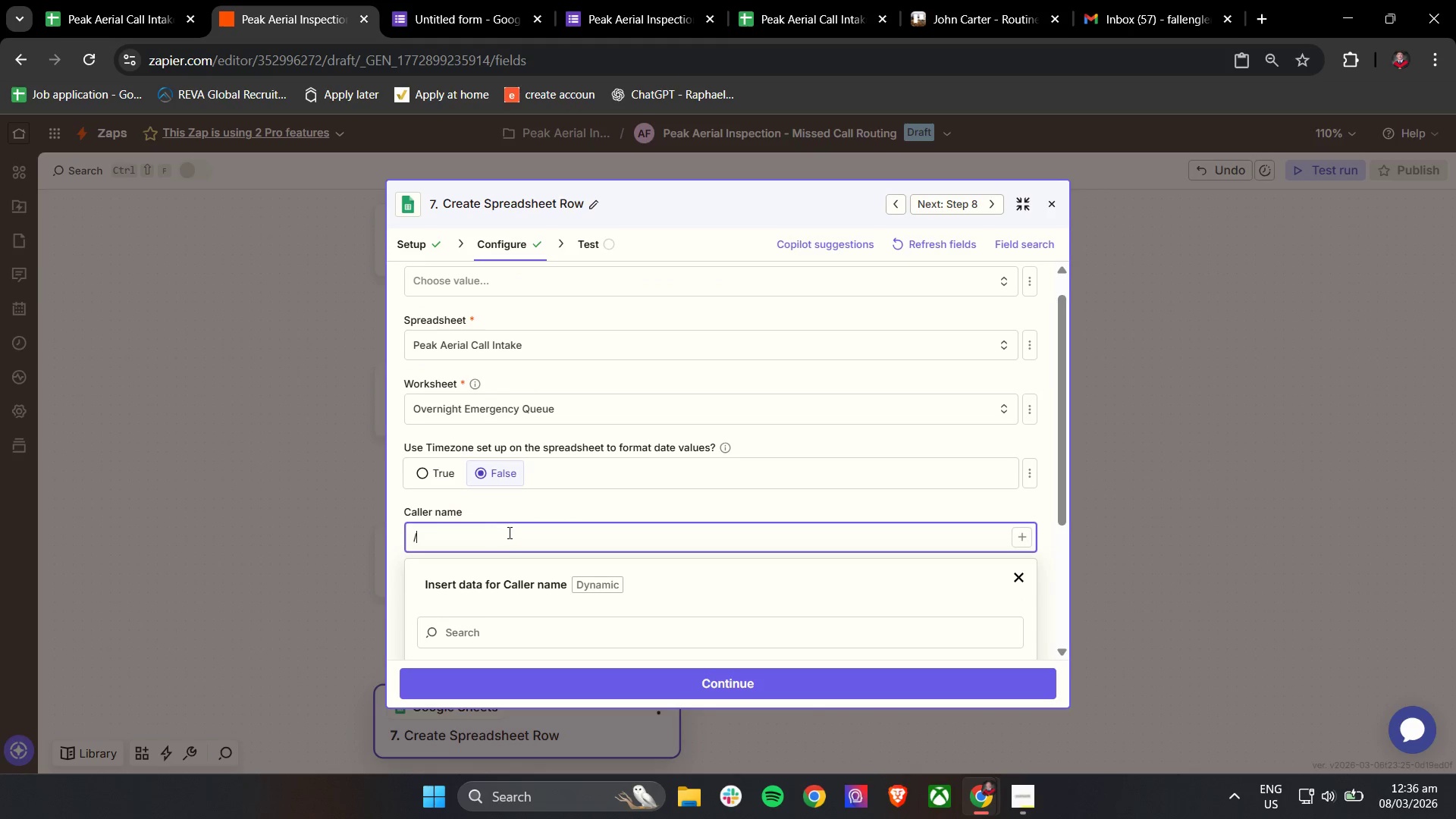 
scroll: coordinate [508, 532], scroll_direction: down, amount: 3.0
 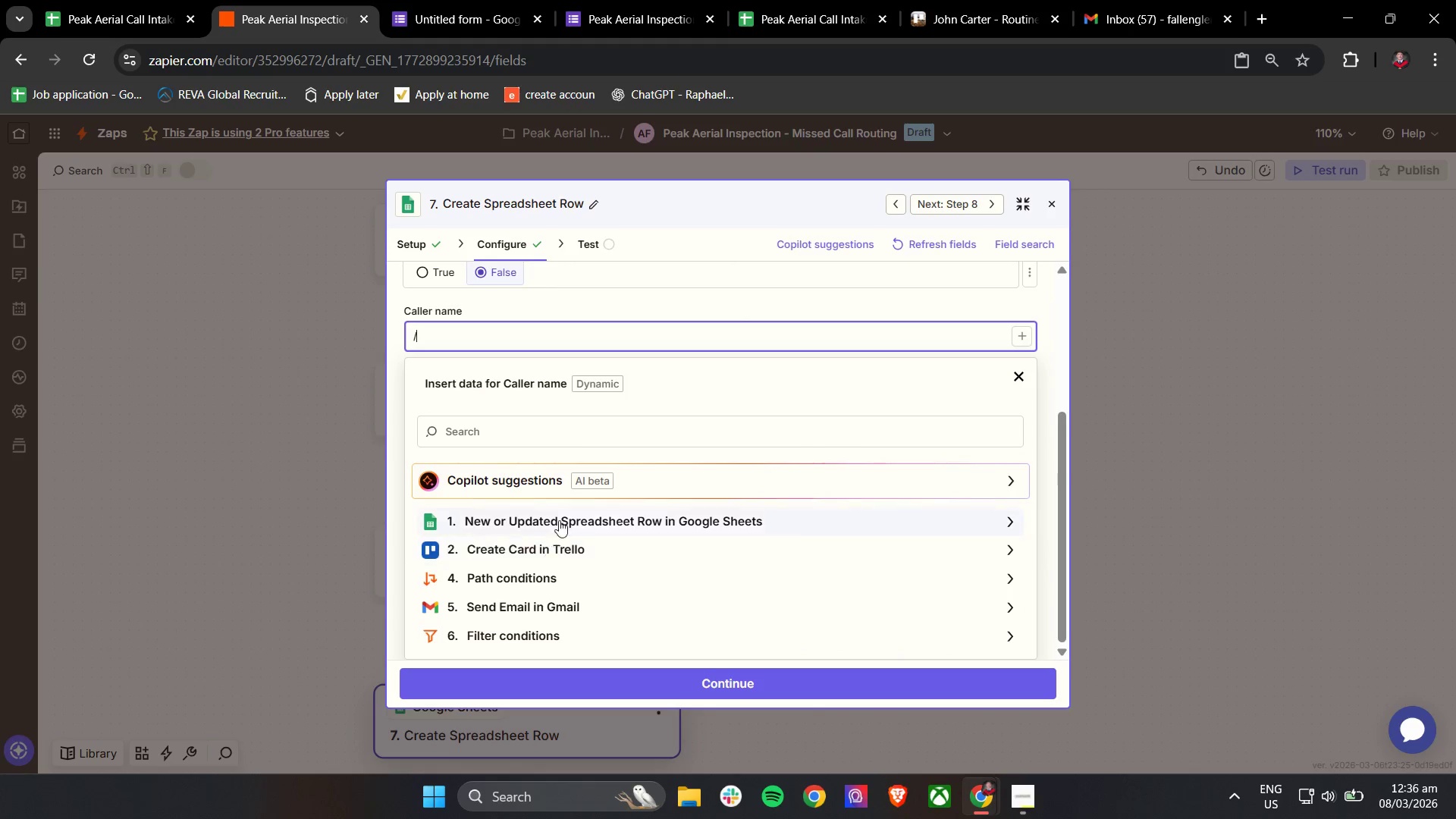 
left_click([565, 519])
 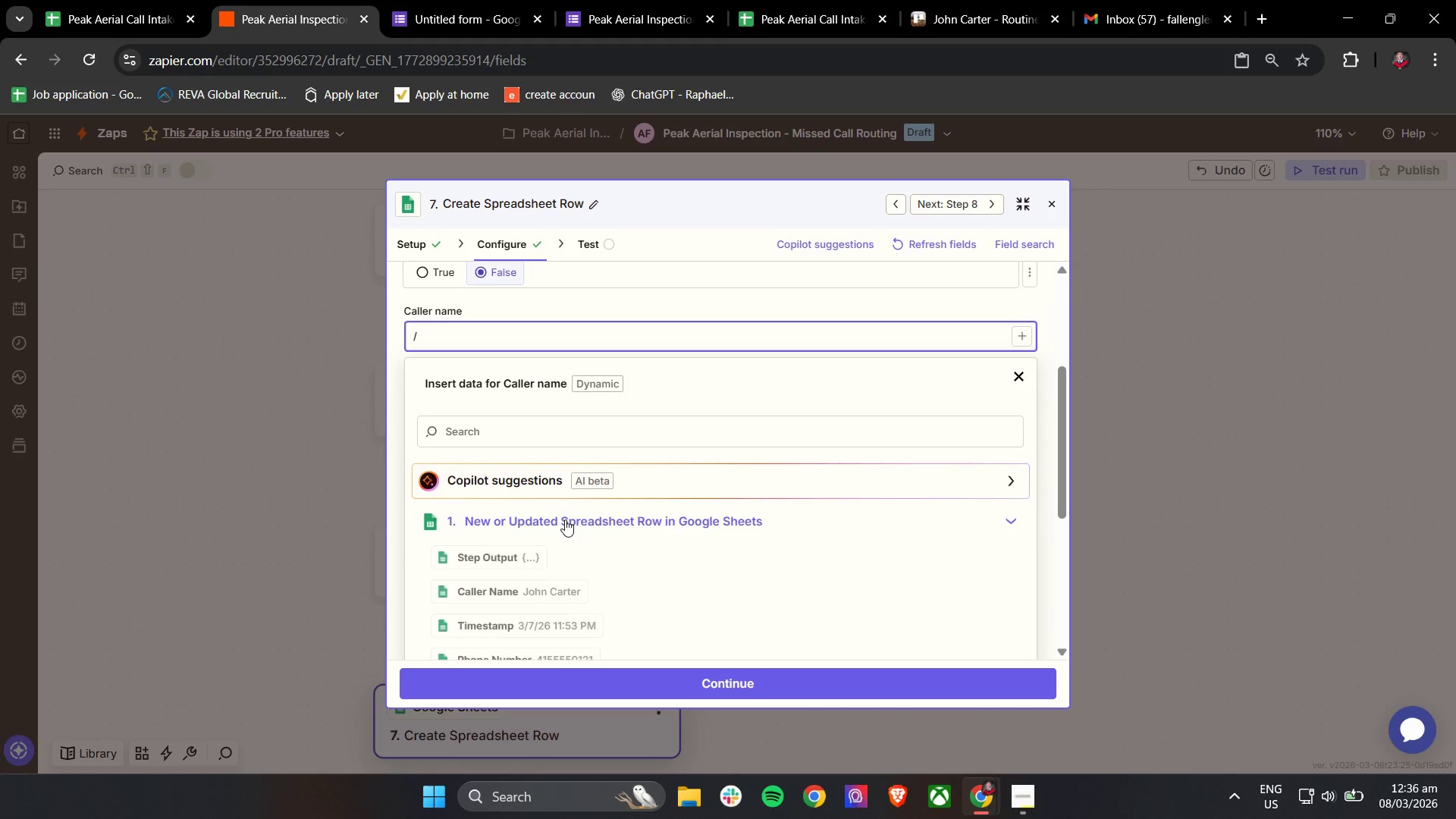 
scroll: coordinate [565, 519], scroll_direction: down, amount: 1.0
 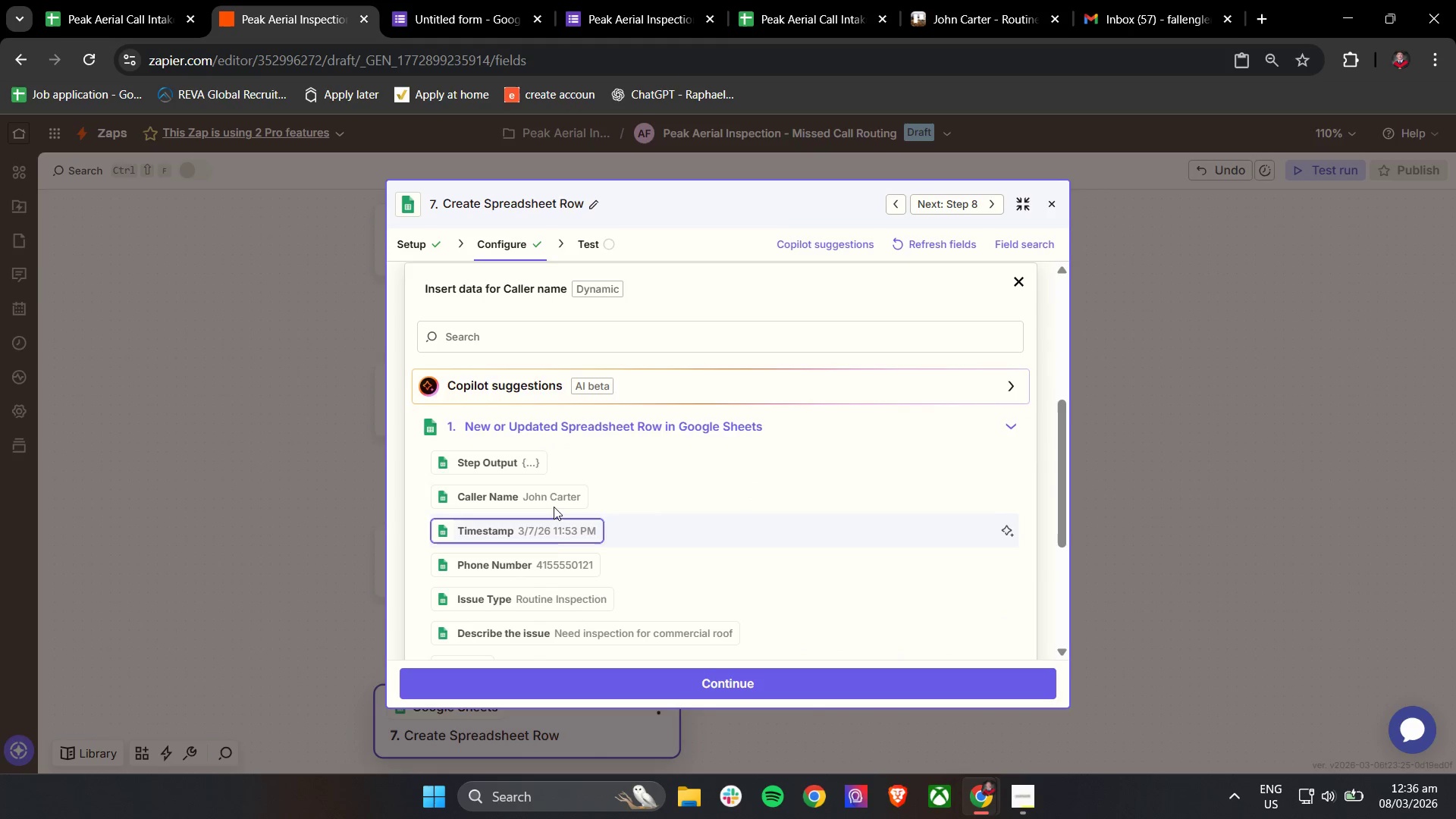 
left_click([554, 495])
 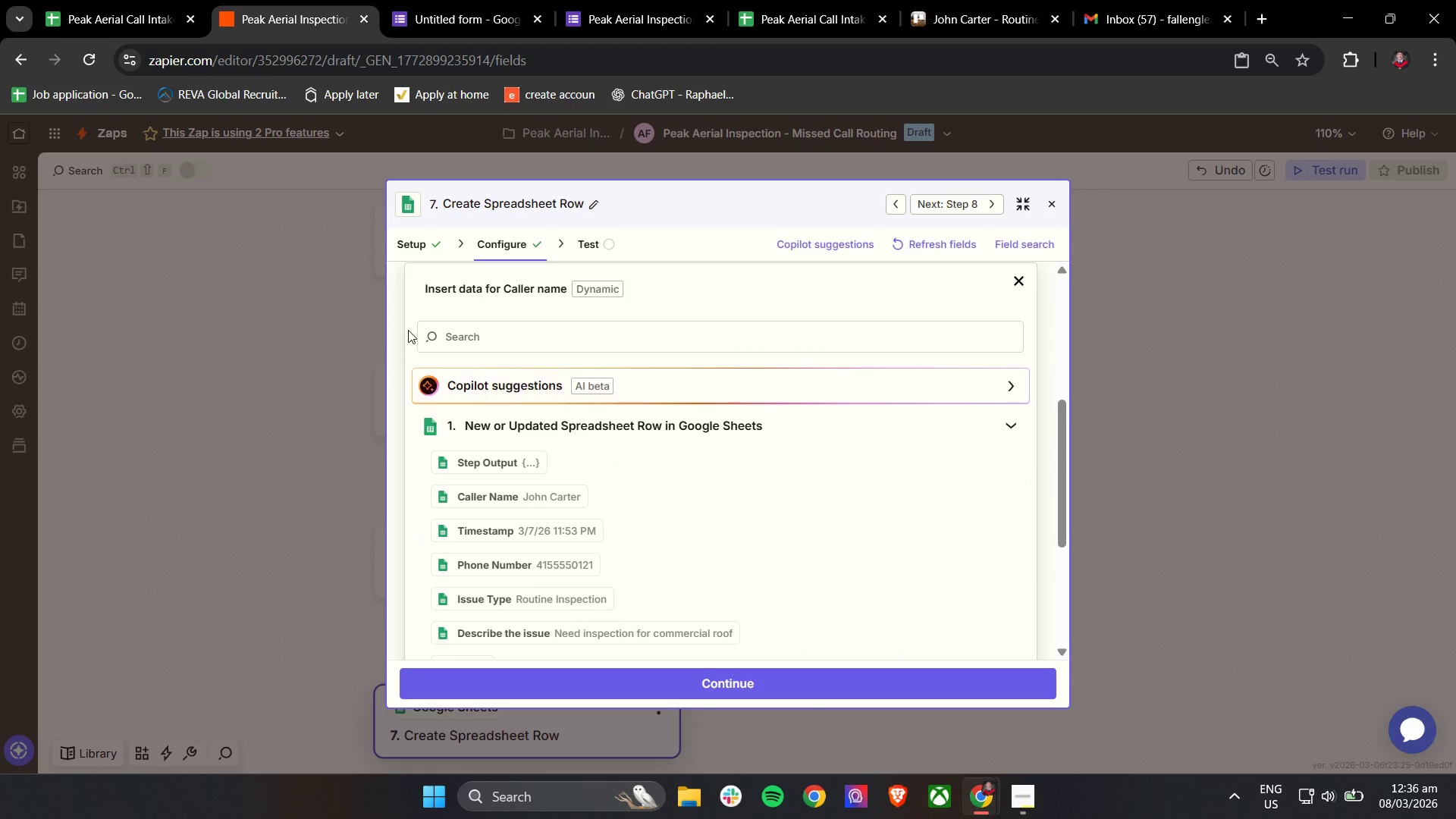 
left_click([400, 315])
 